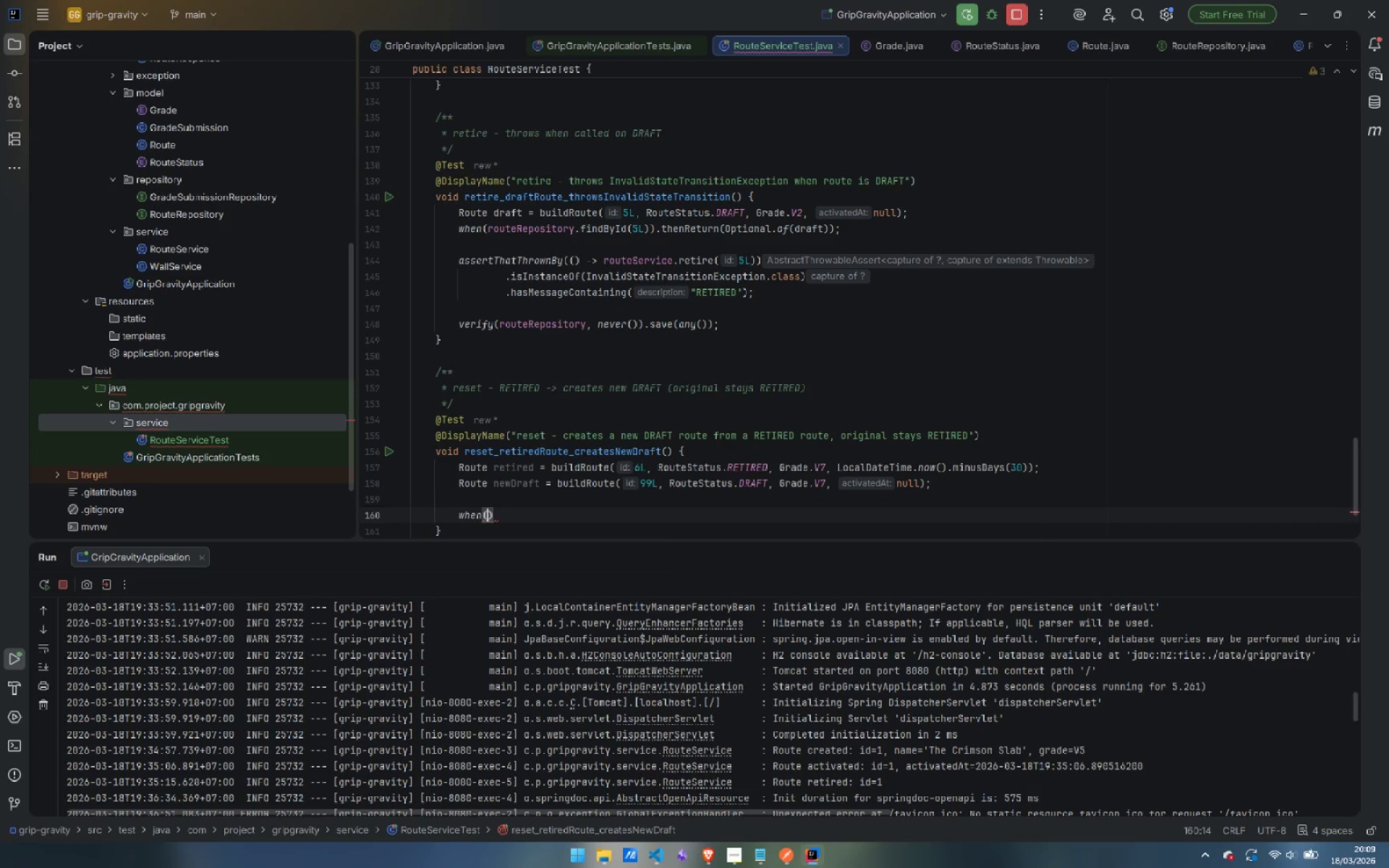 
type(route)
 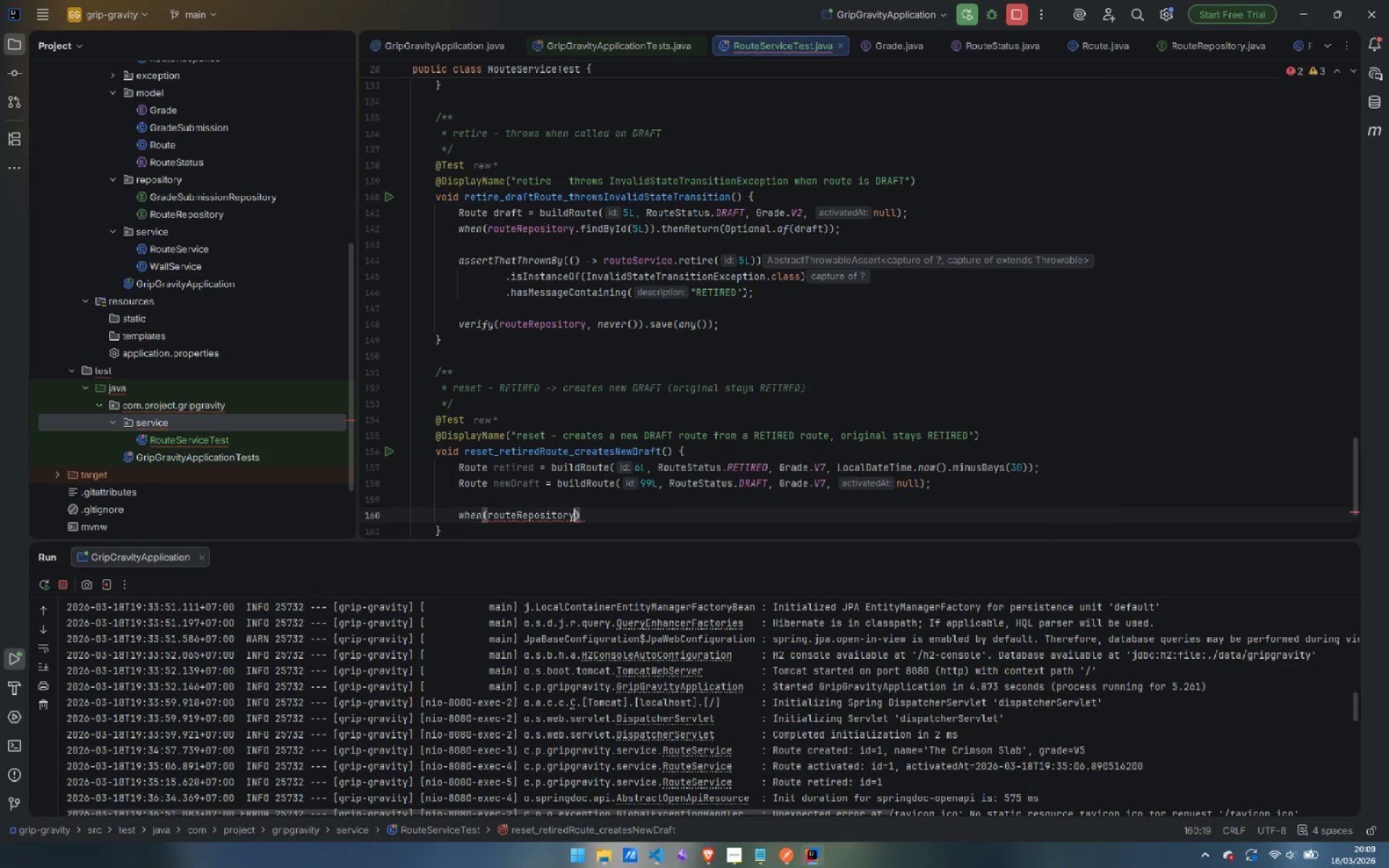 
key(Enter)
 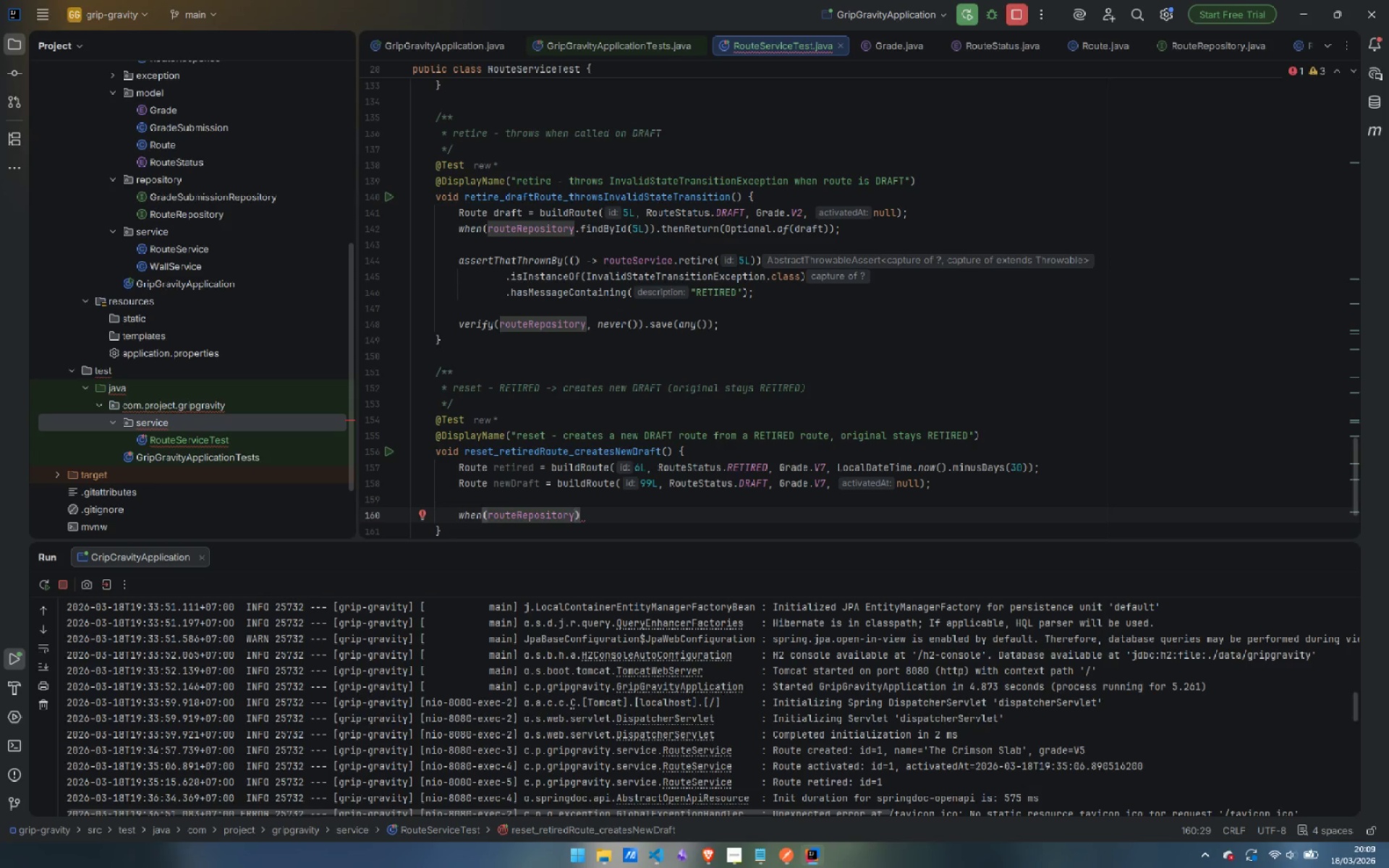 
type(.fu)
key(Backspace)
 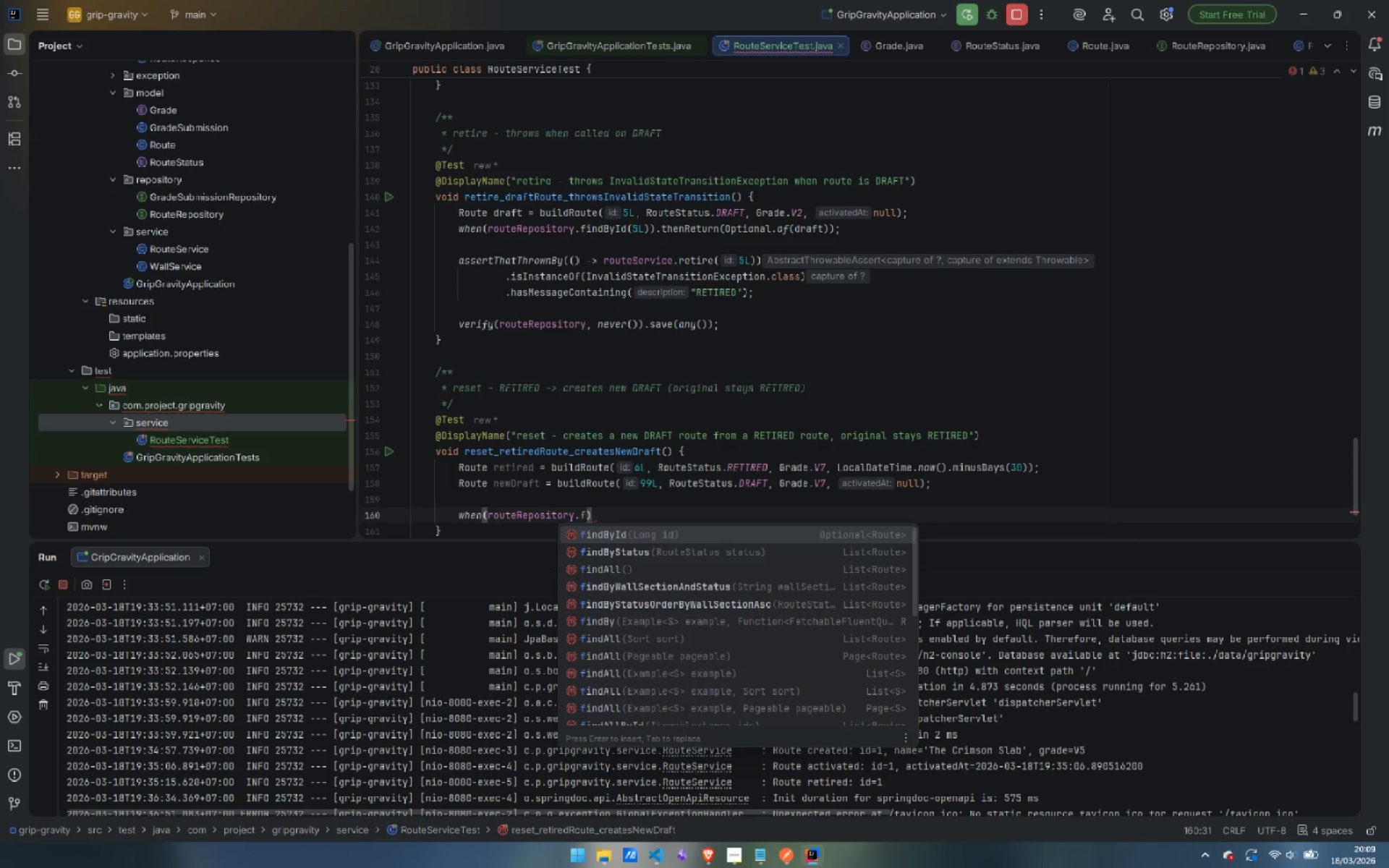 
key(Enter)
 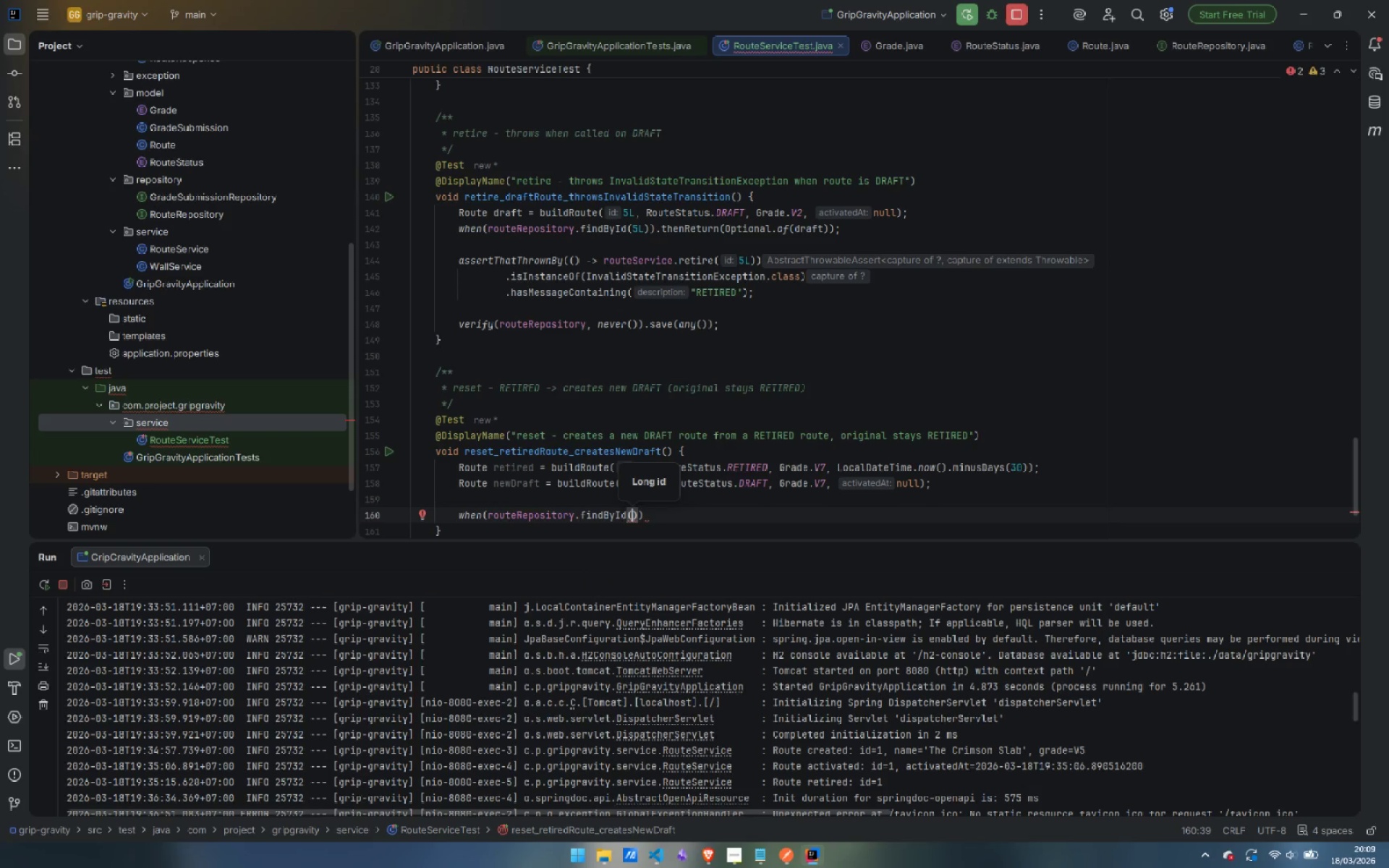 
type(6L)
 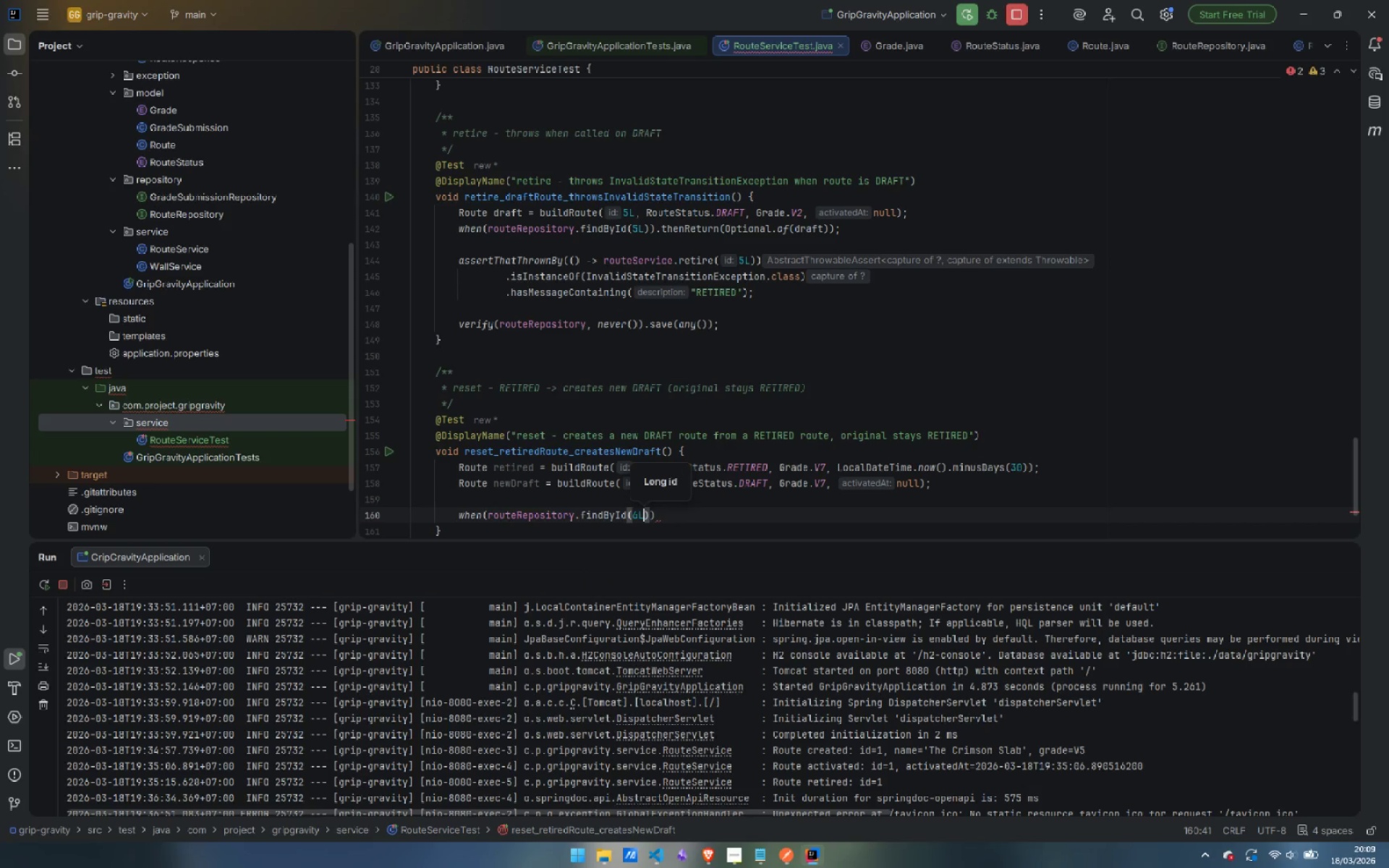 
 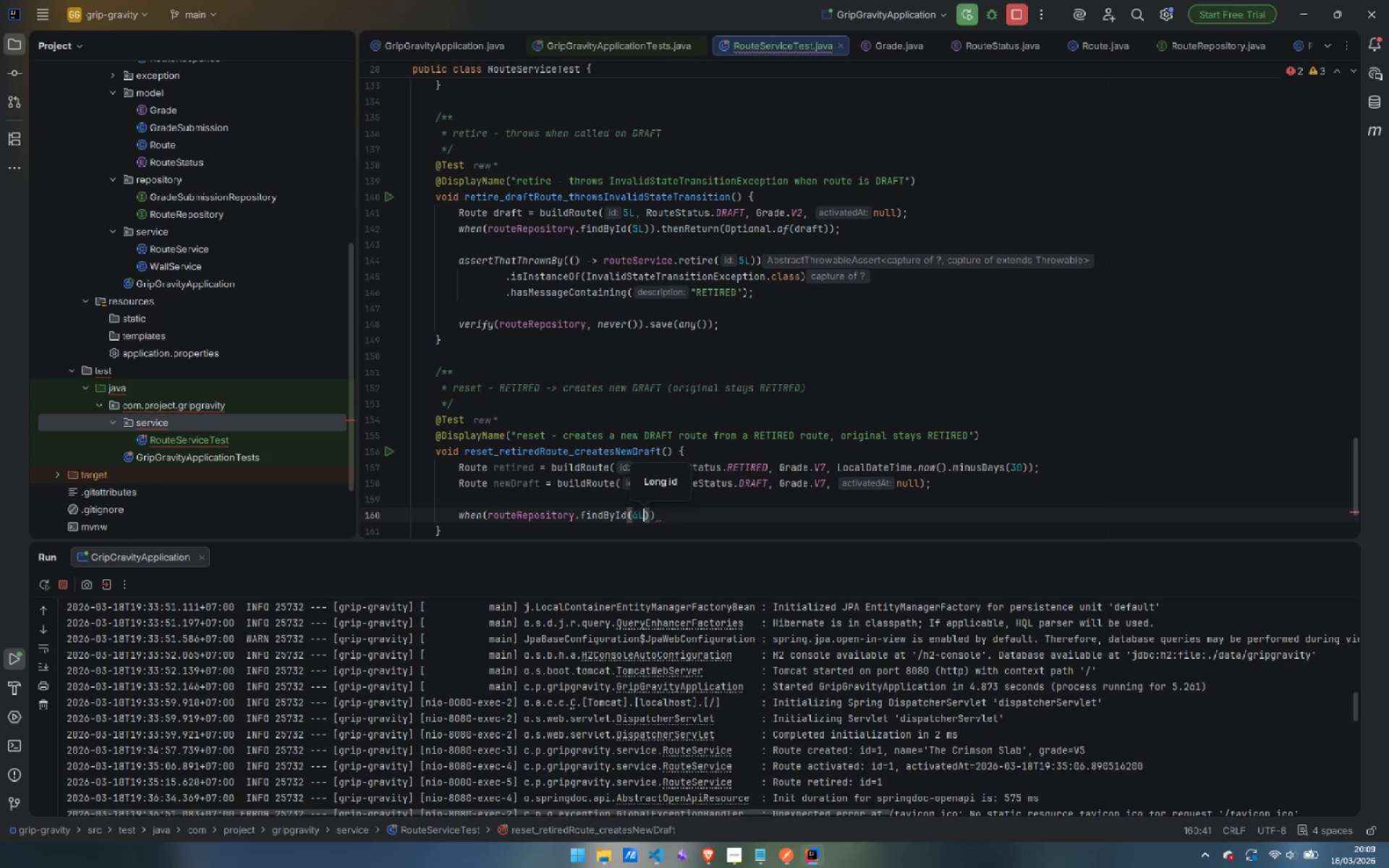 
key(ArrowRight)
 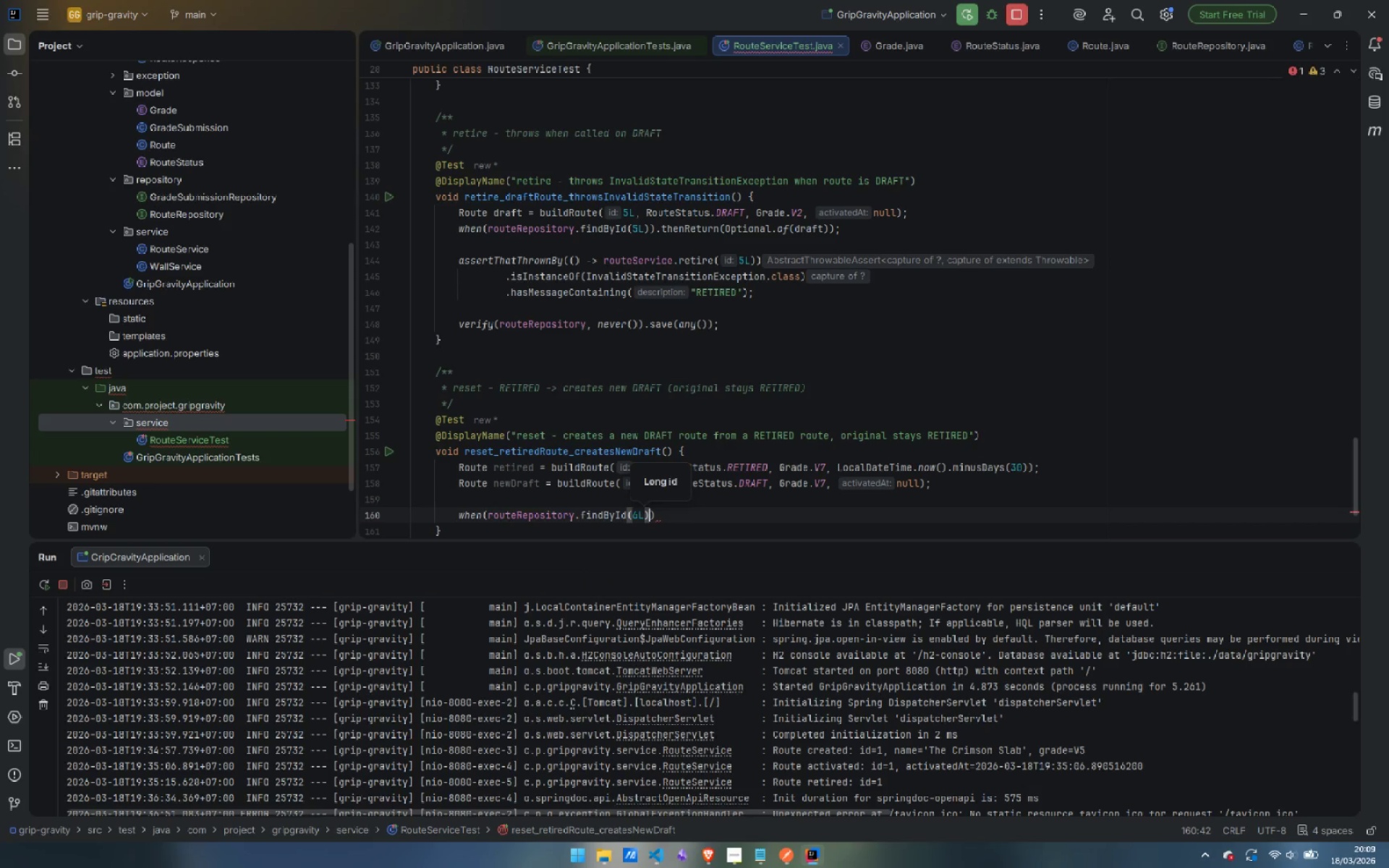 
key(ArrowRight)
 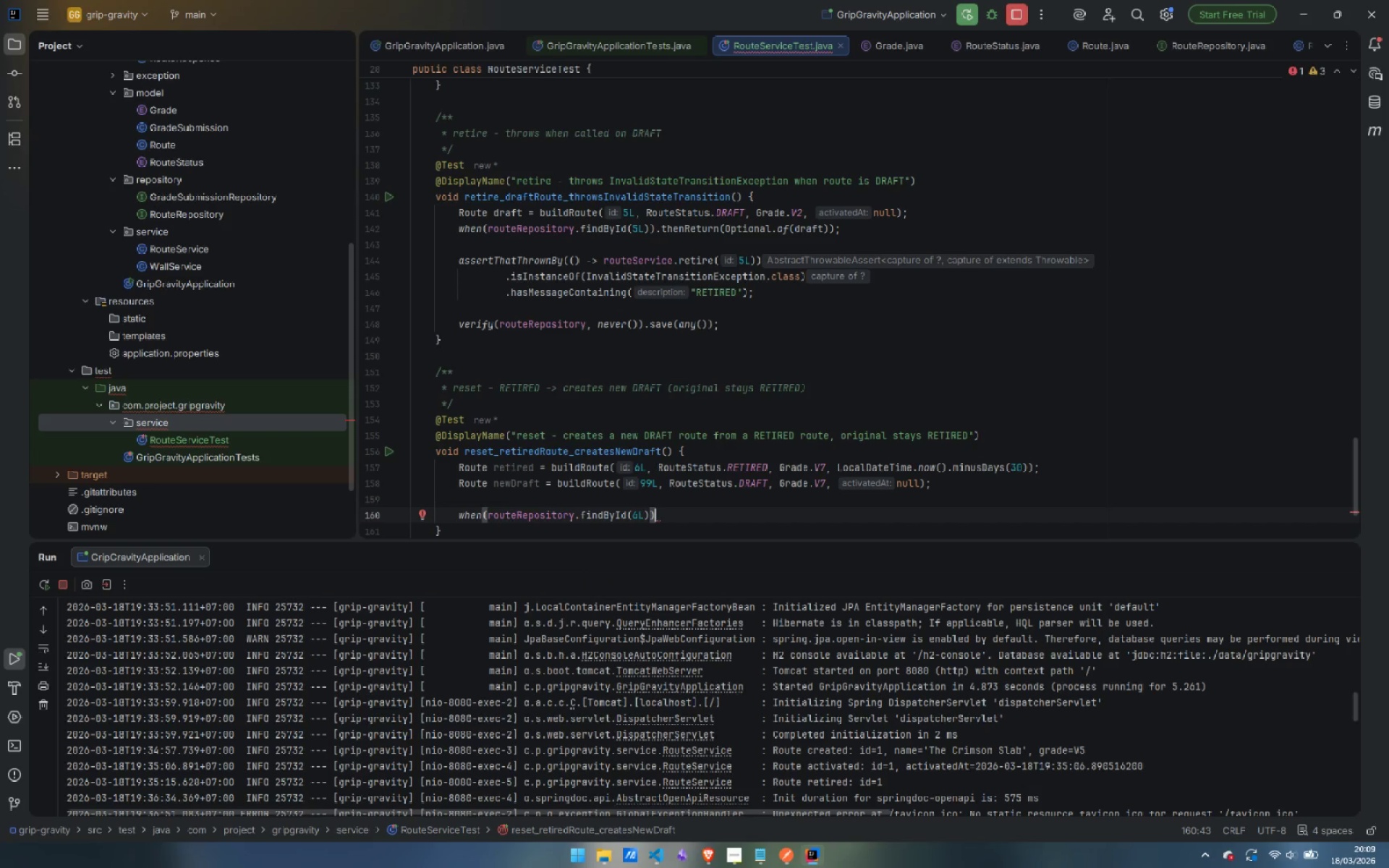 
type(.then)
 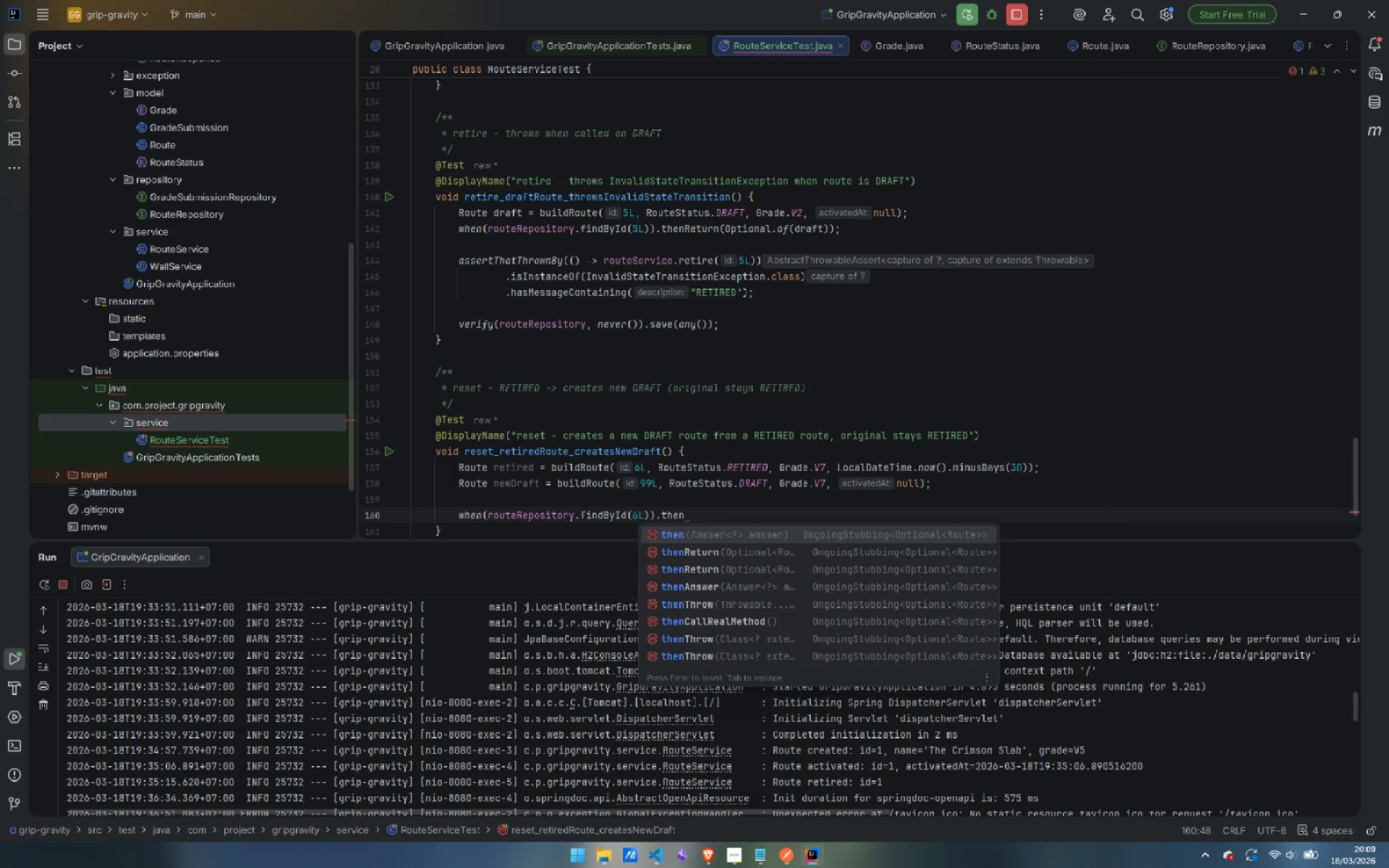 
key(ArrowDown)
 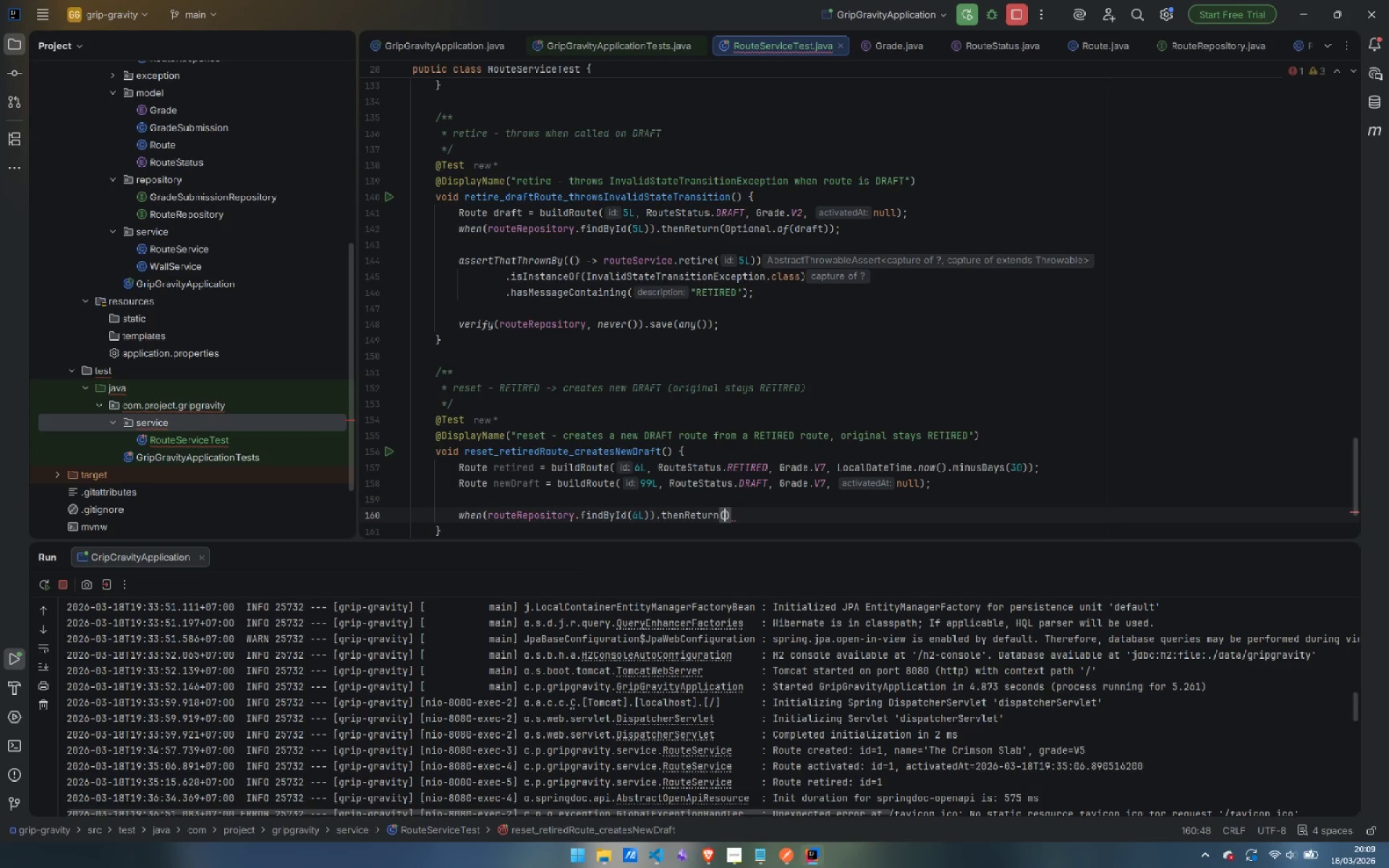 
key(Enter)
 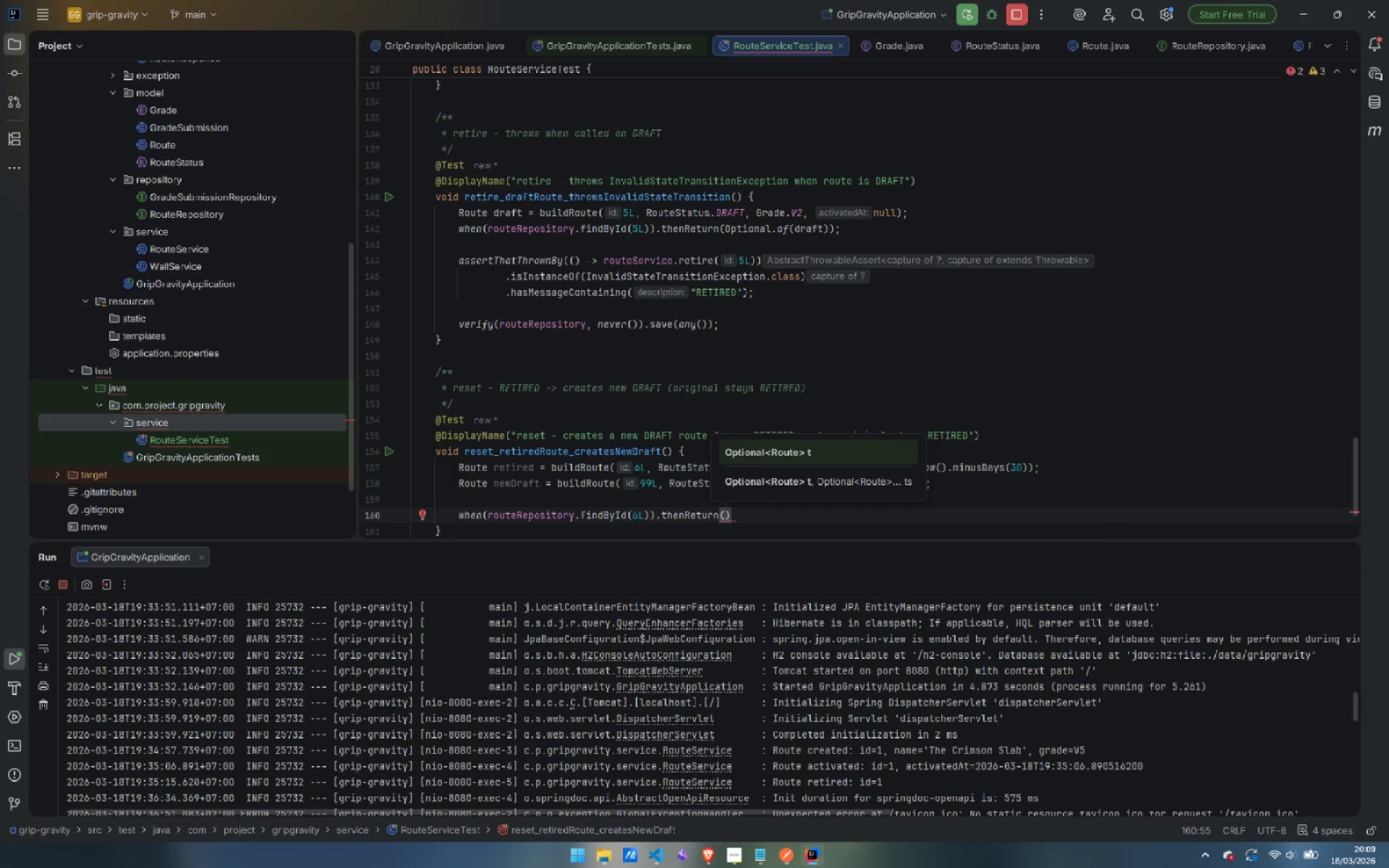 
type(Option)
key(Backspace)
 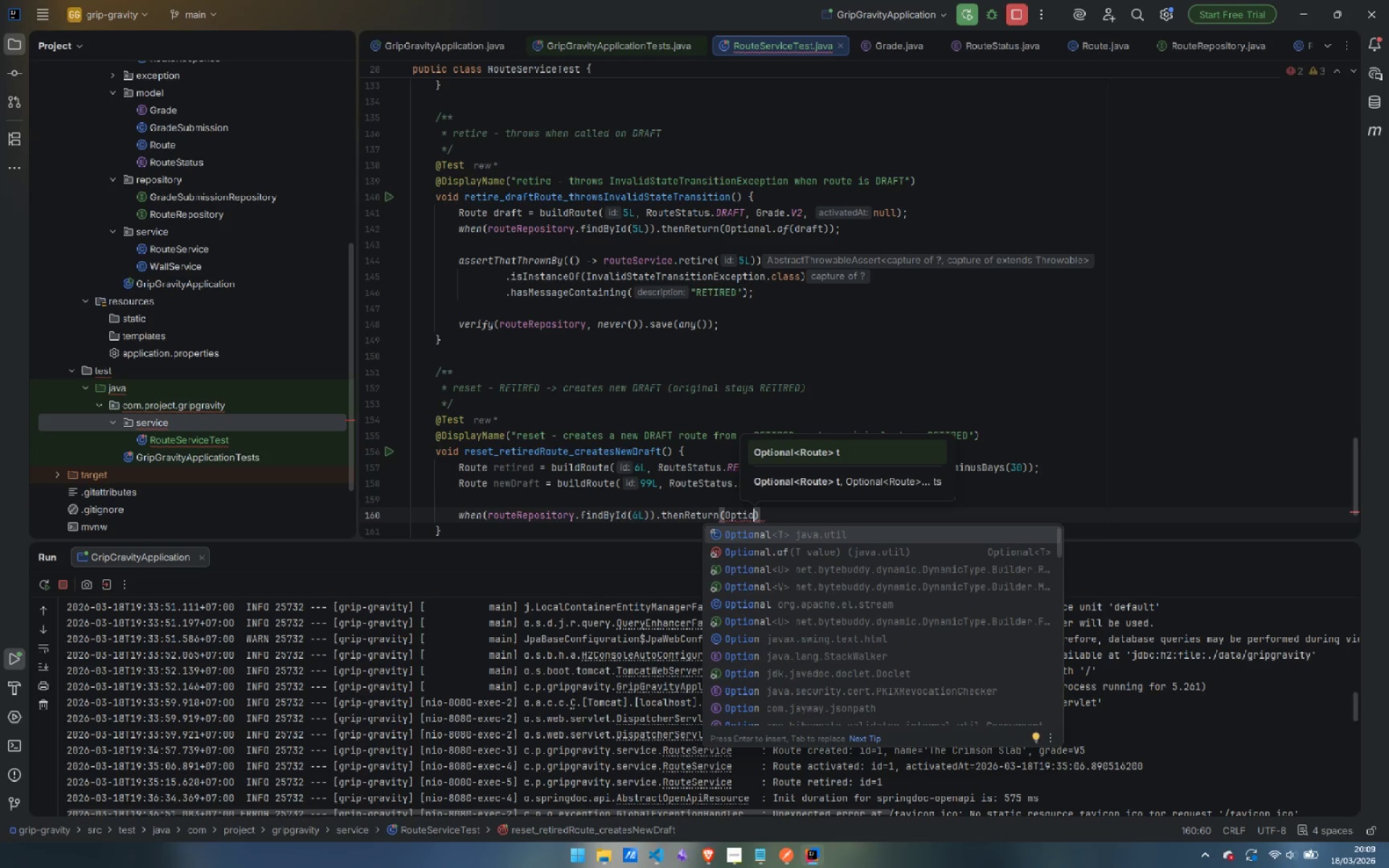 
key(ArrowDown)
 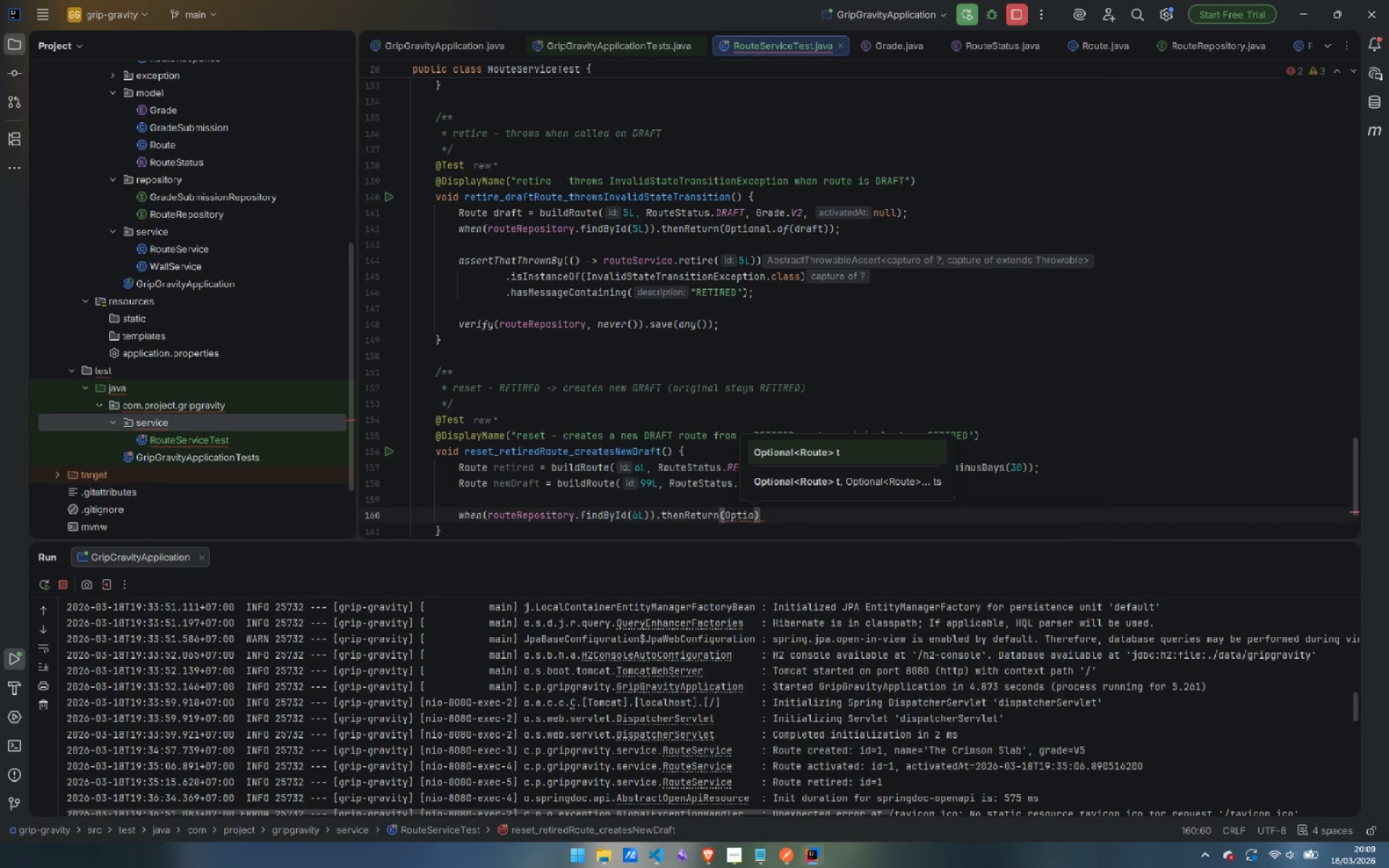 
key(Enter)
 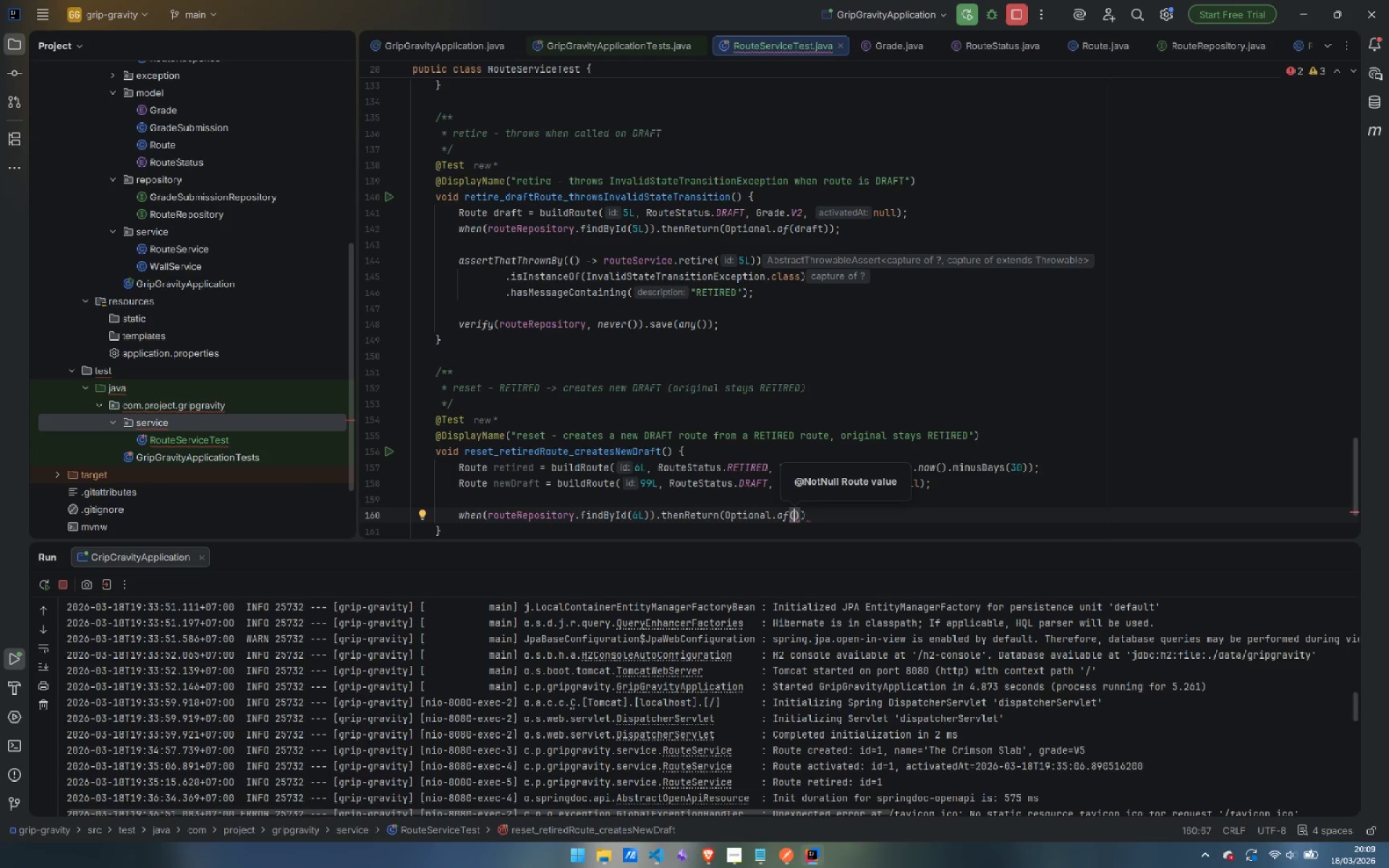 
type(retired)
 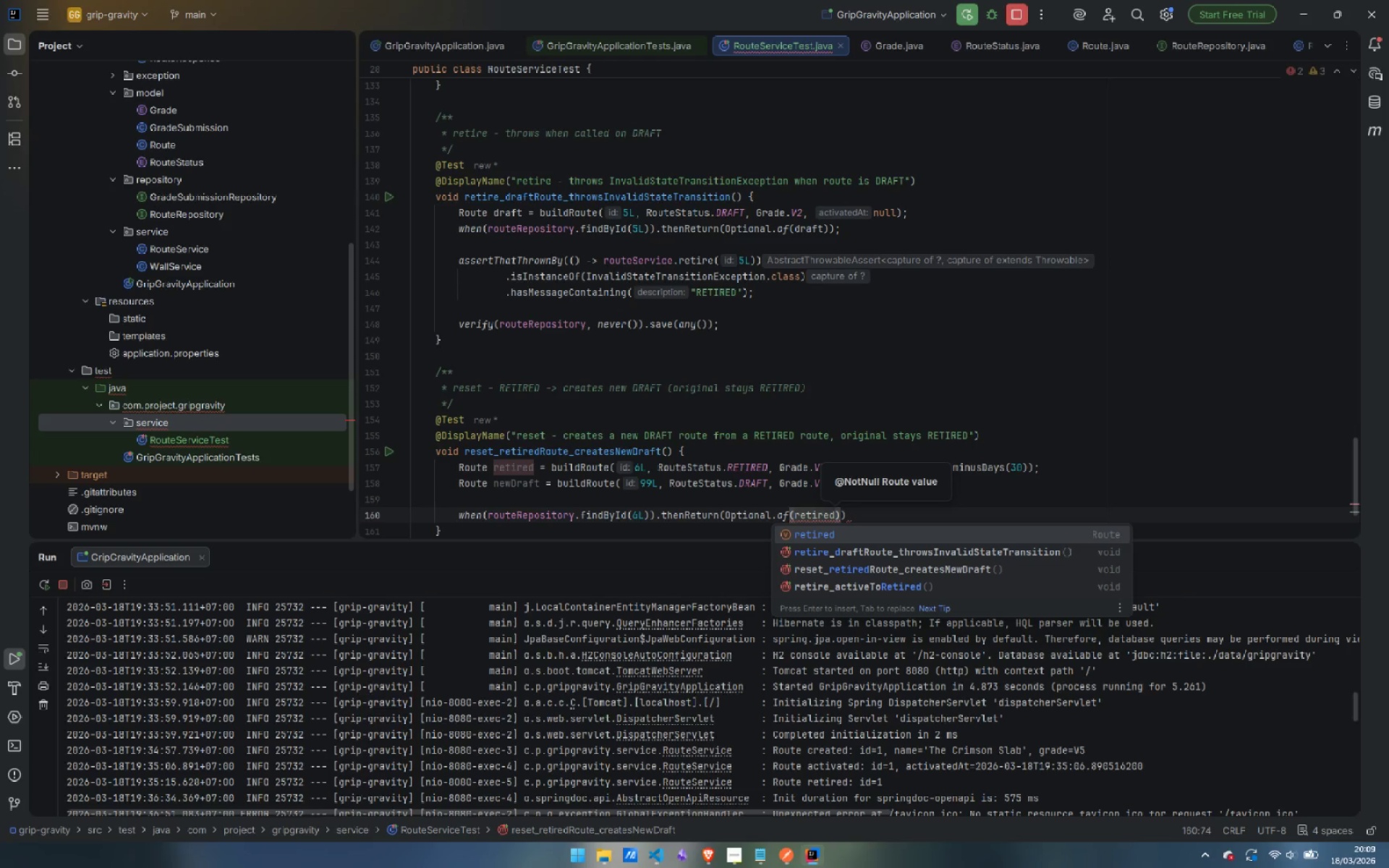 
key(Enter)
 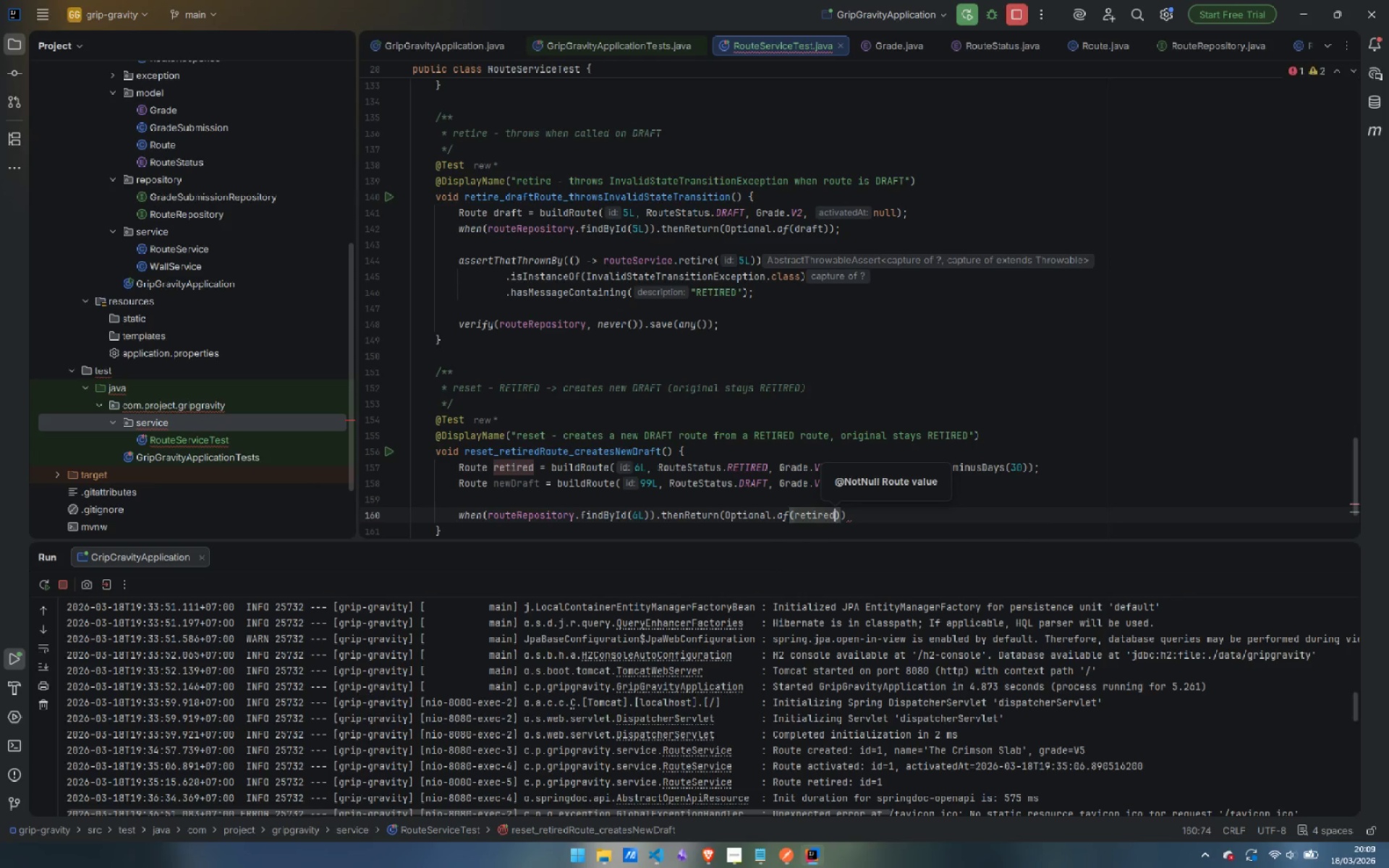 
key(ArrowRight)
 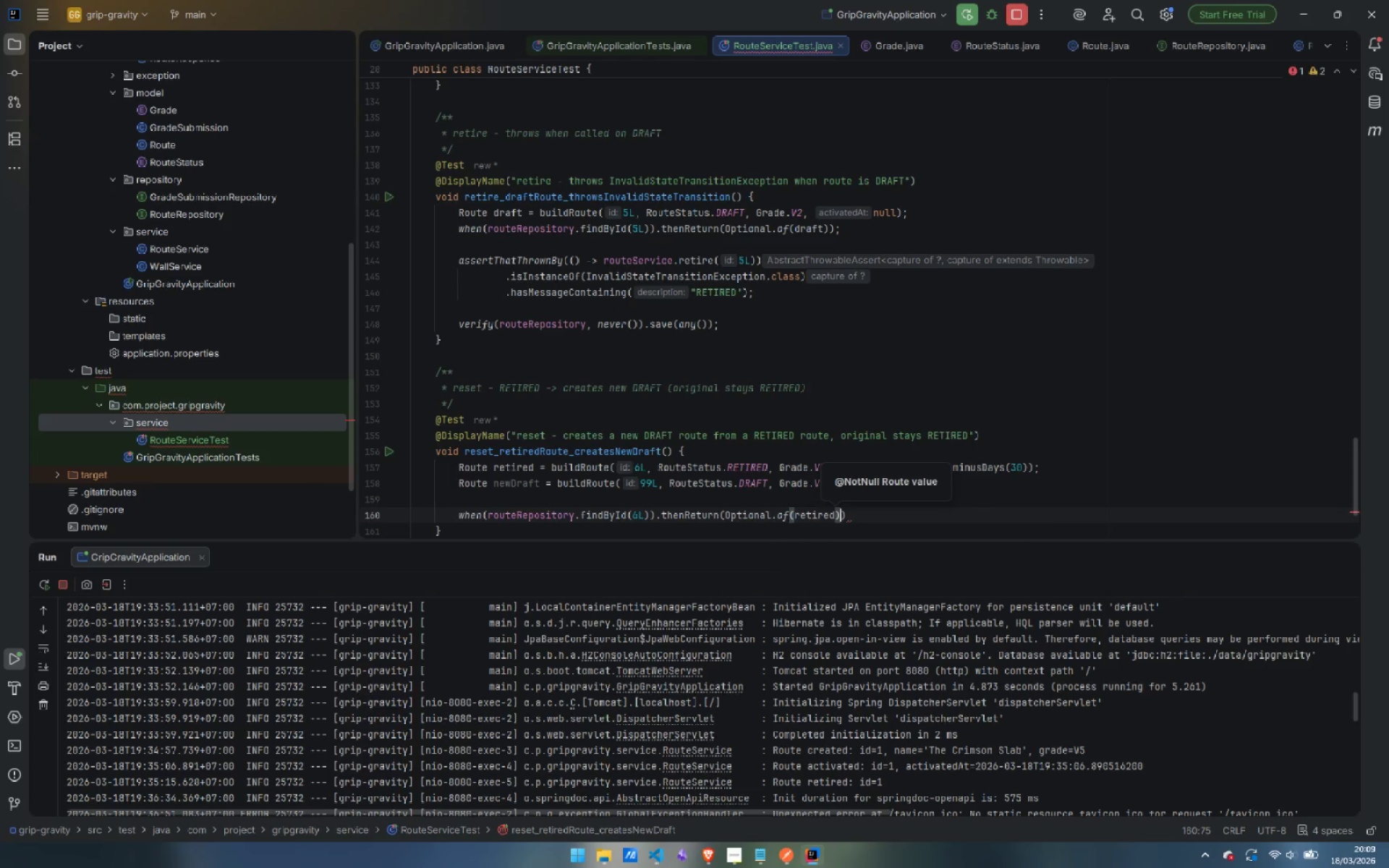 
key(ArrowRight)
 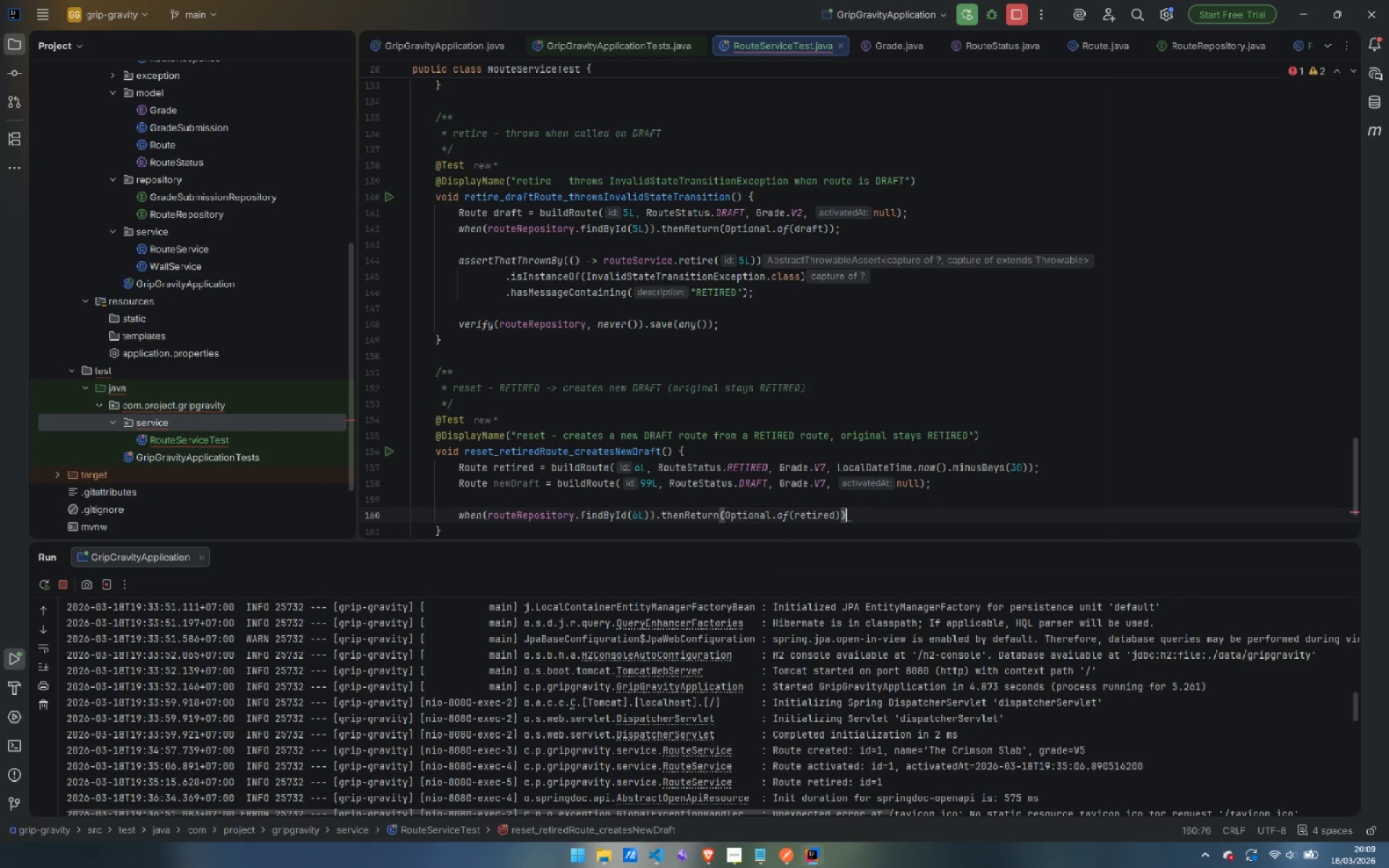 
key(Semicolon)
 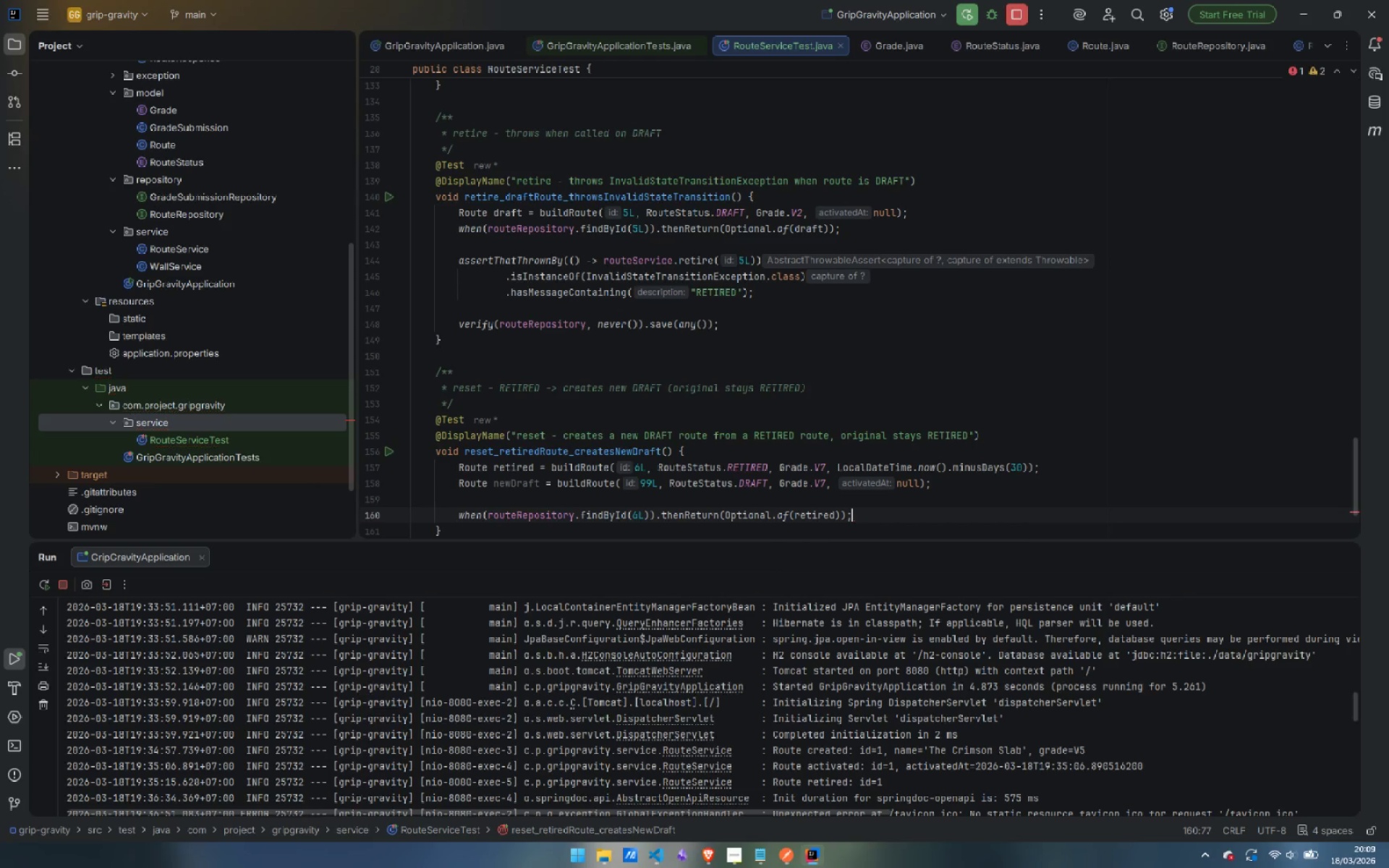 
key(Enter)
 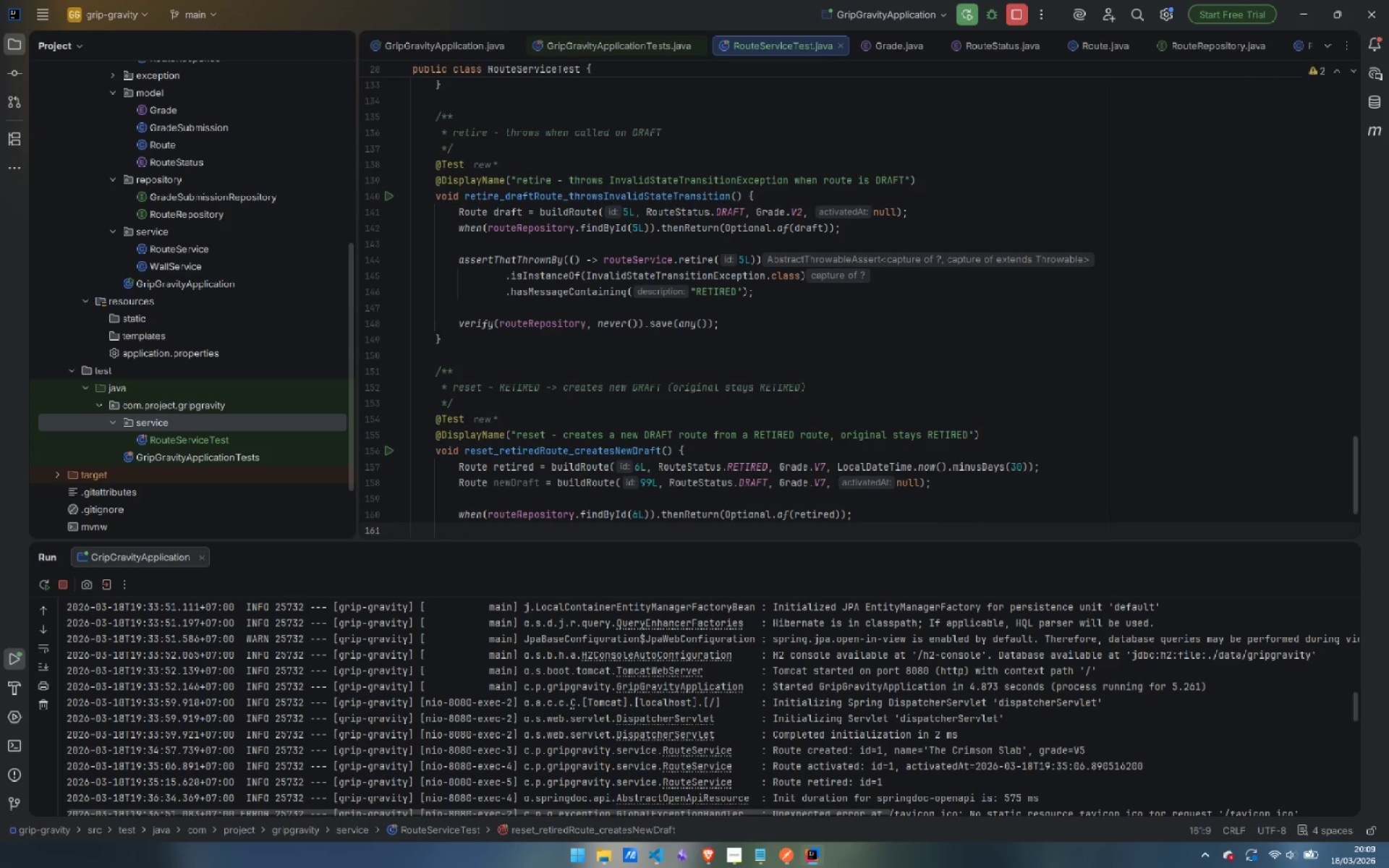 
type(when)
 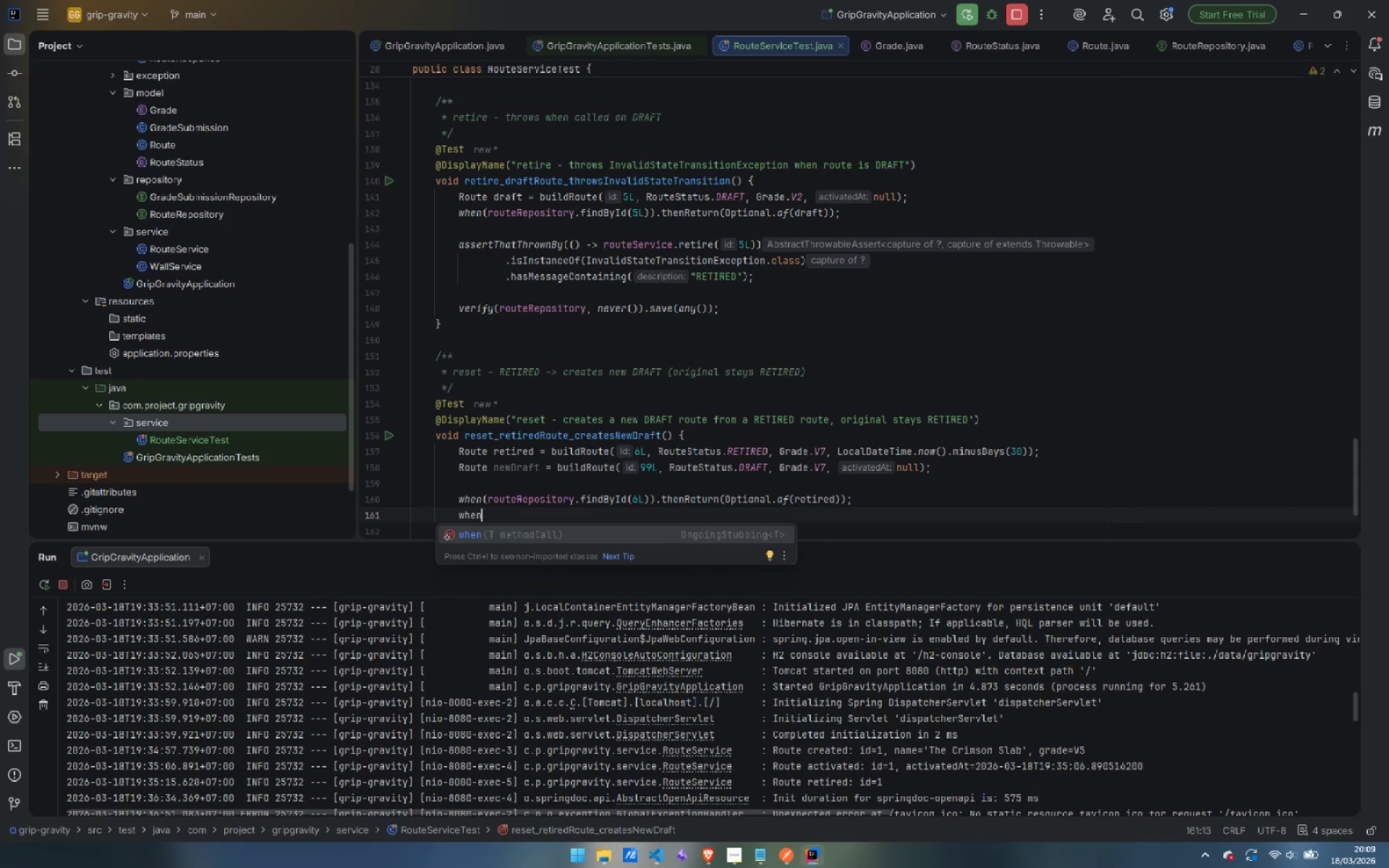 
key(Enter)
 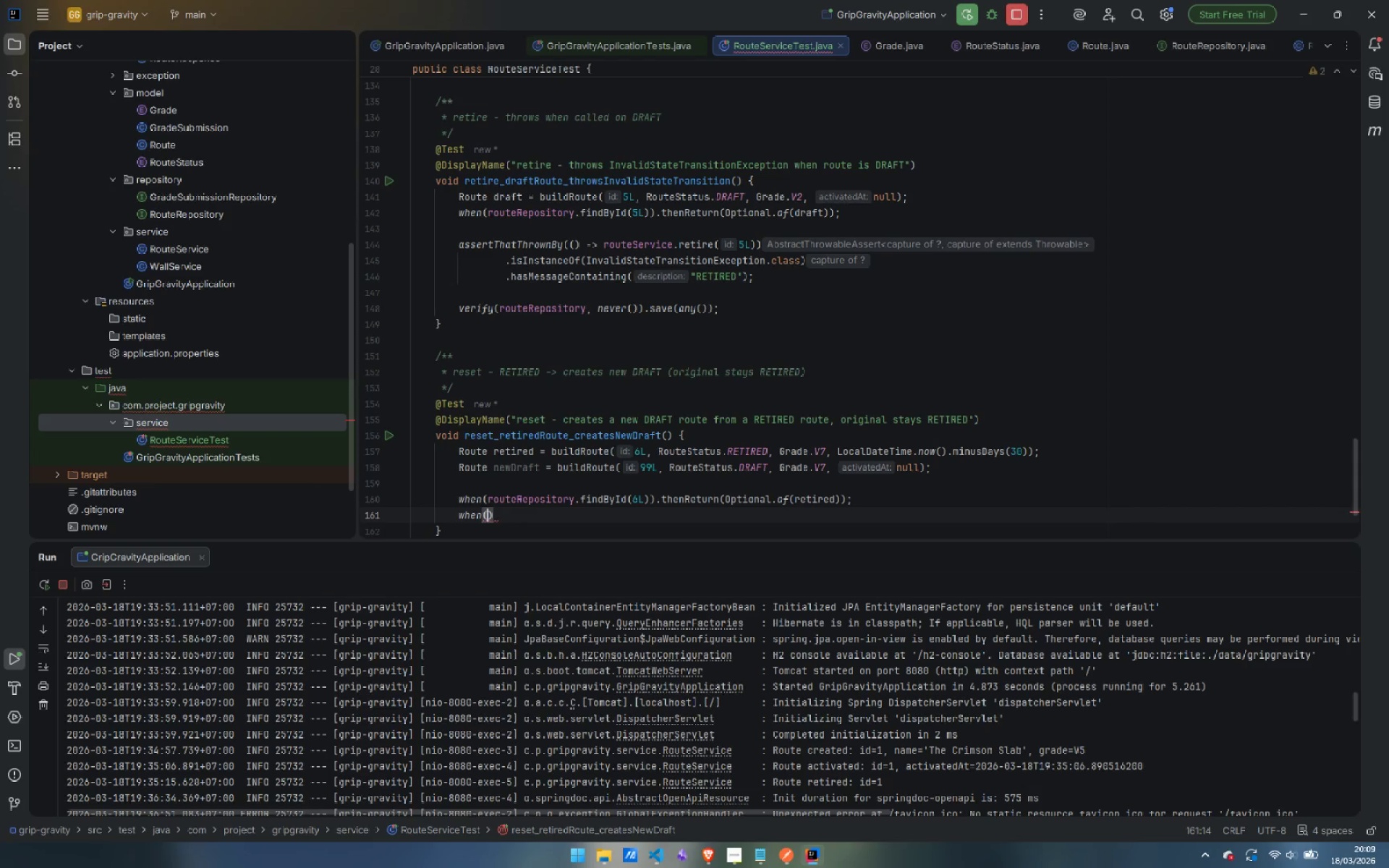 
type(route)
 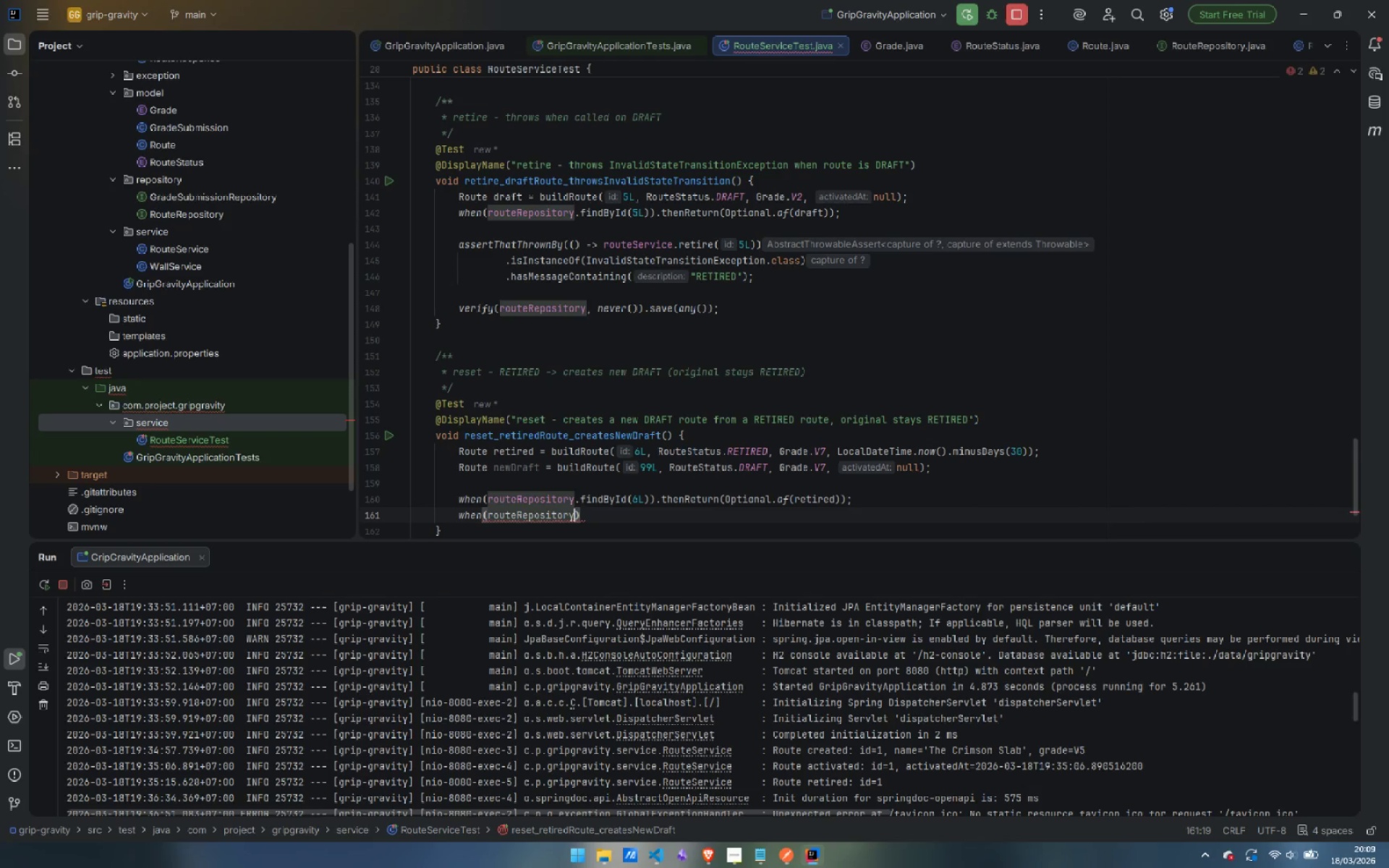 
key(Enter)
 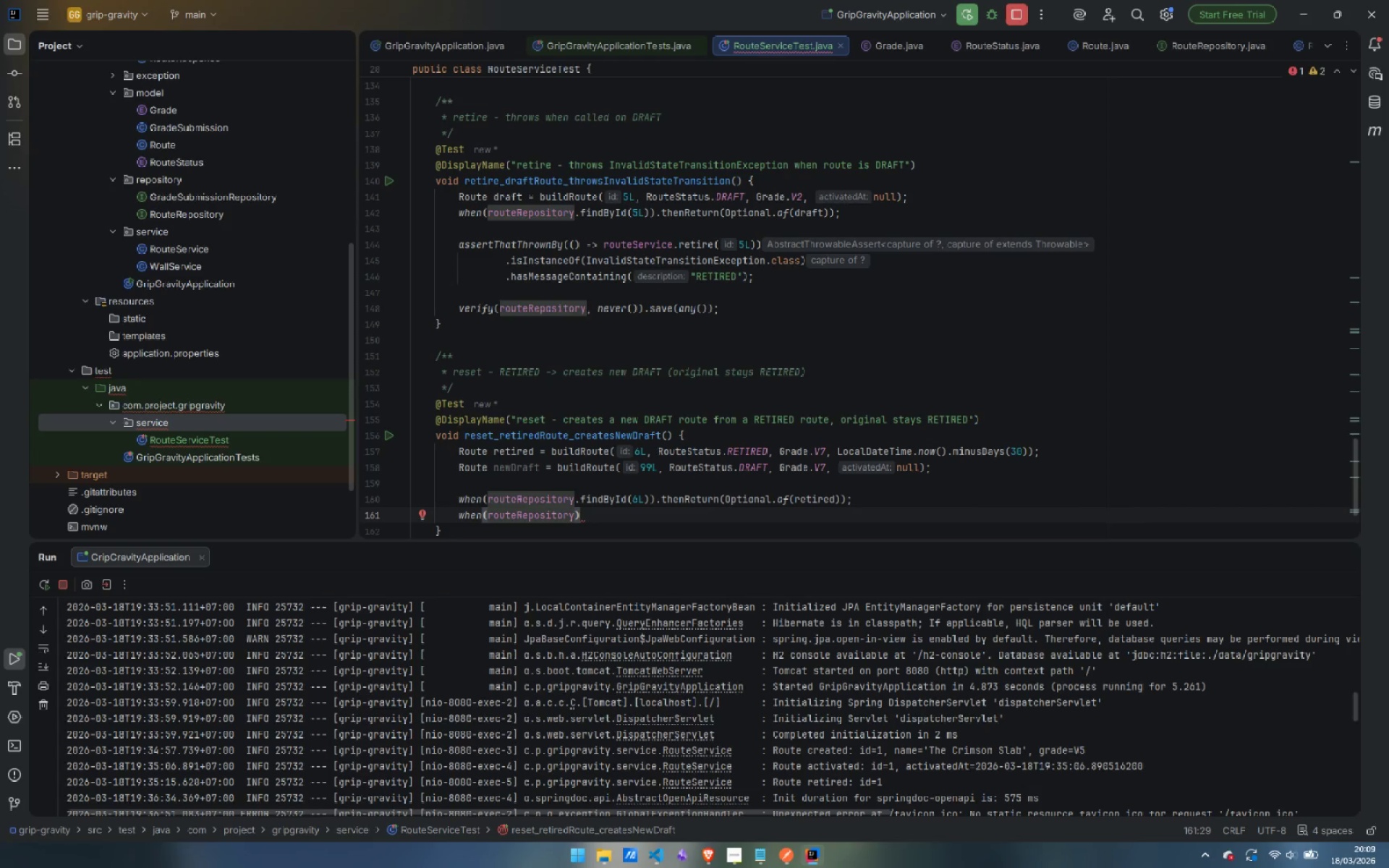 
type(.sa)
 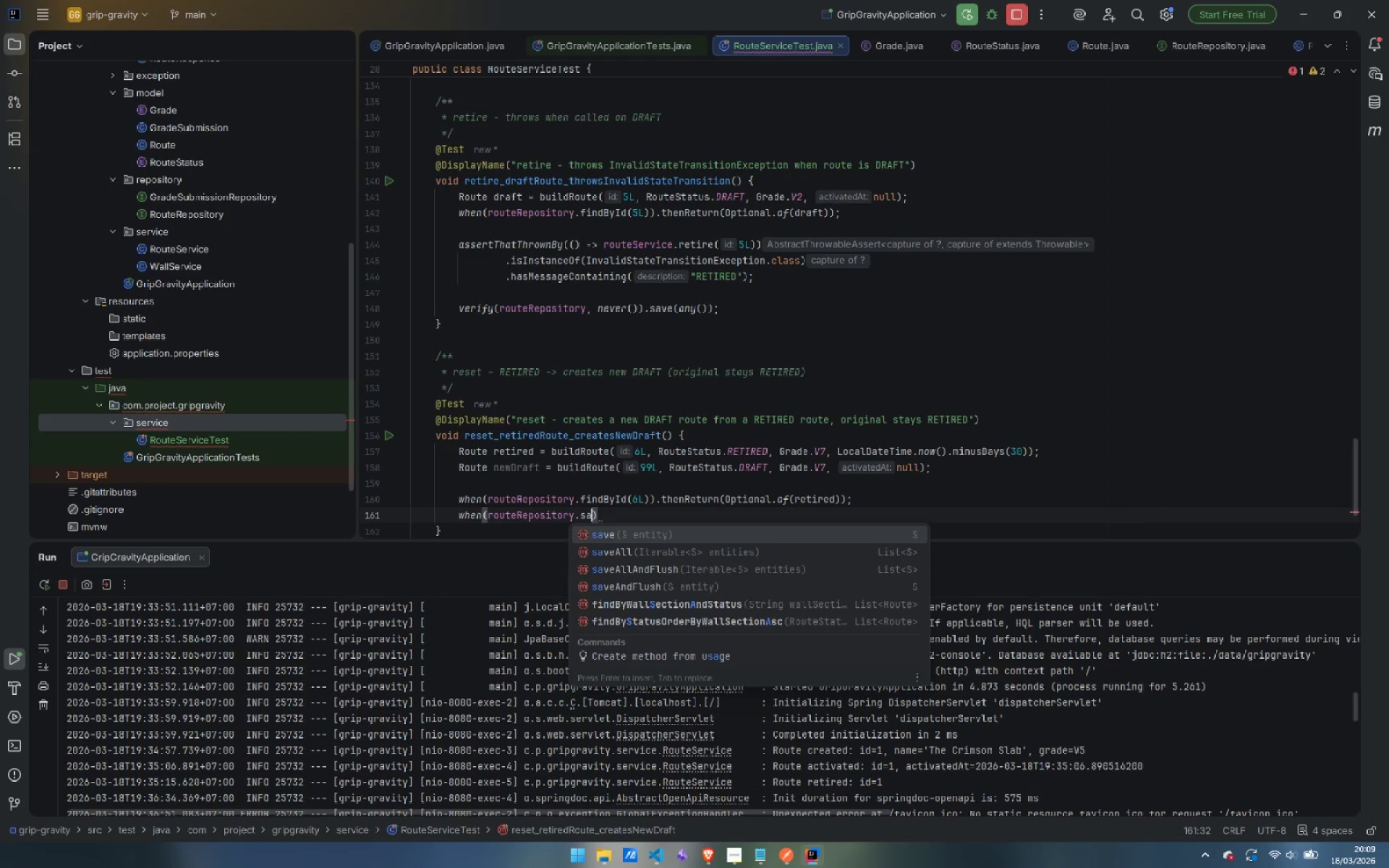 
key(Enter)
 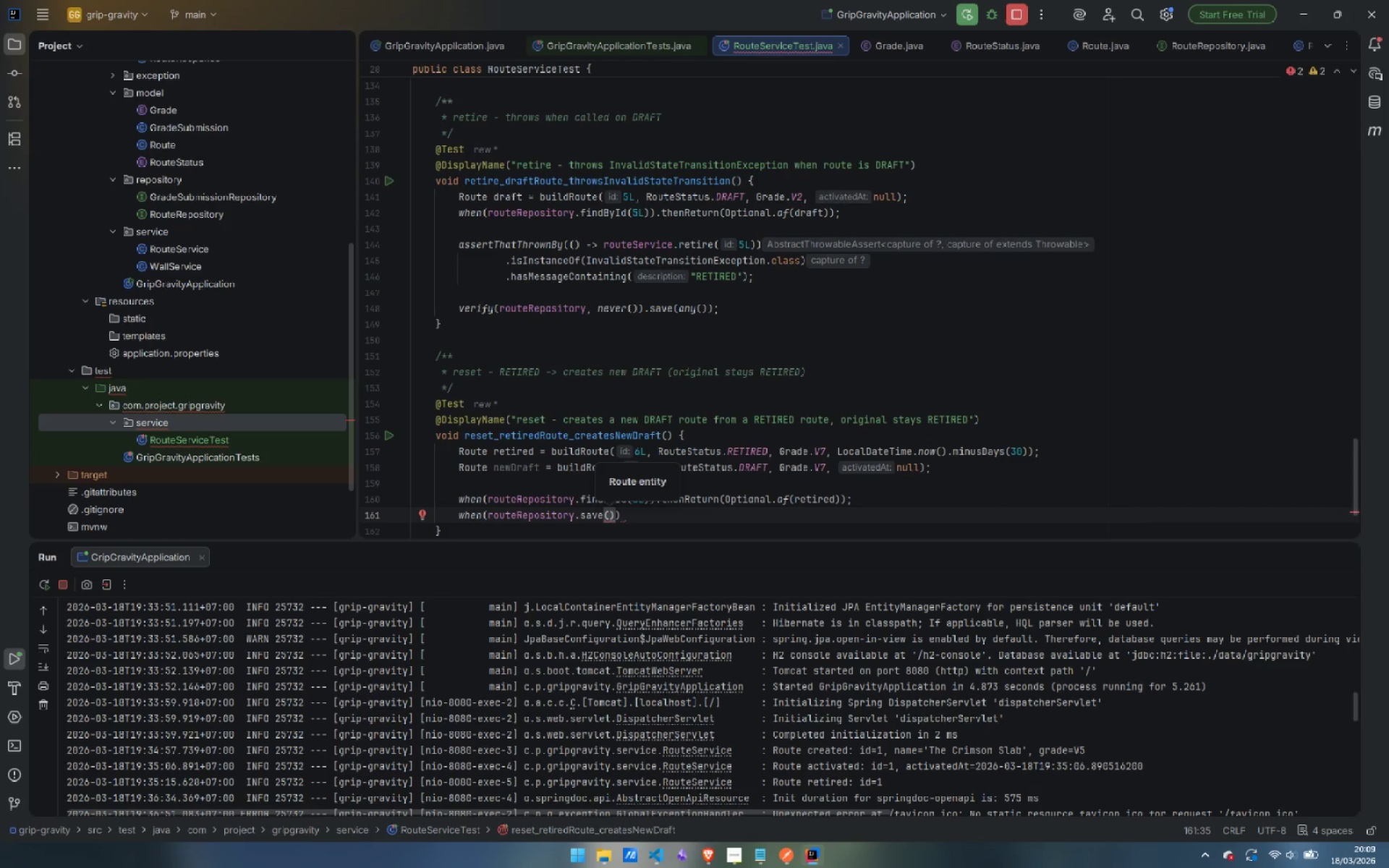 
type(any)
 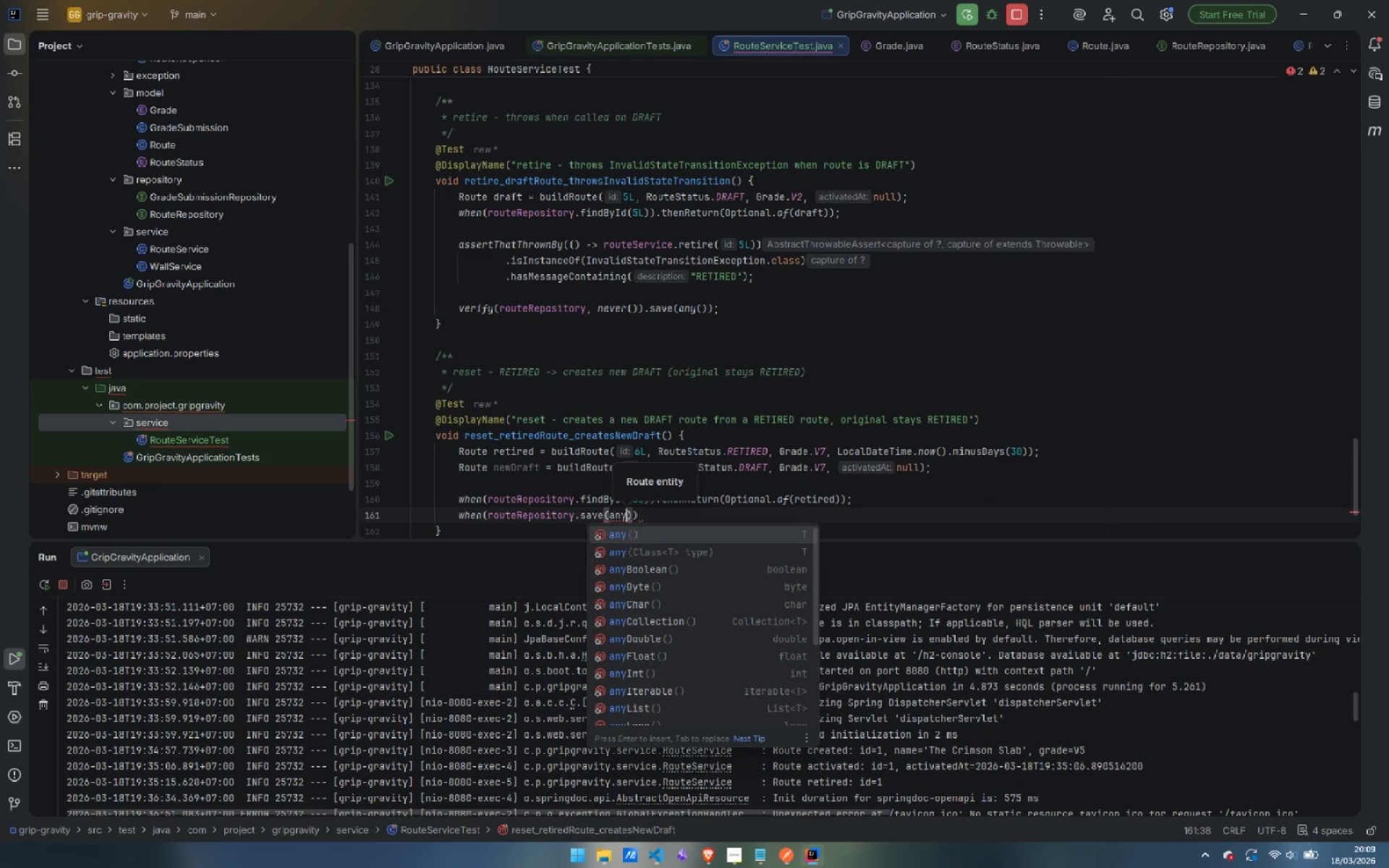 
key(Enter)
 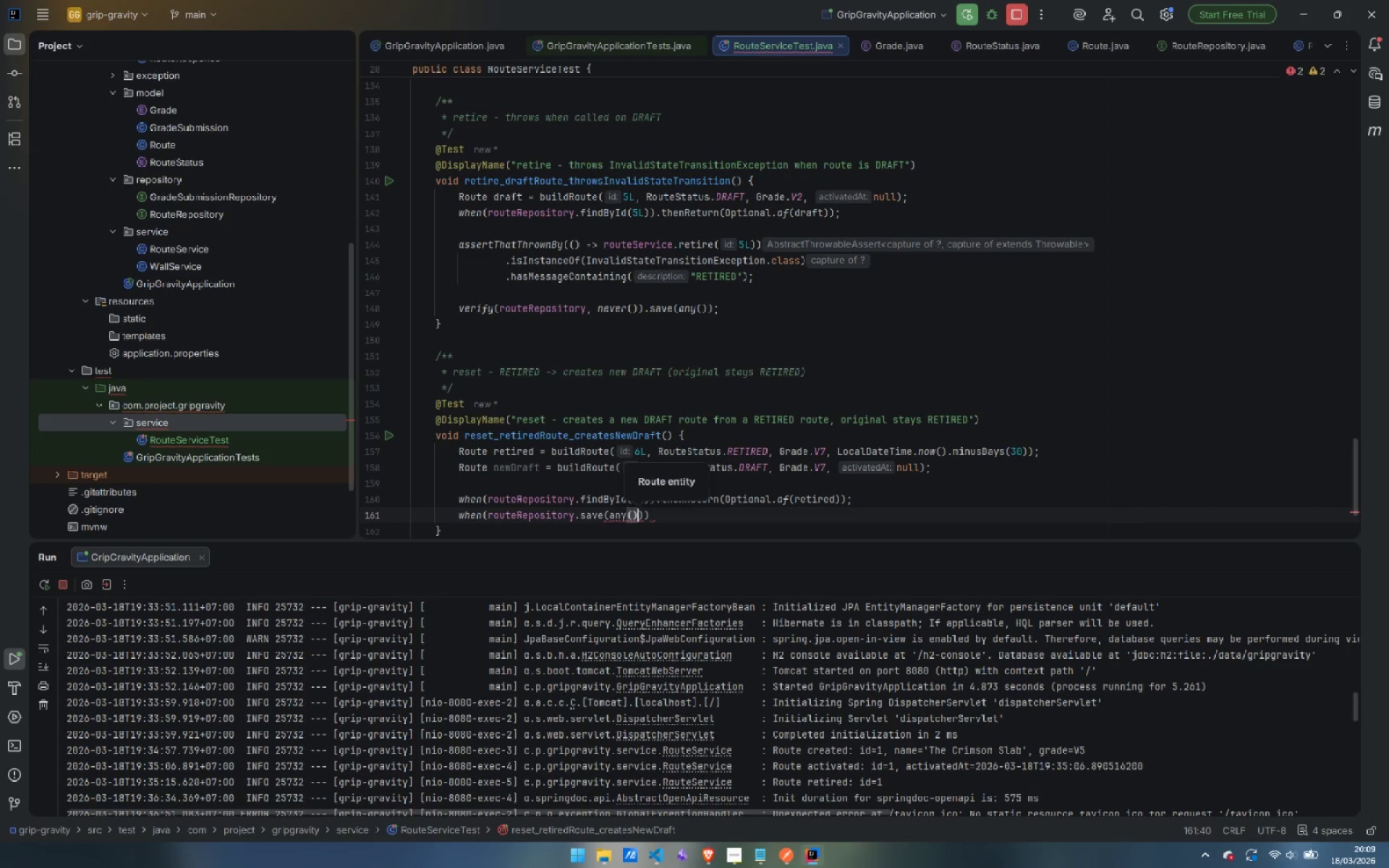 
key(ArrowLeft)
 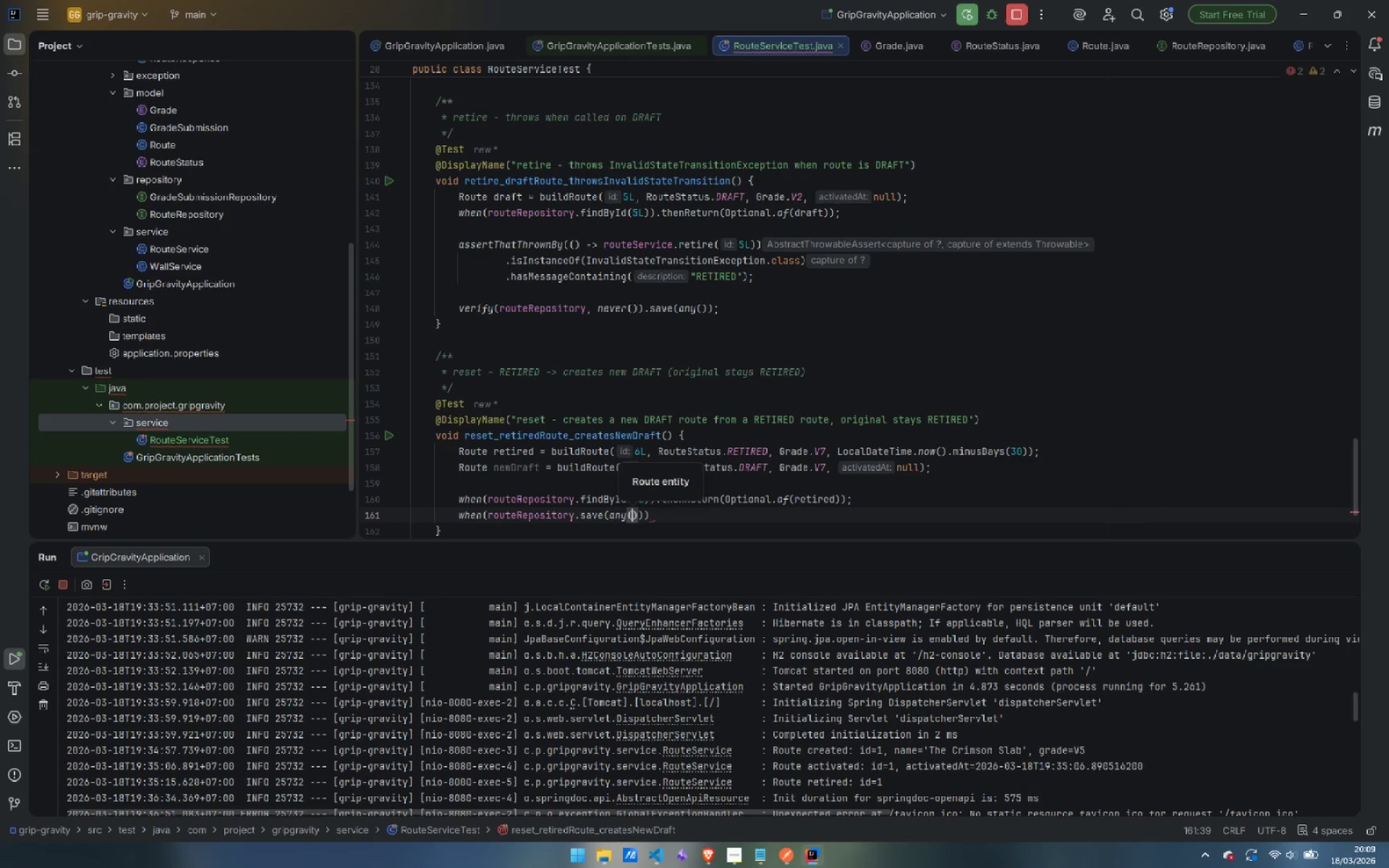 
type(Rou)
 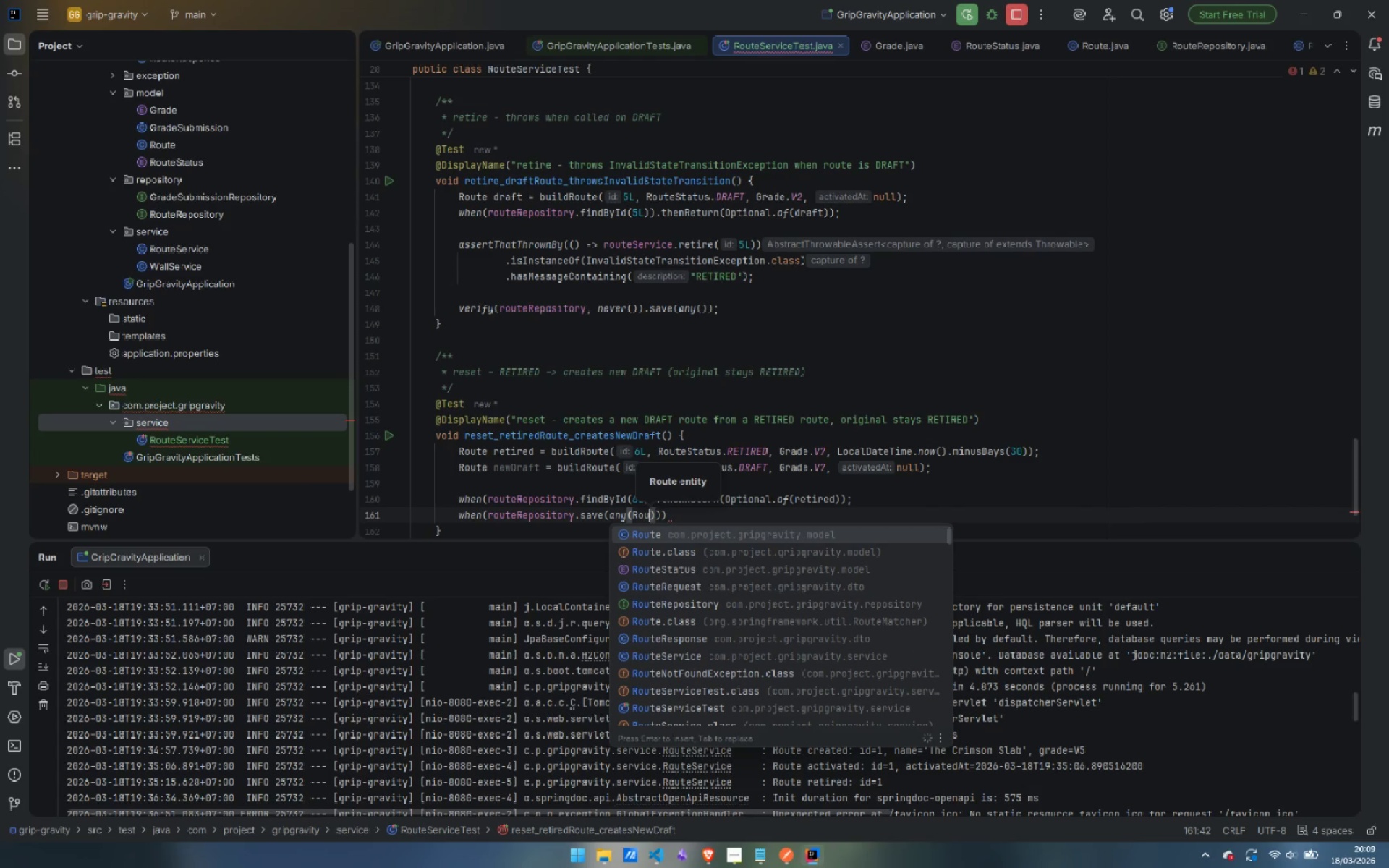 
key(ArrowDown)
 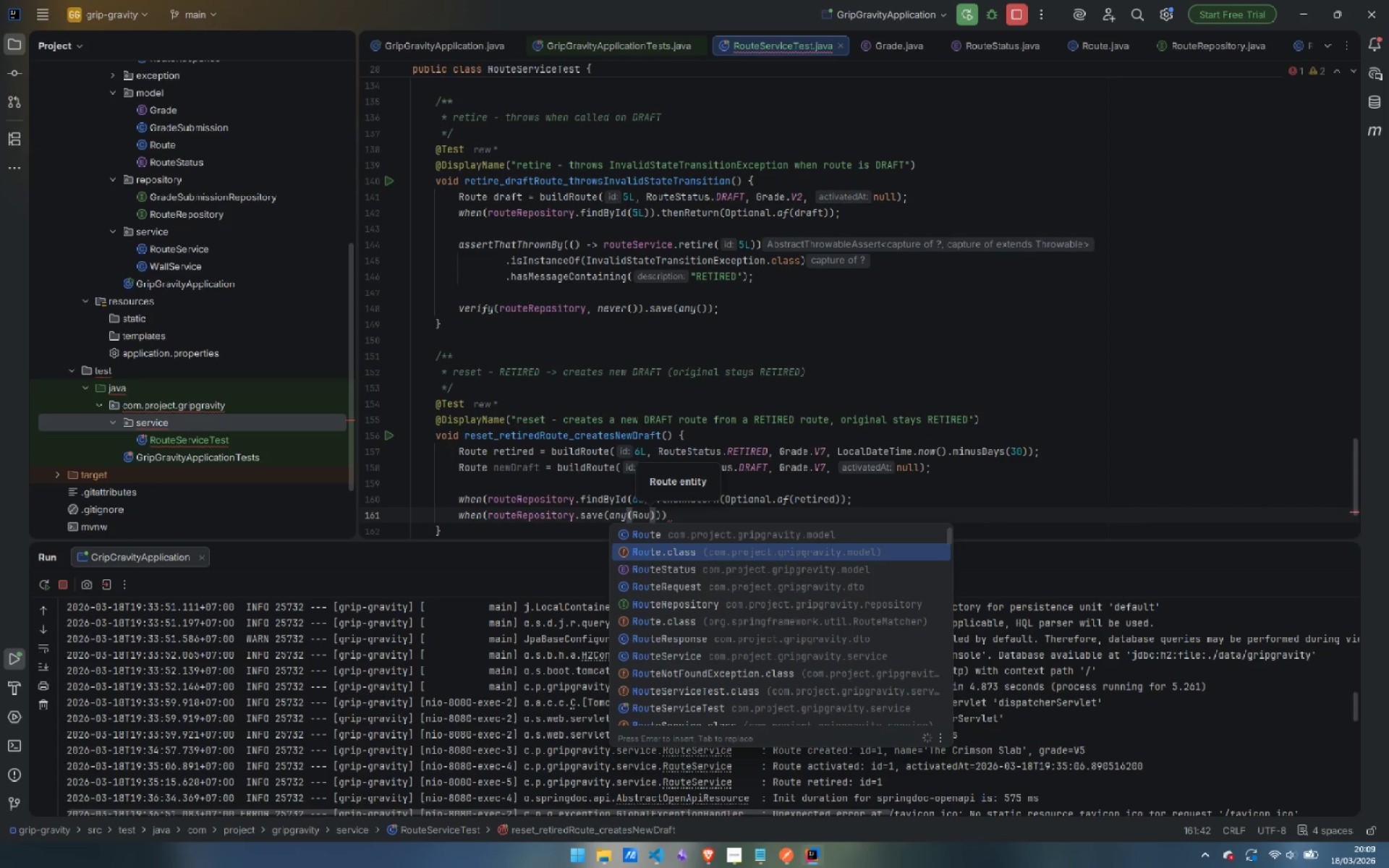 
key(Enter)
 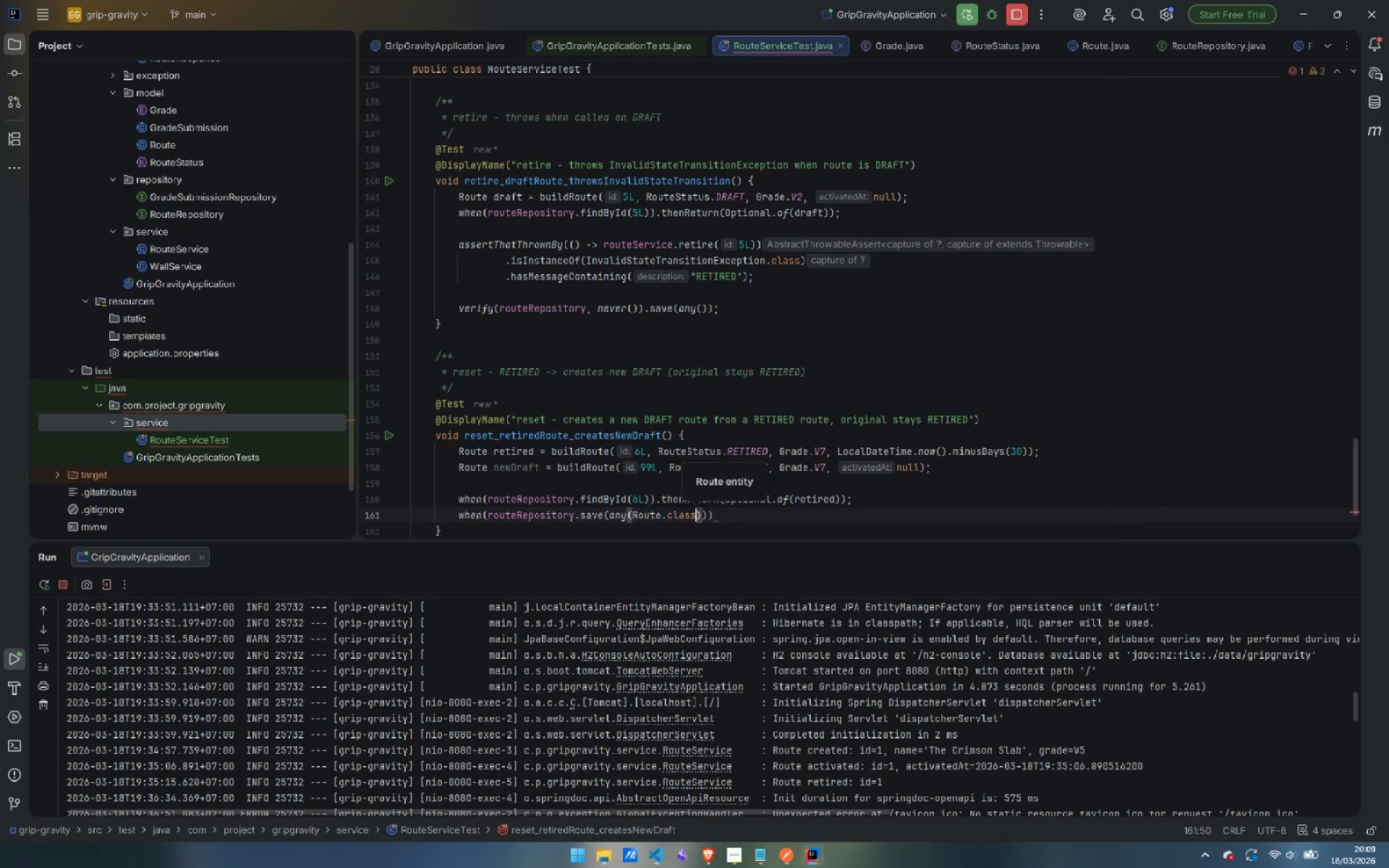 
key(ArrowRight)
 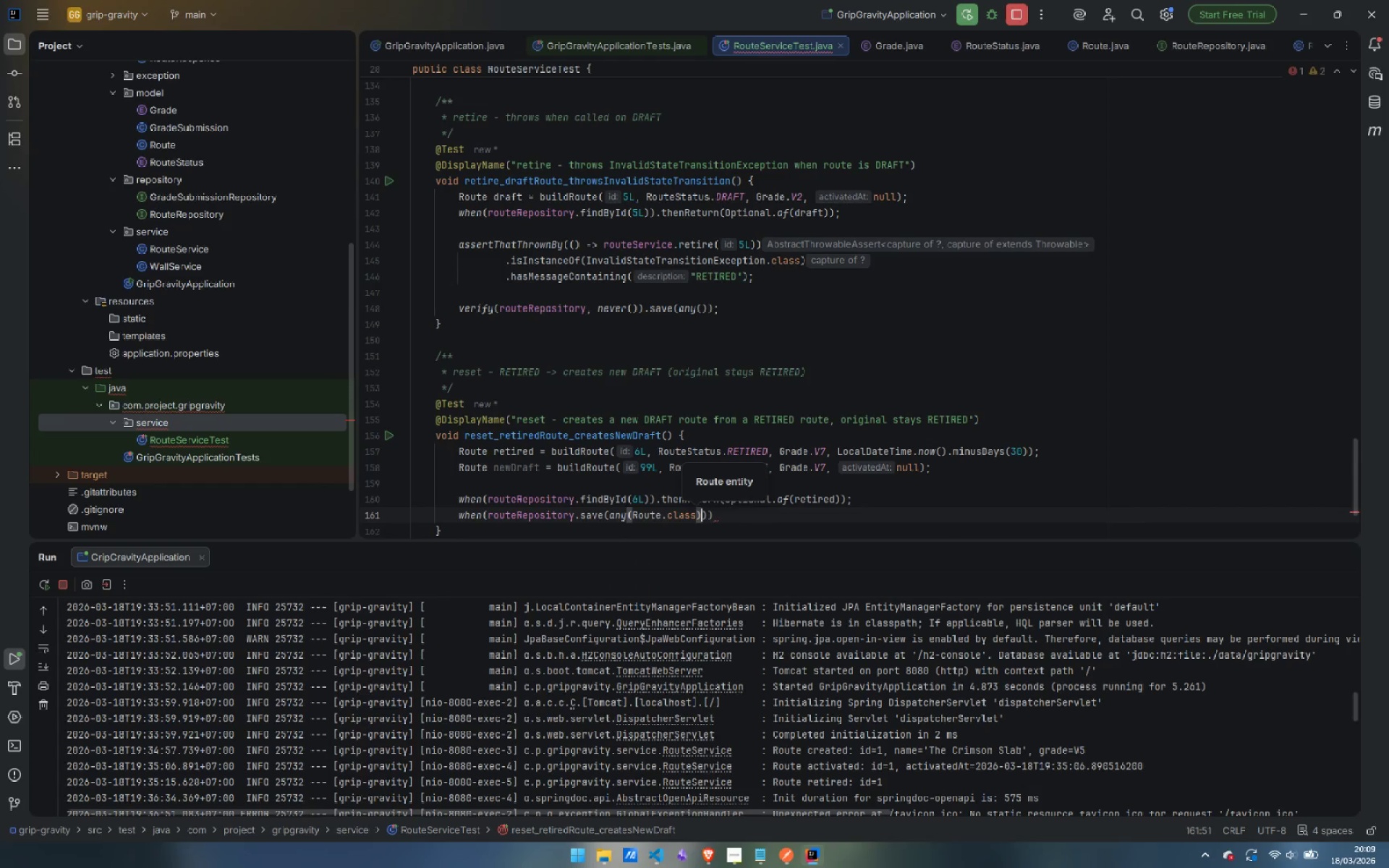 
key(ArrowRight)
 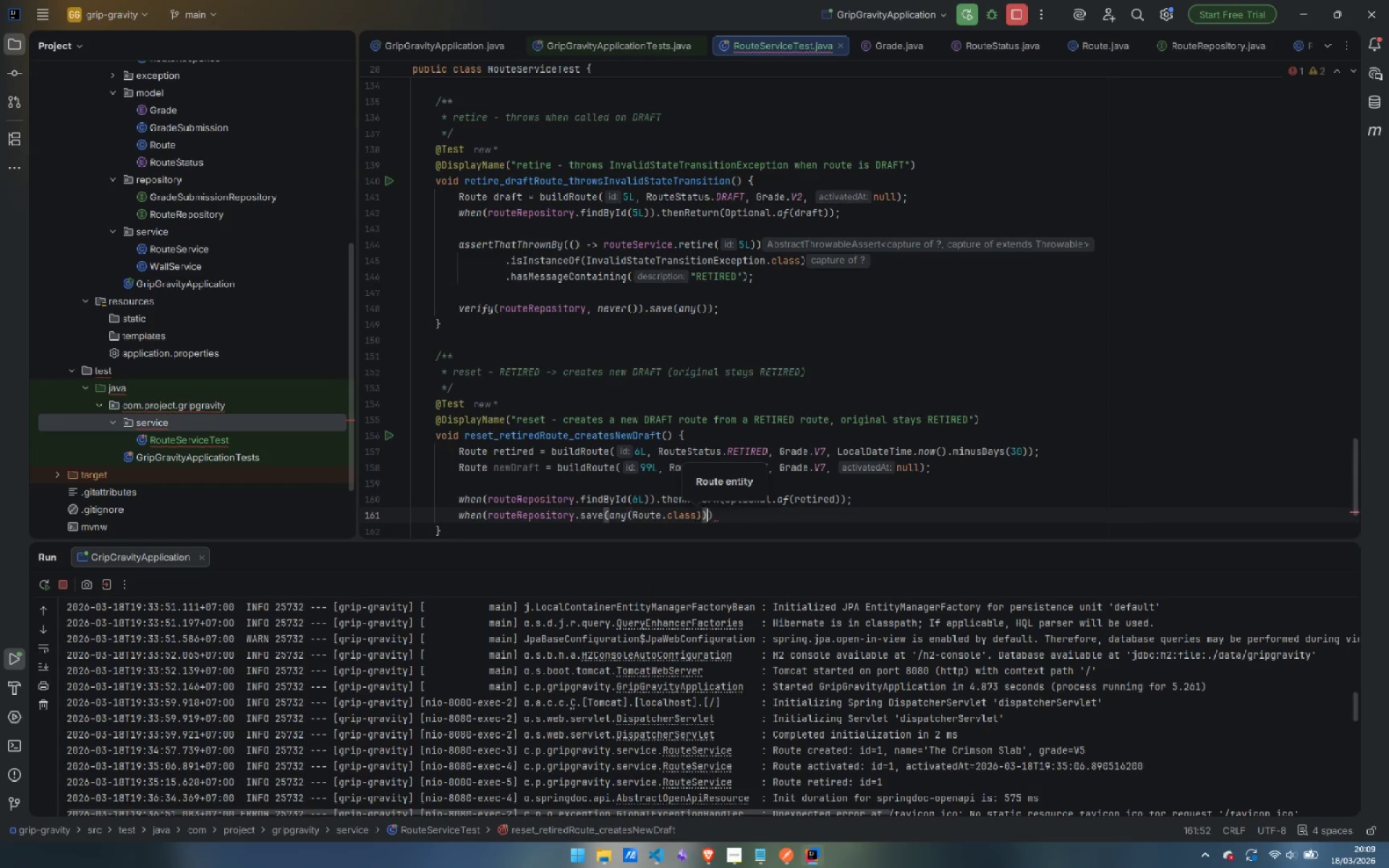 
key(ArrowRight)
 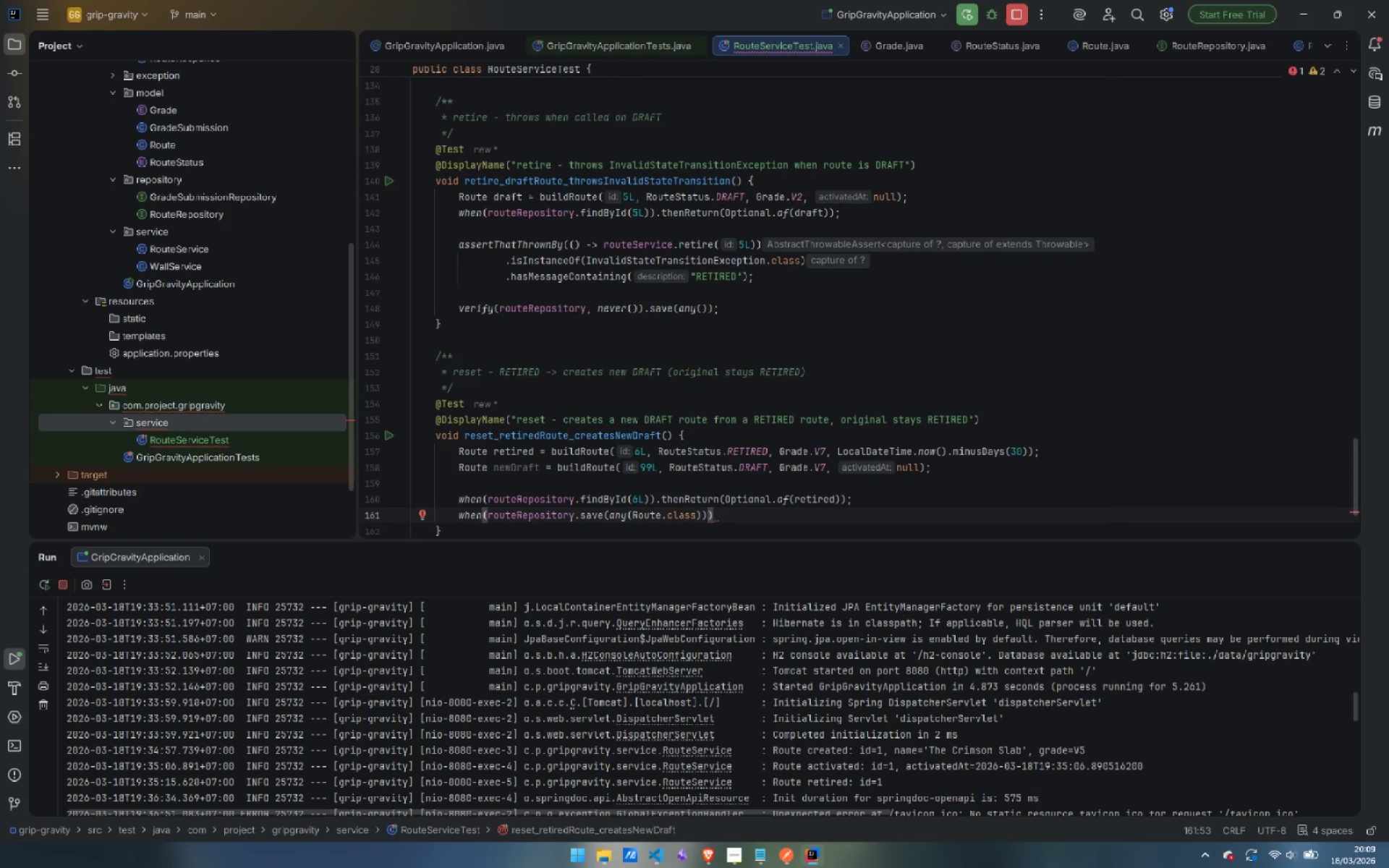 
type(.then)
 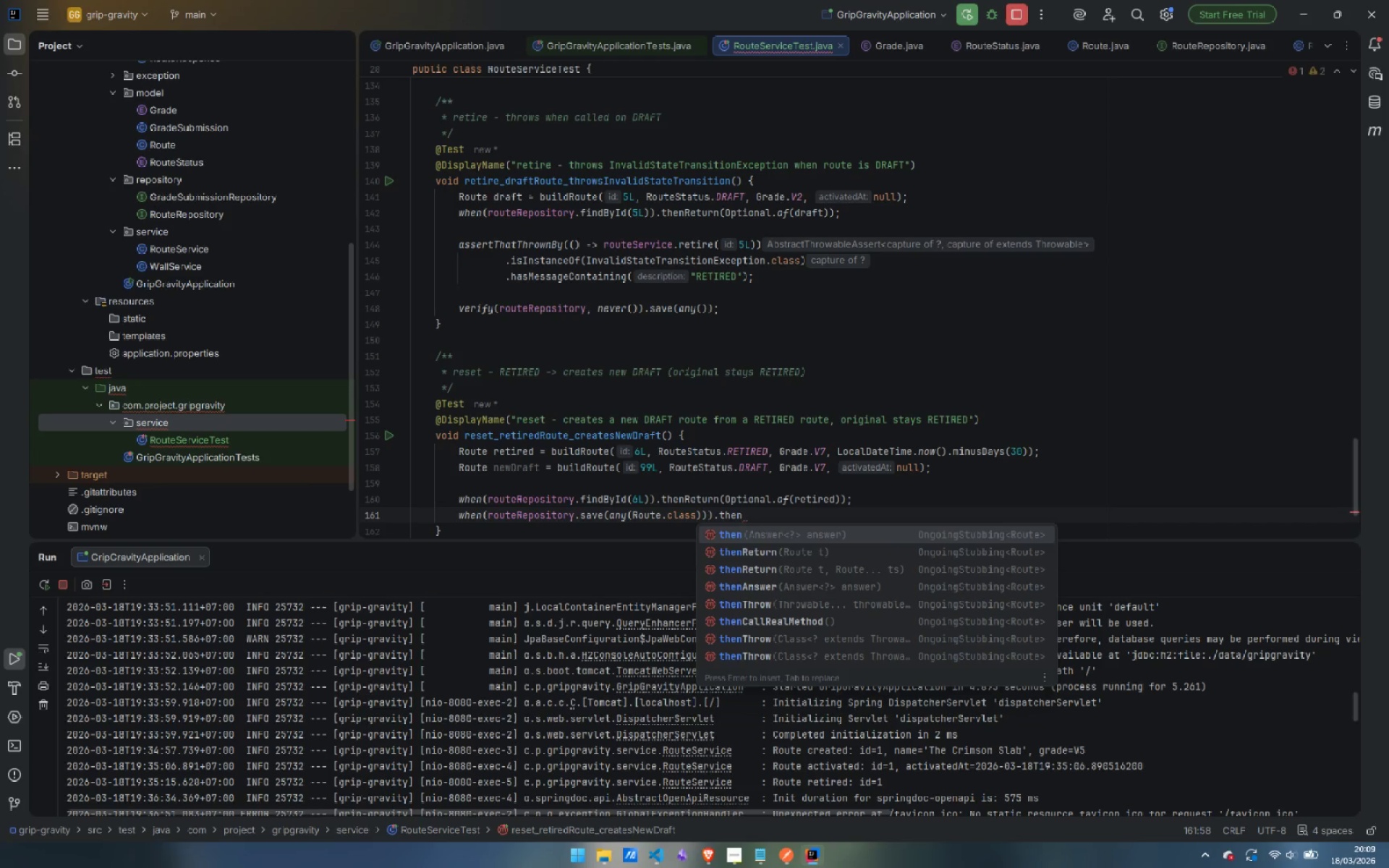 
key(ArrowDown)
 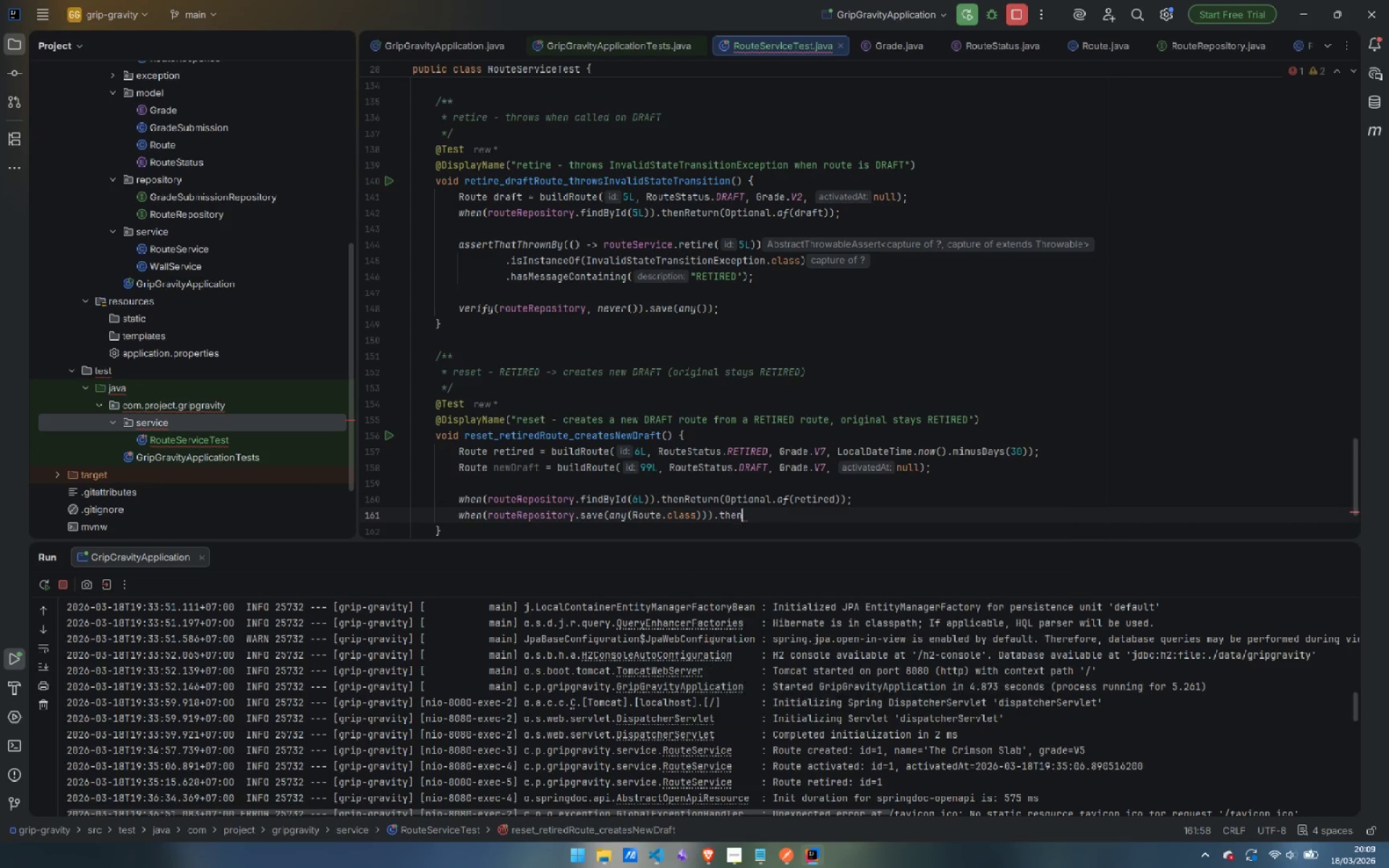 
key(Enter)
 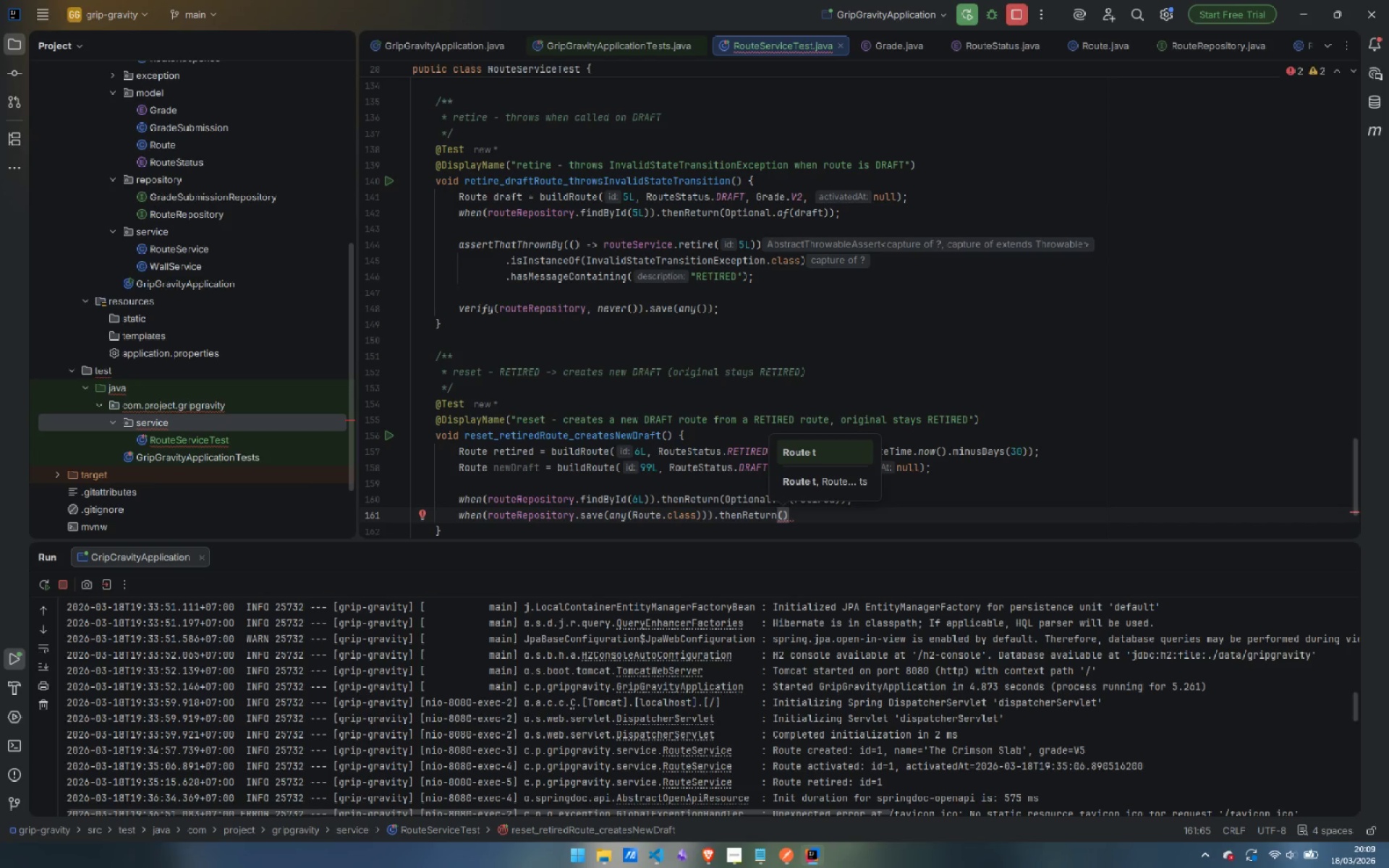 
type(newD)
 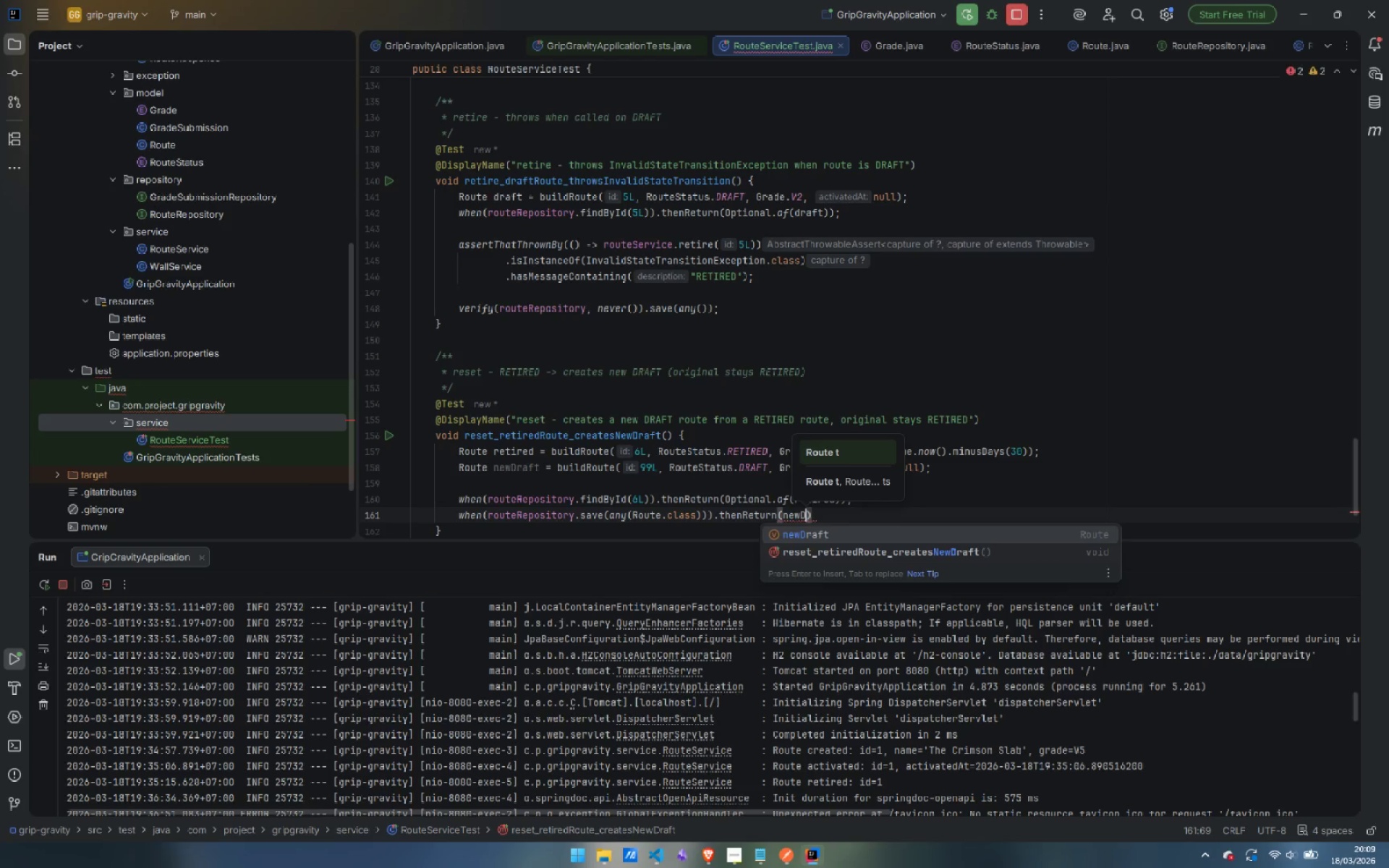 
key(Enter)
 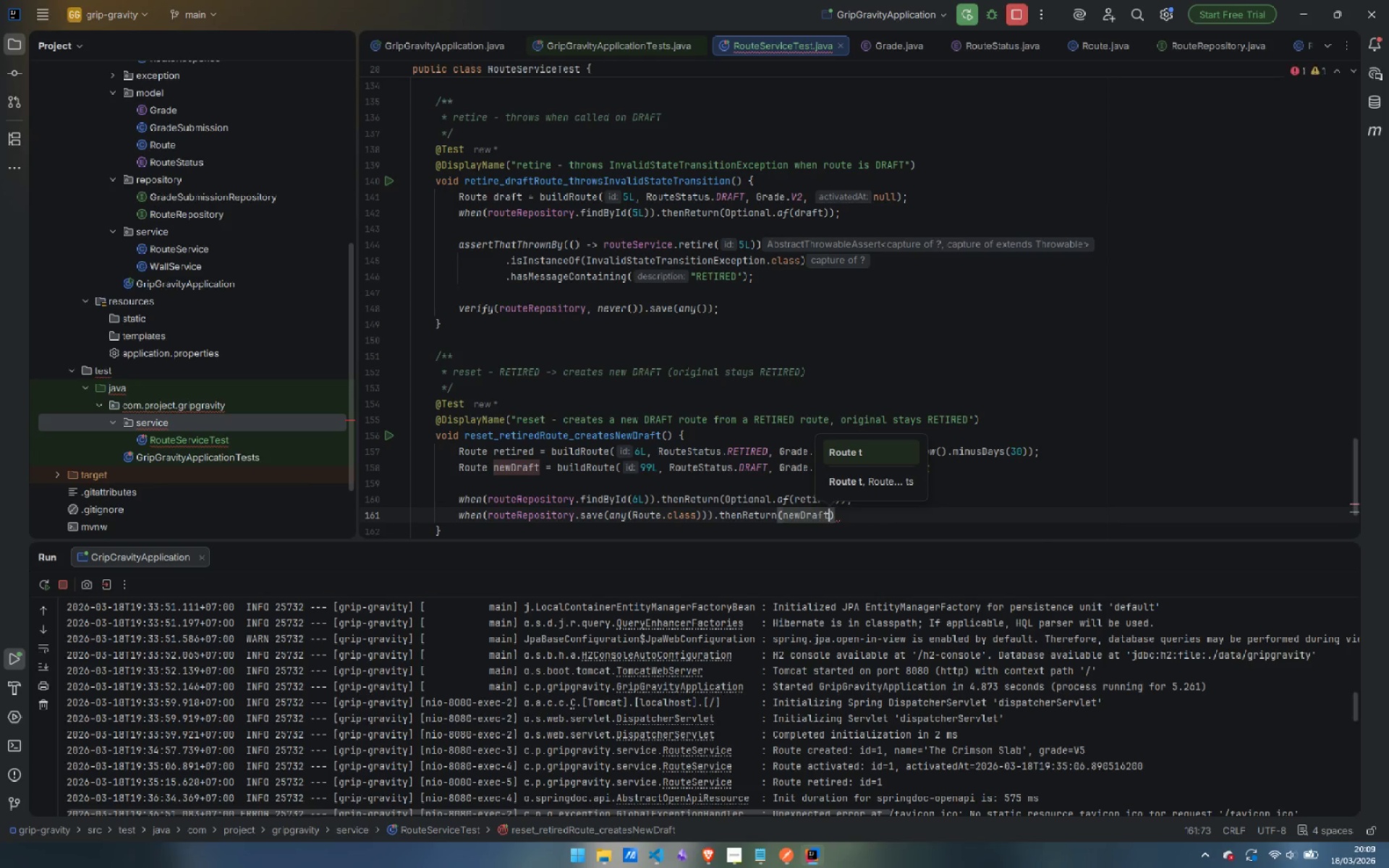 
key(ArrowRight)
 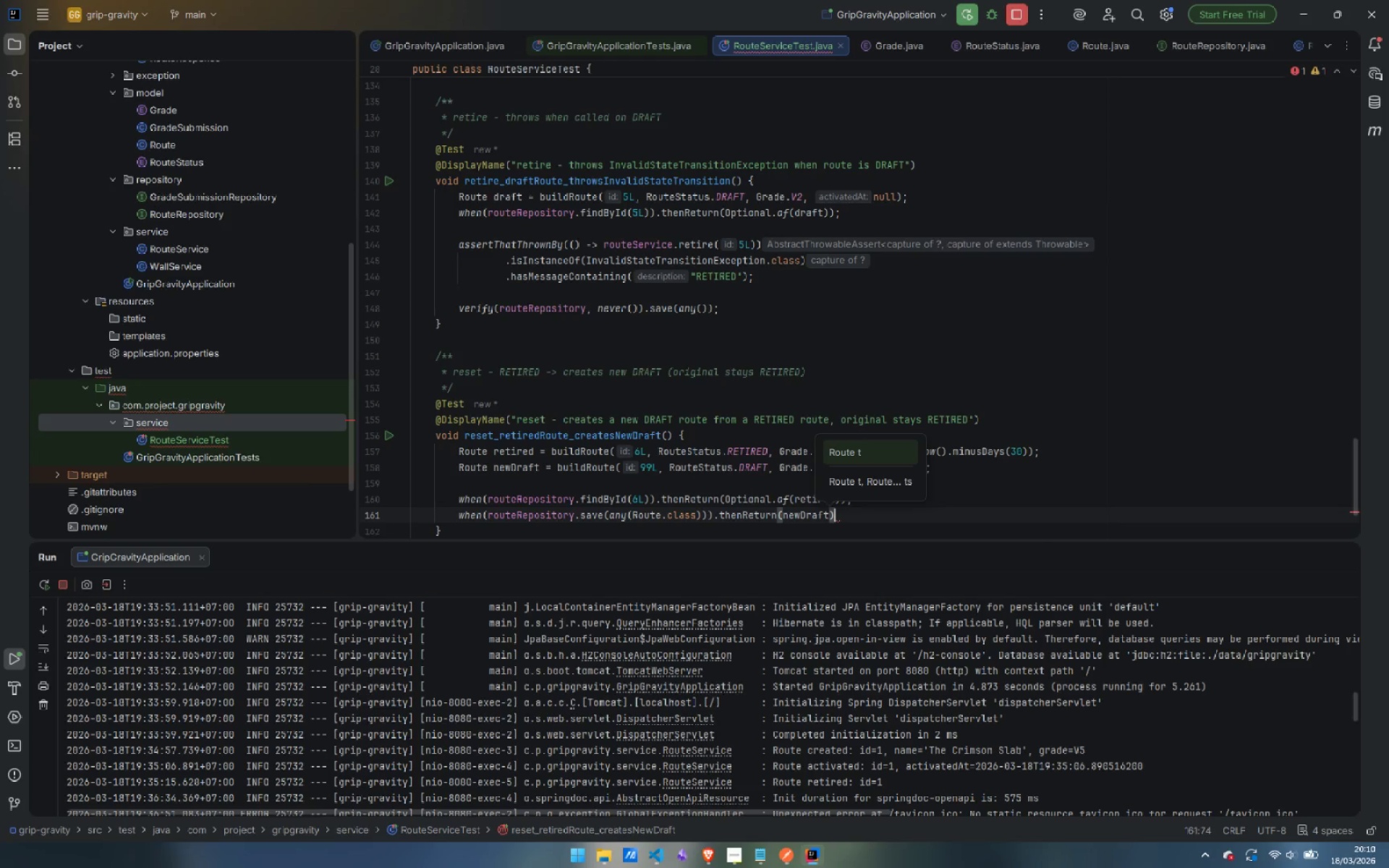 
key(Semicolon)
 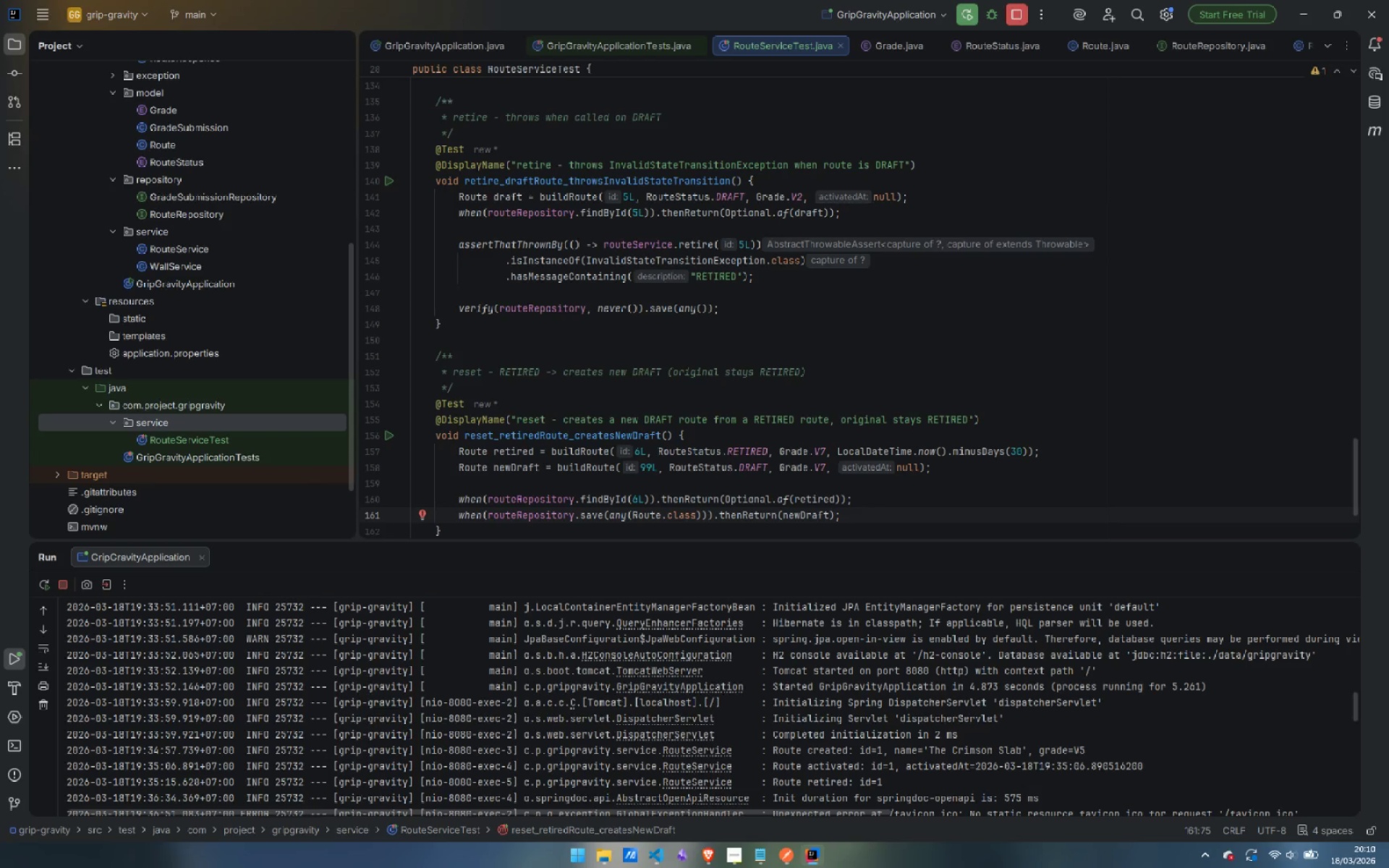 
wait(9.45)
 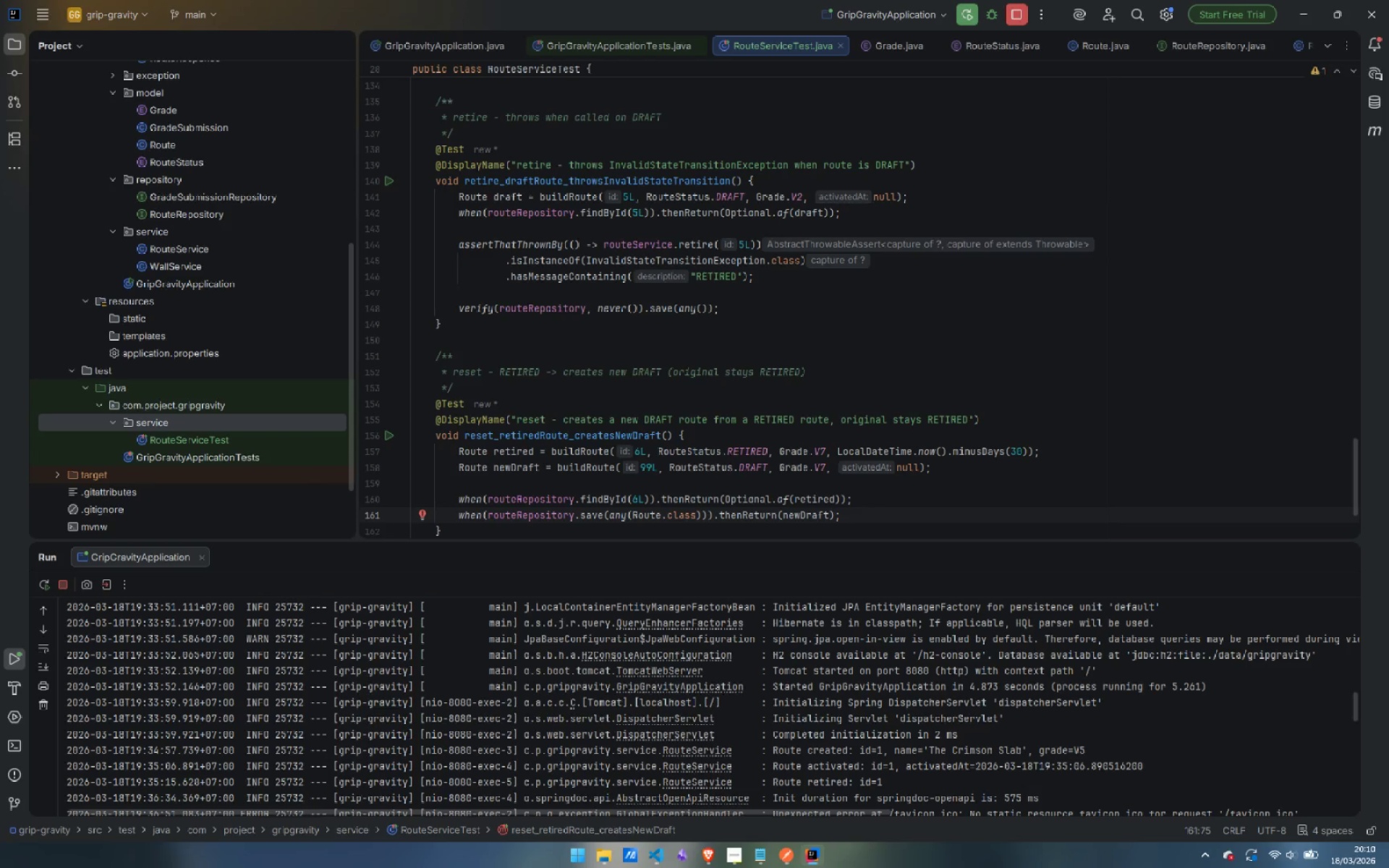 
key(Enter)
 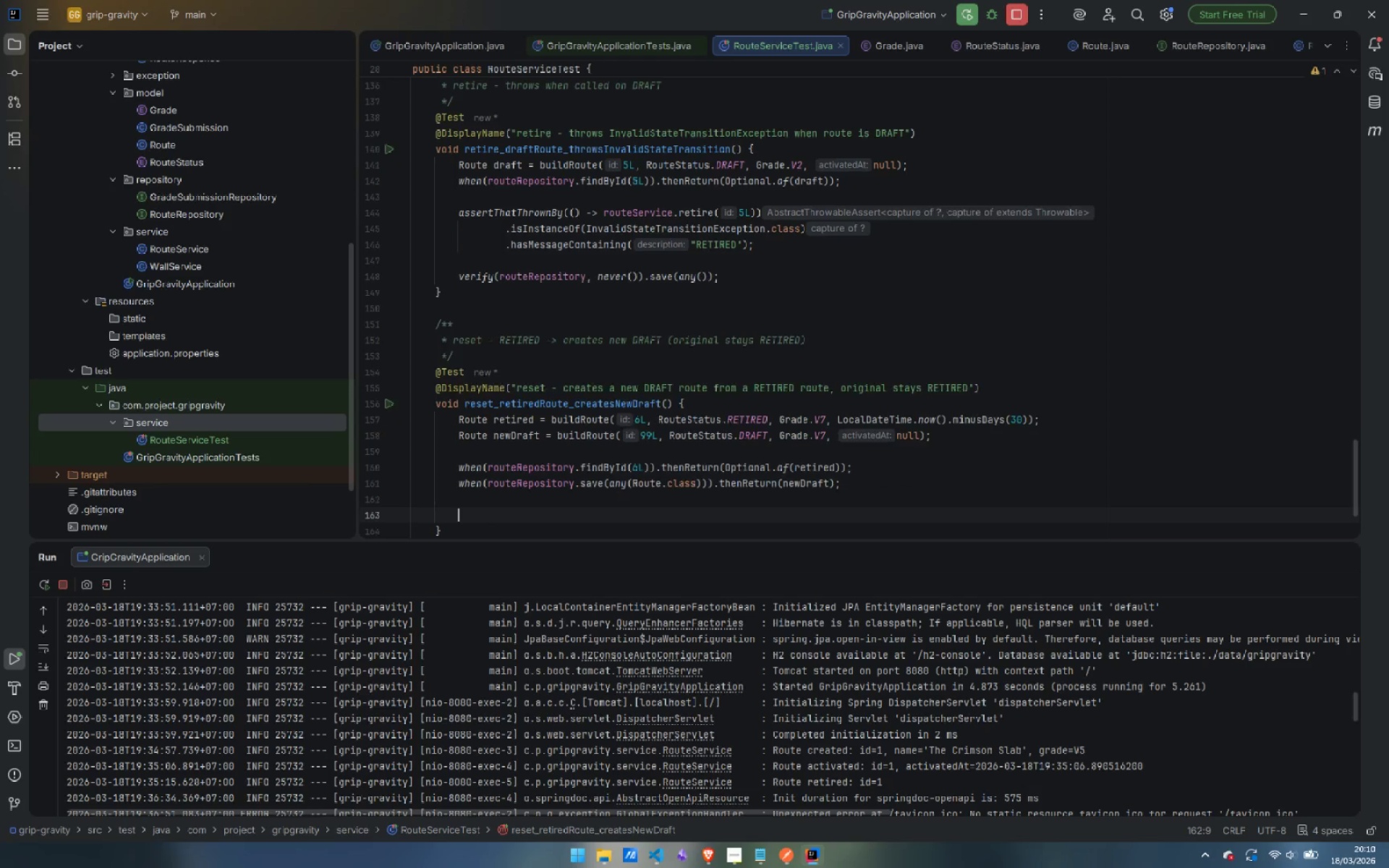 
key(Enter)
 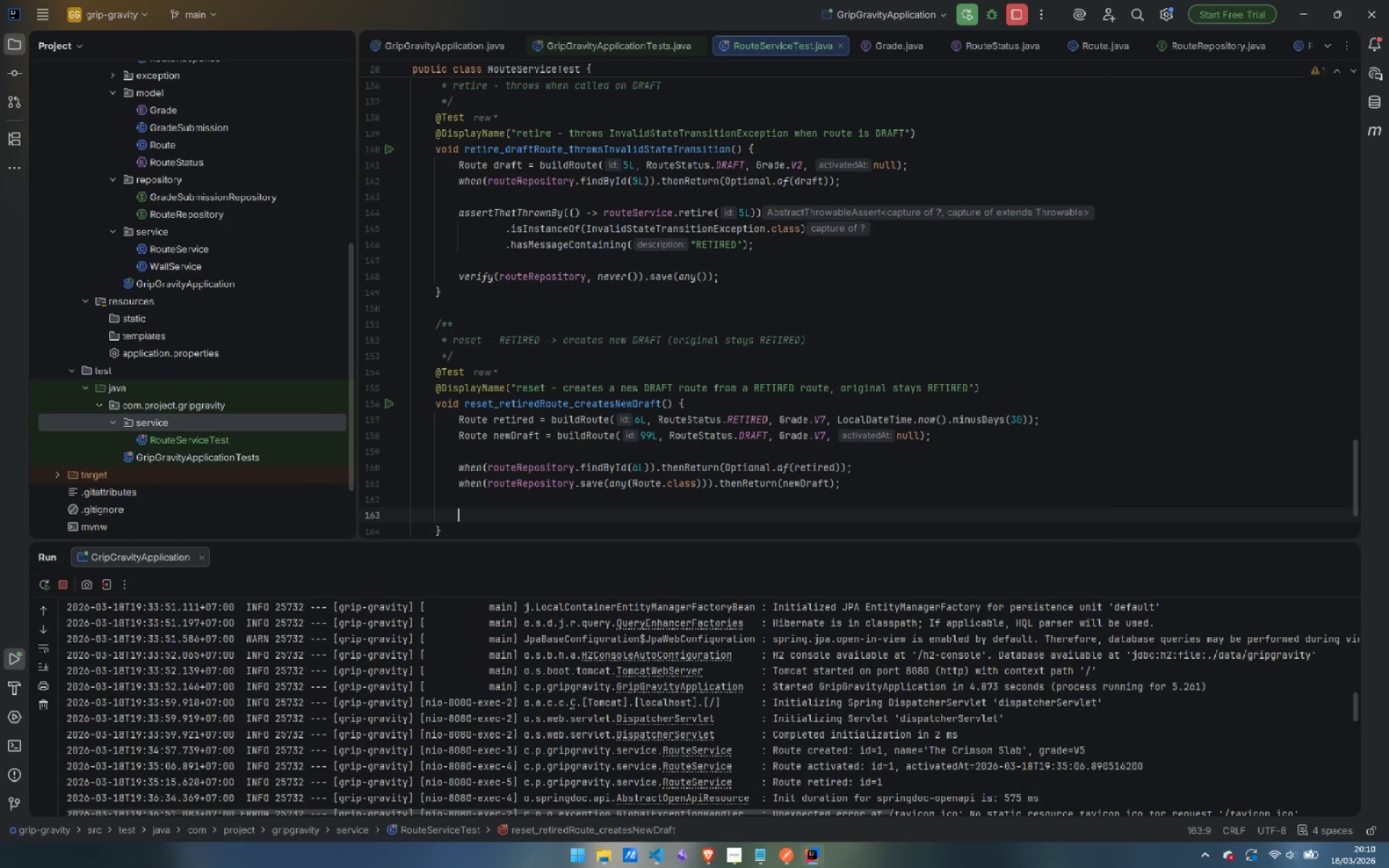 
type(Router)
 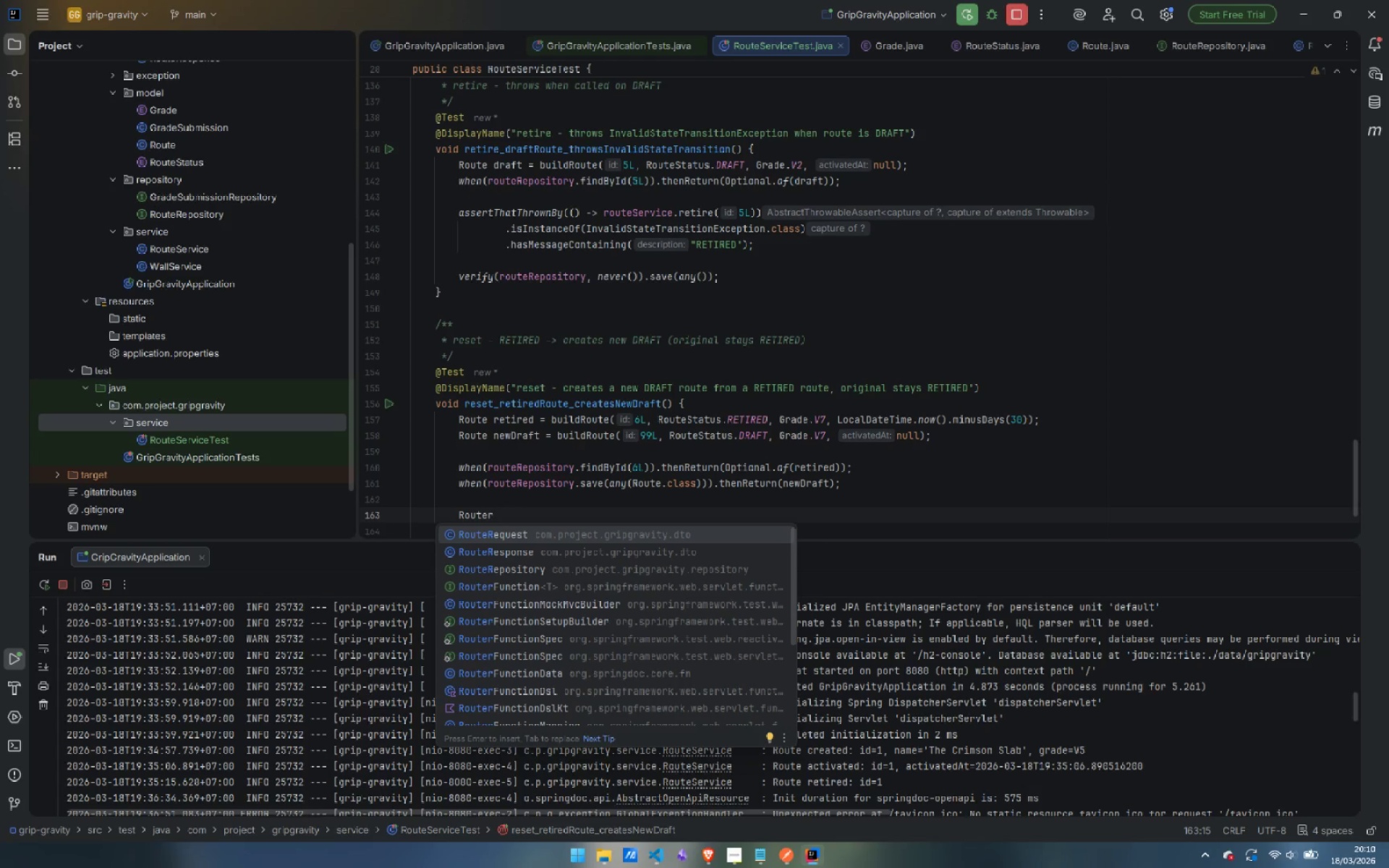 
key(ArrowDown)
 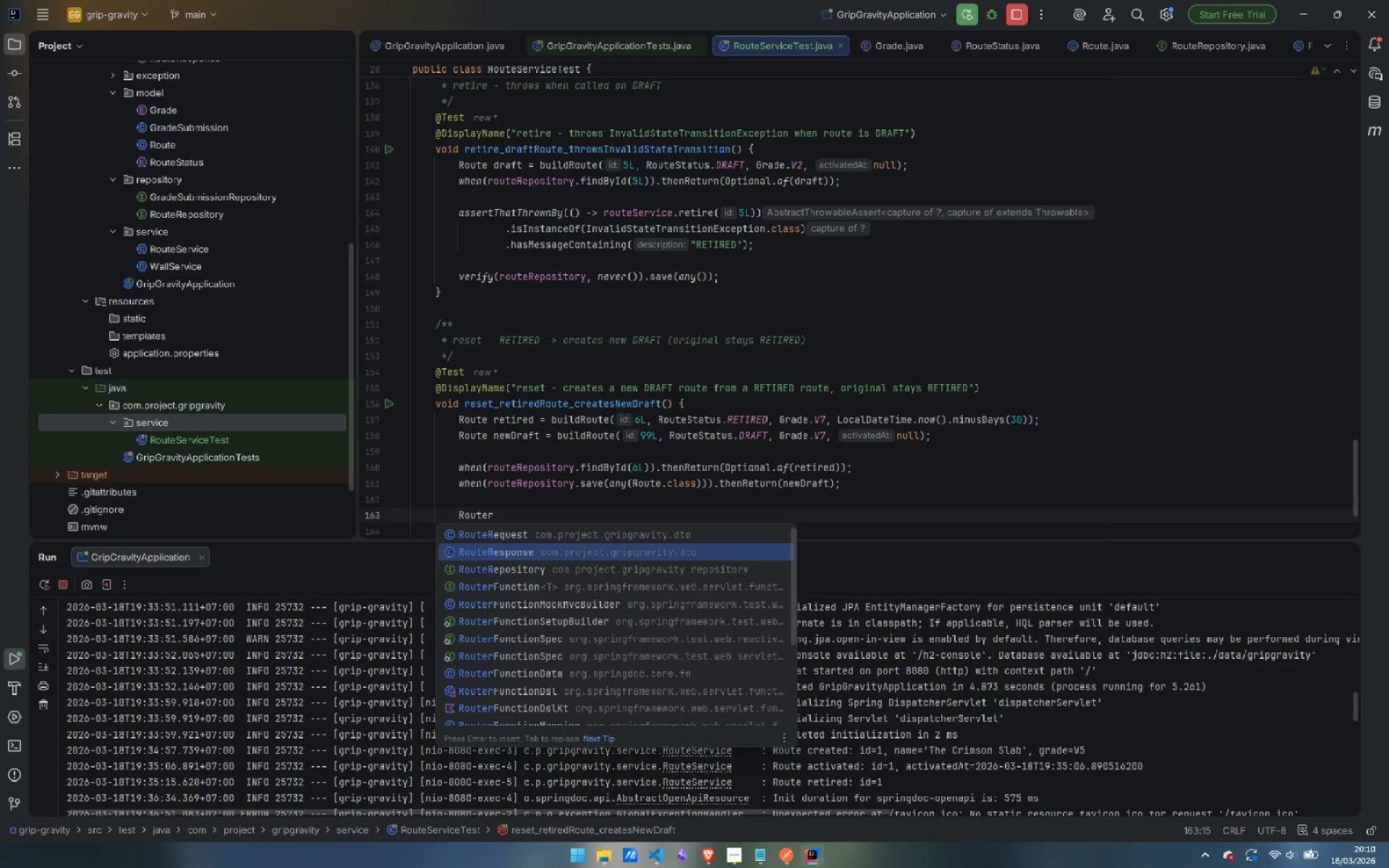 
key(Enter)
 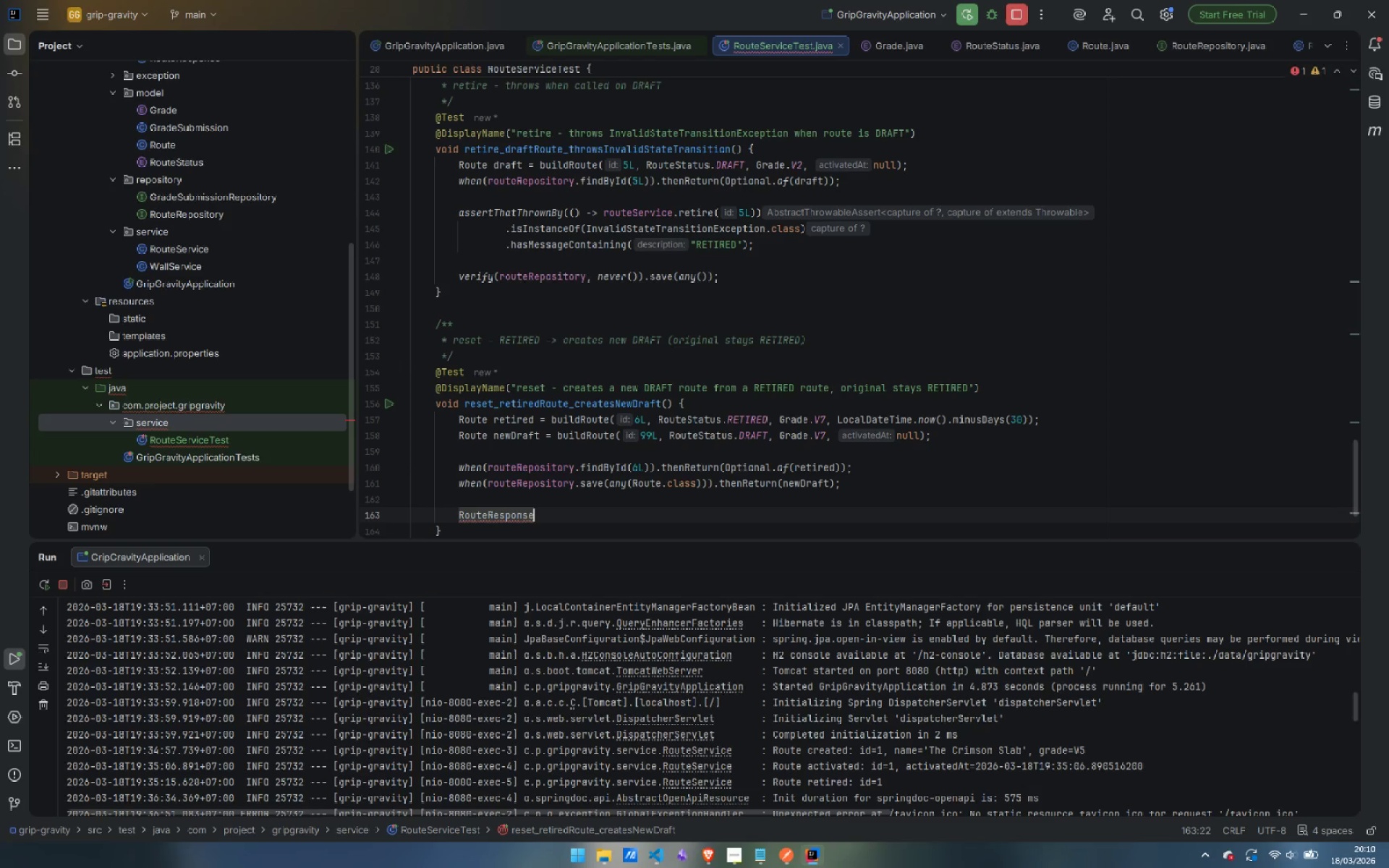 
type( response = route)
 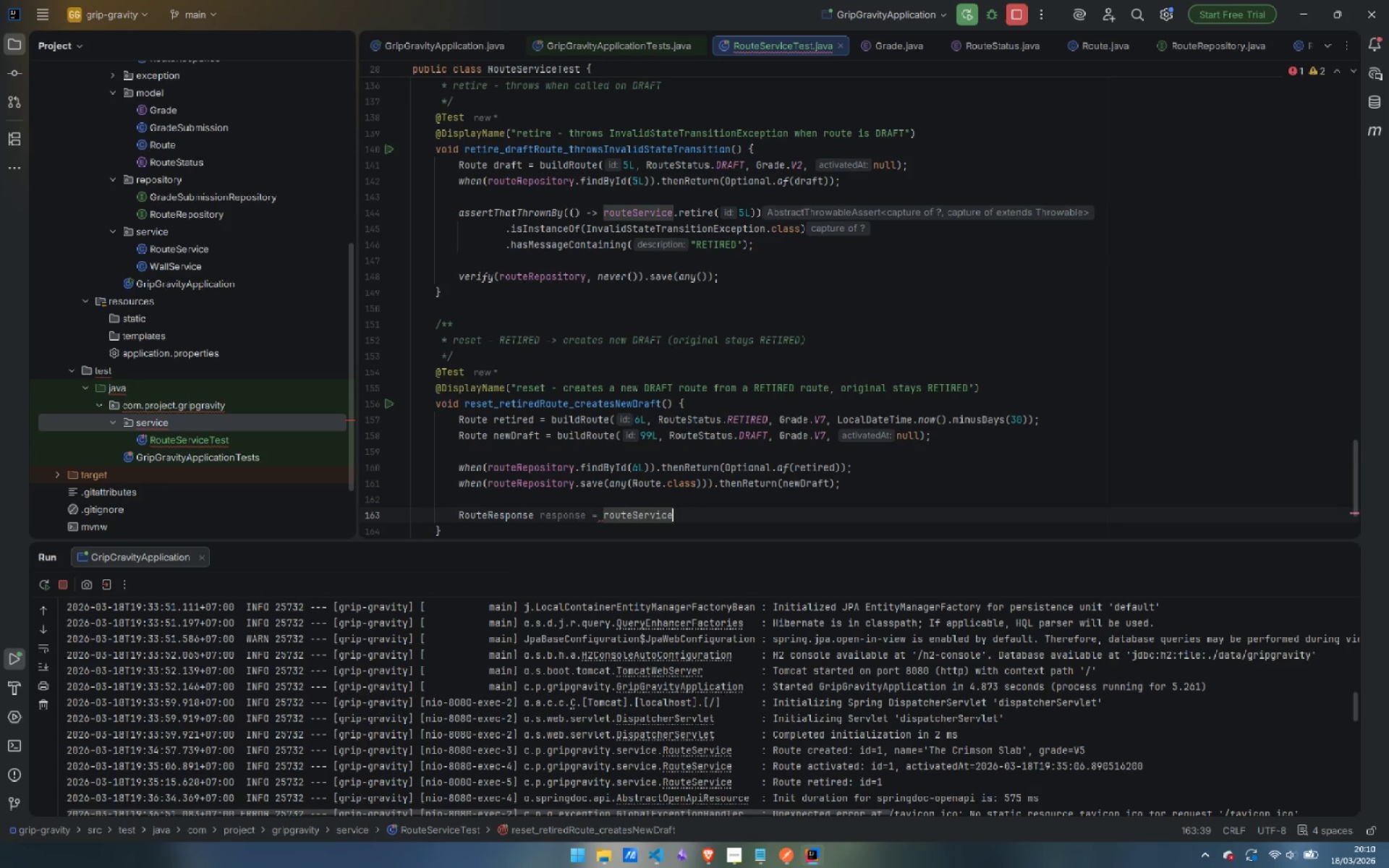 
key(Enter)
 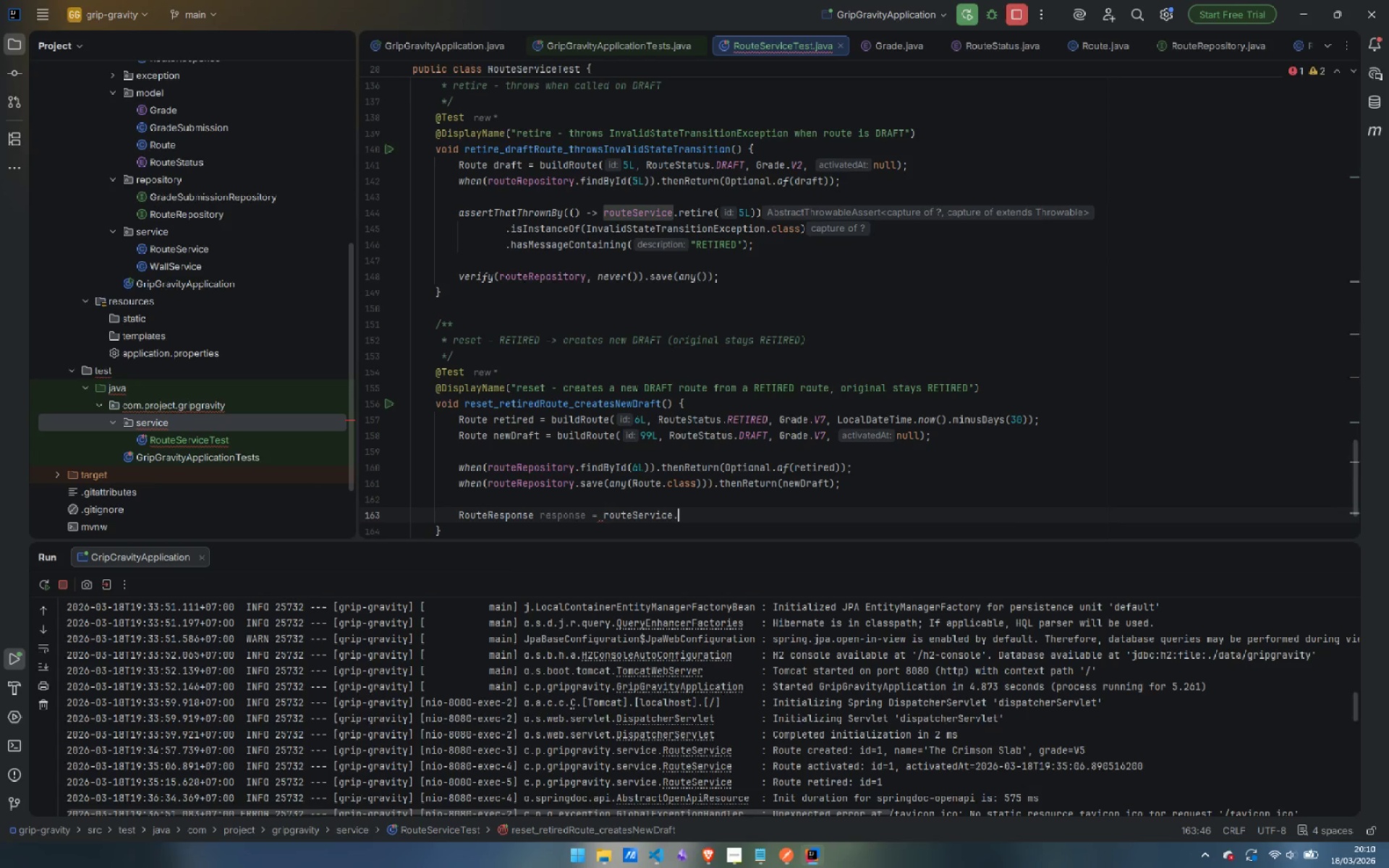 
type(.s)
key(Backspace)
type(re)
 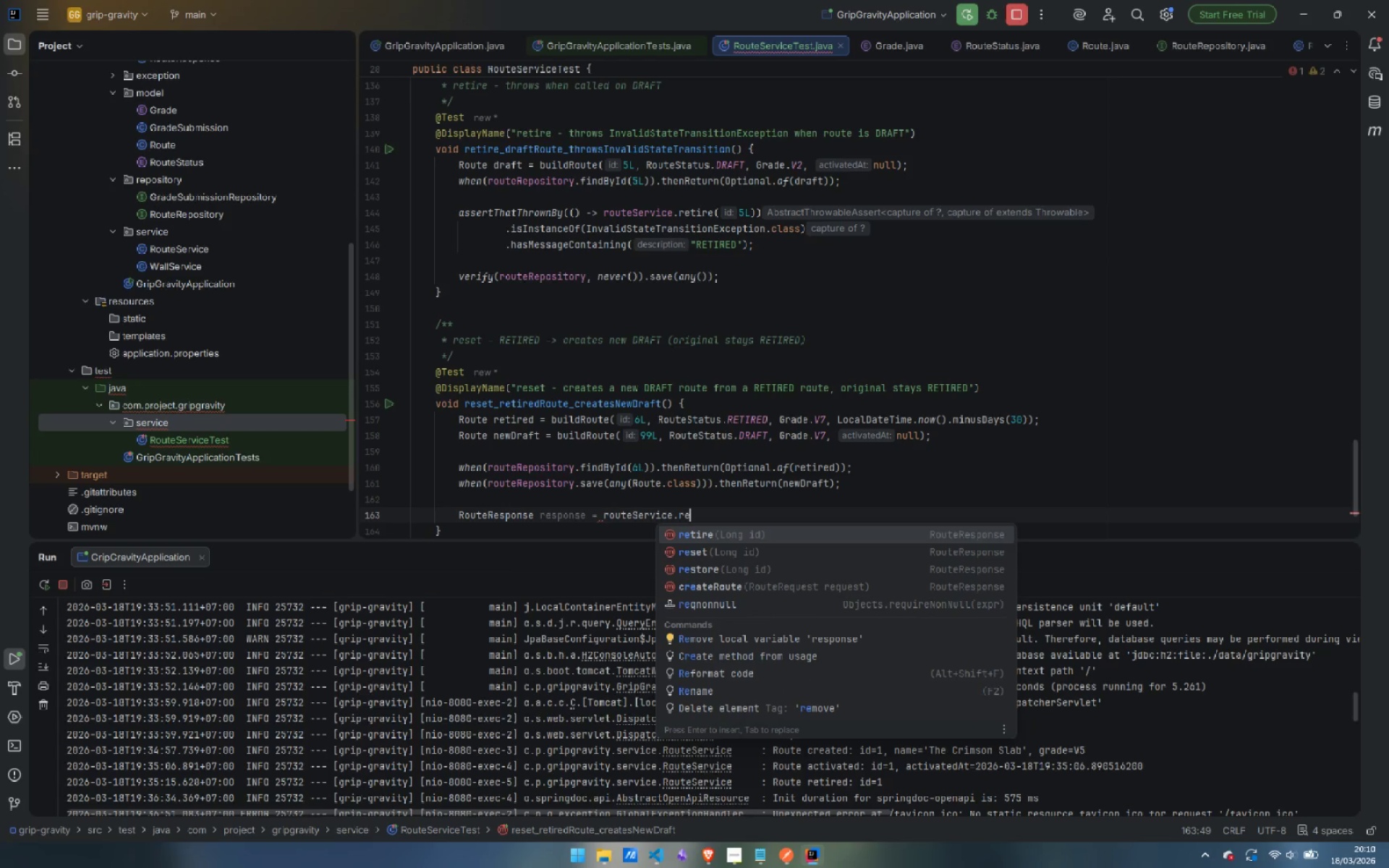 
key(ArrowDown)
 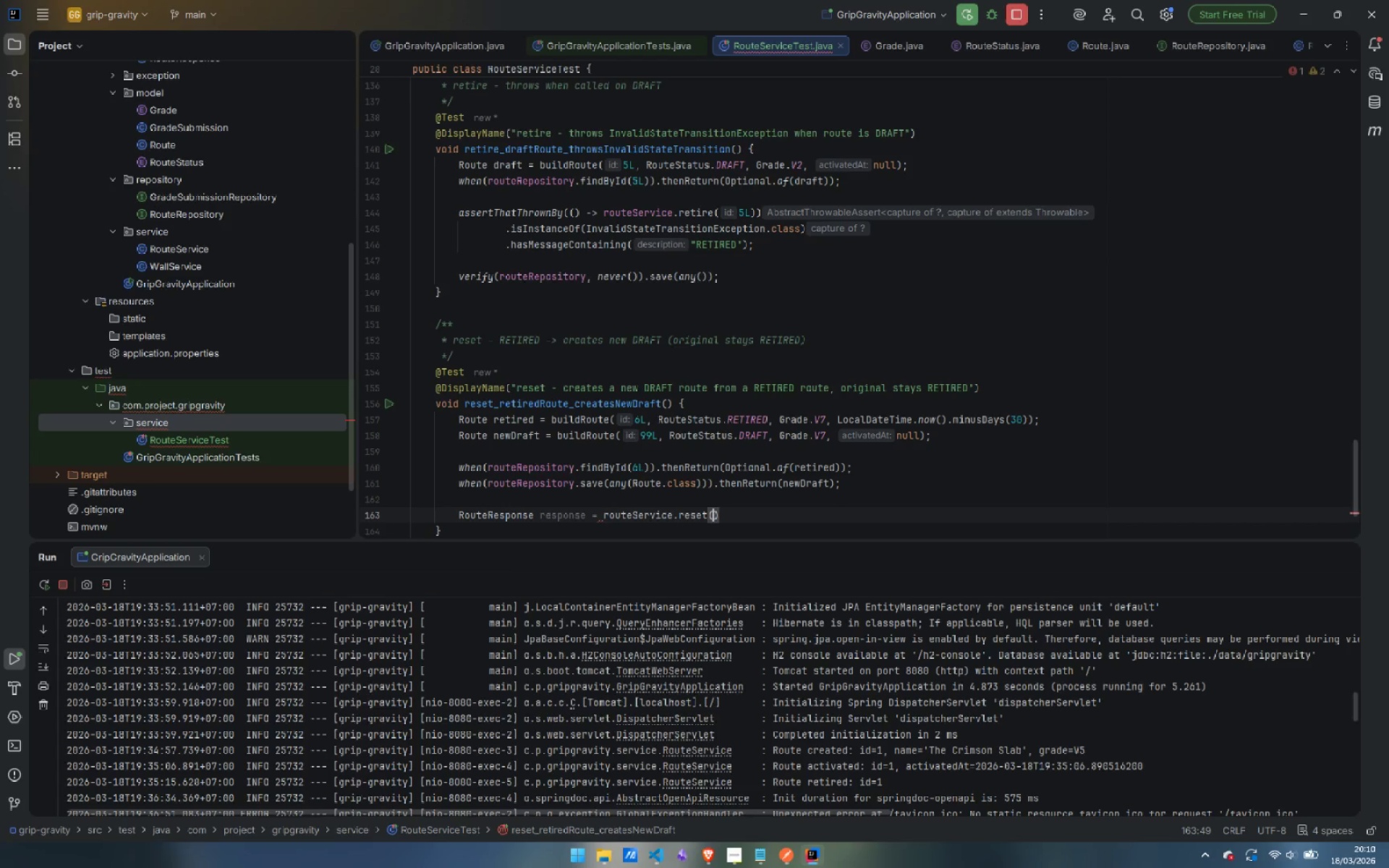 
key(Enter)
 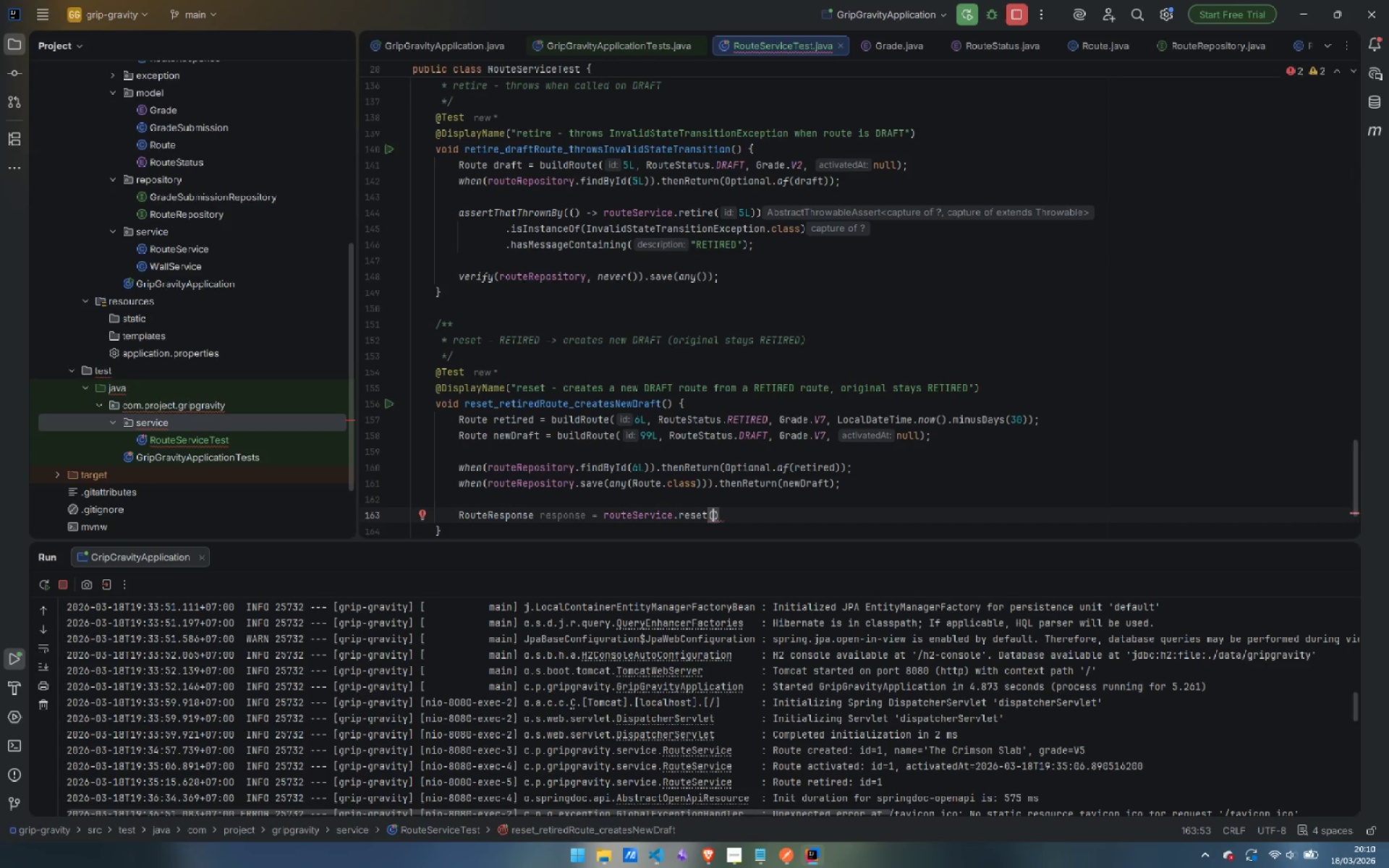 
type(6L)
 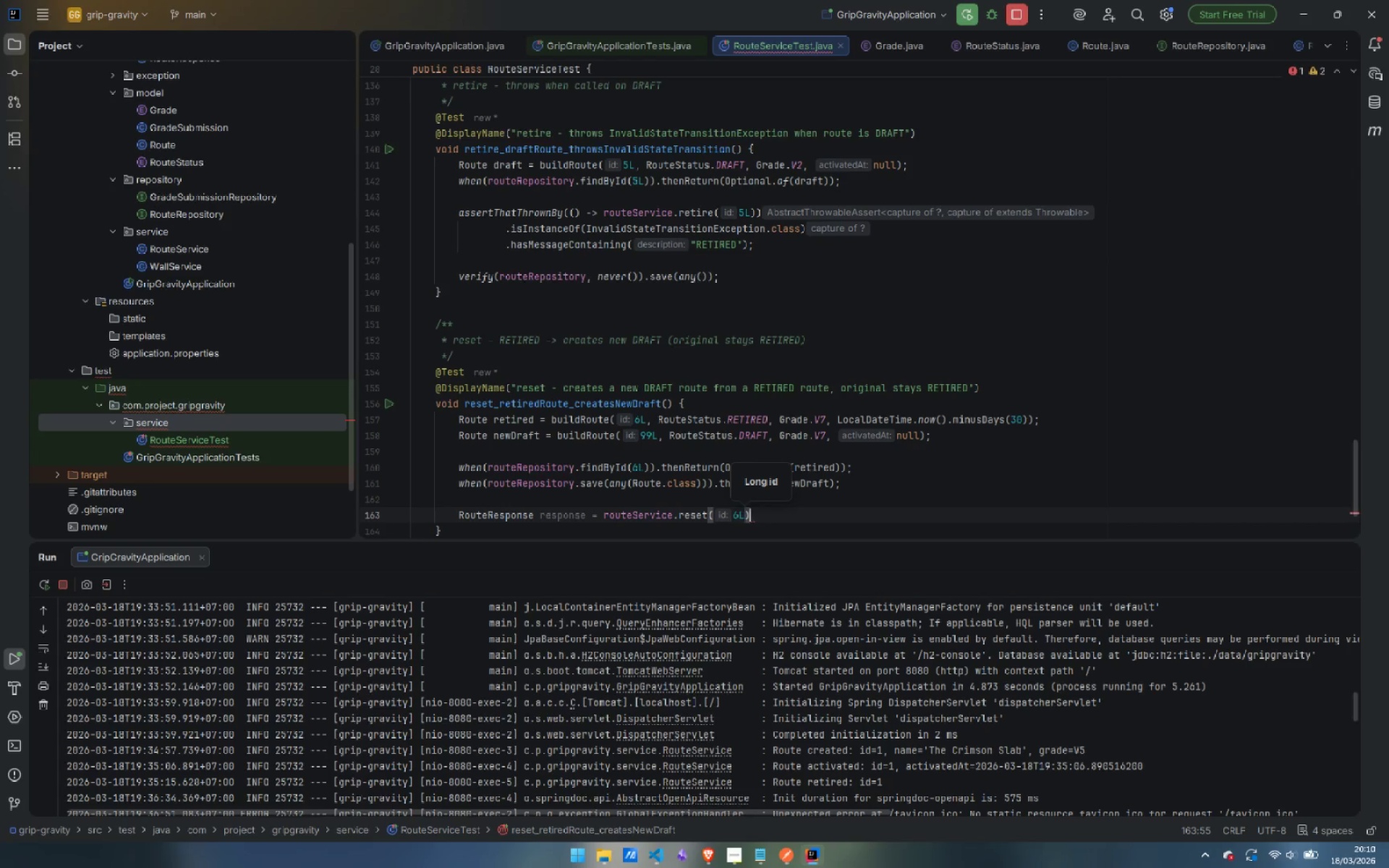 
 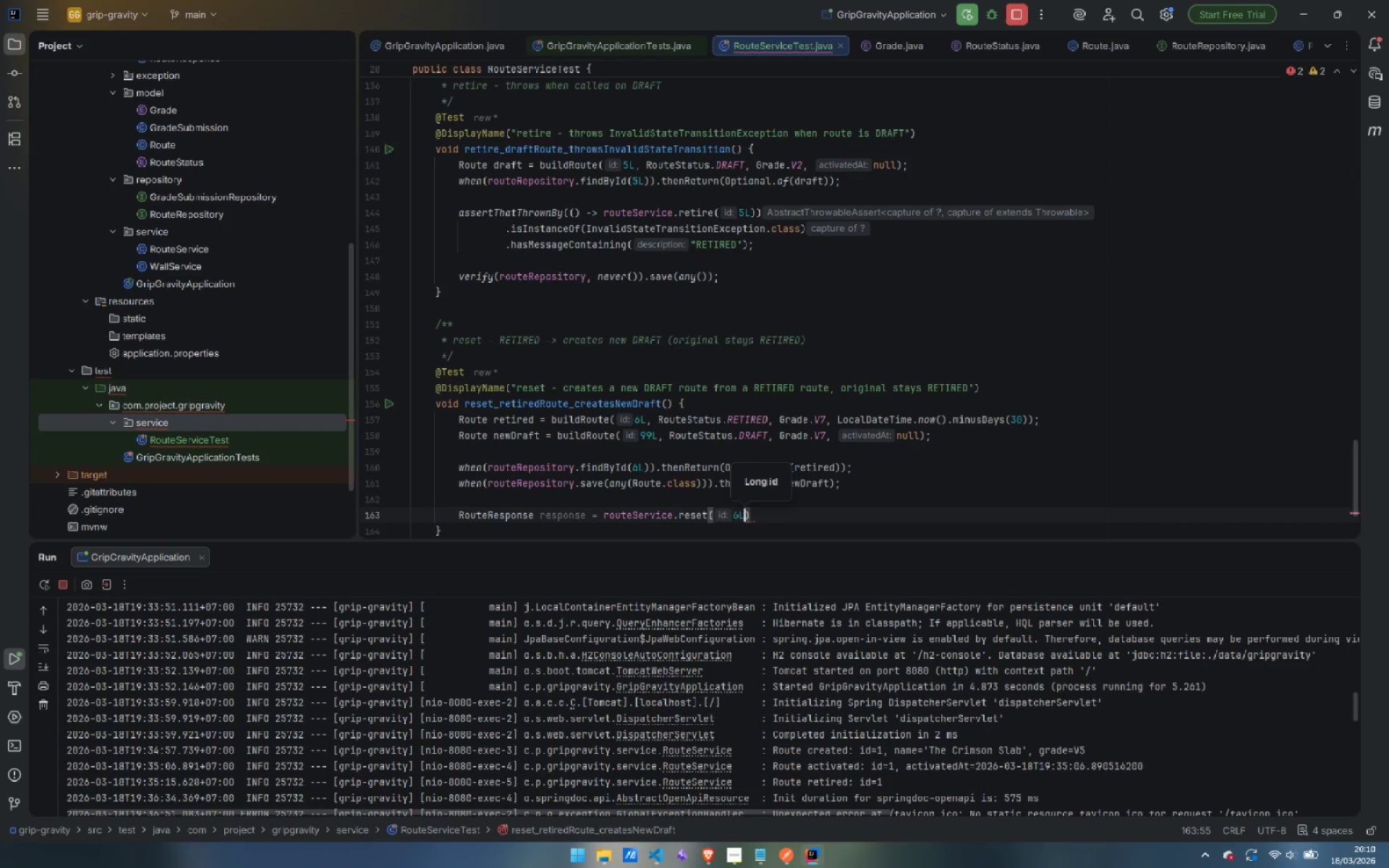 
key(ArrowRight)
 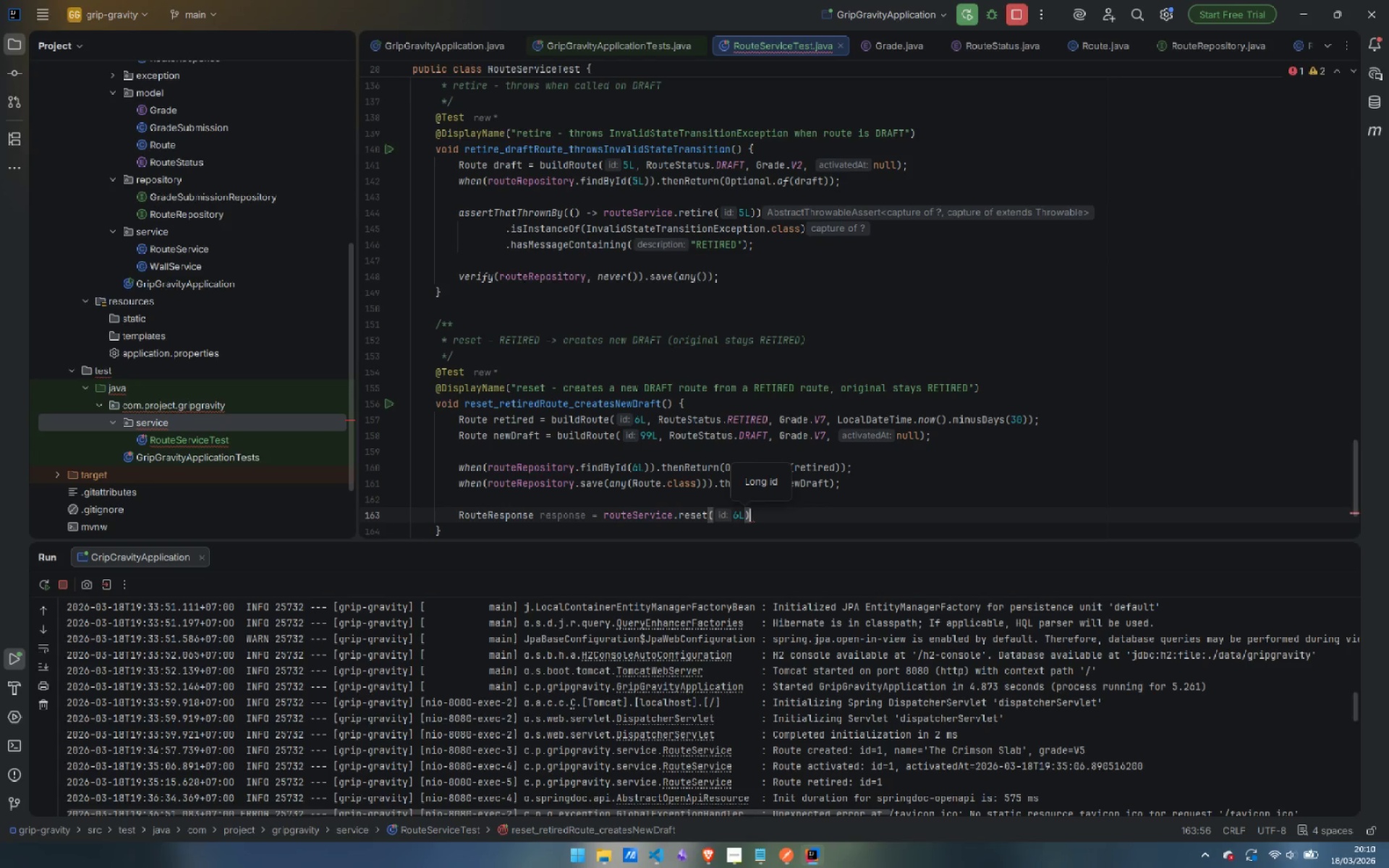 
key(Semicolon)
 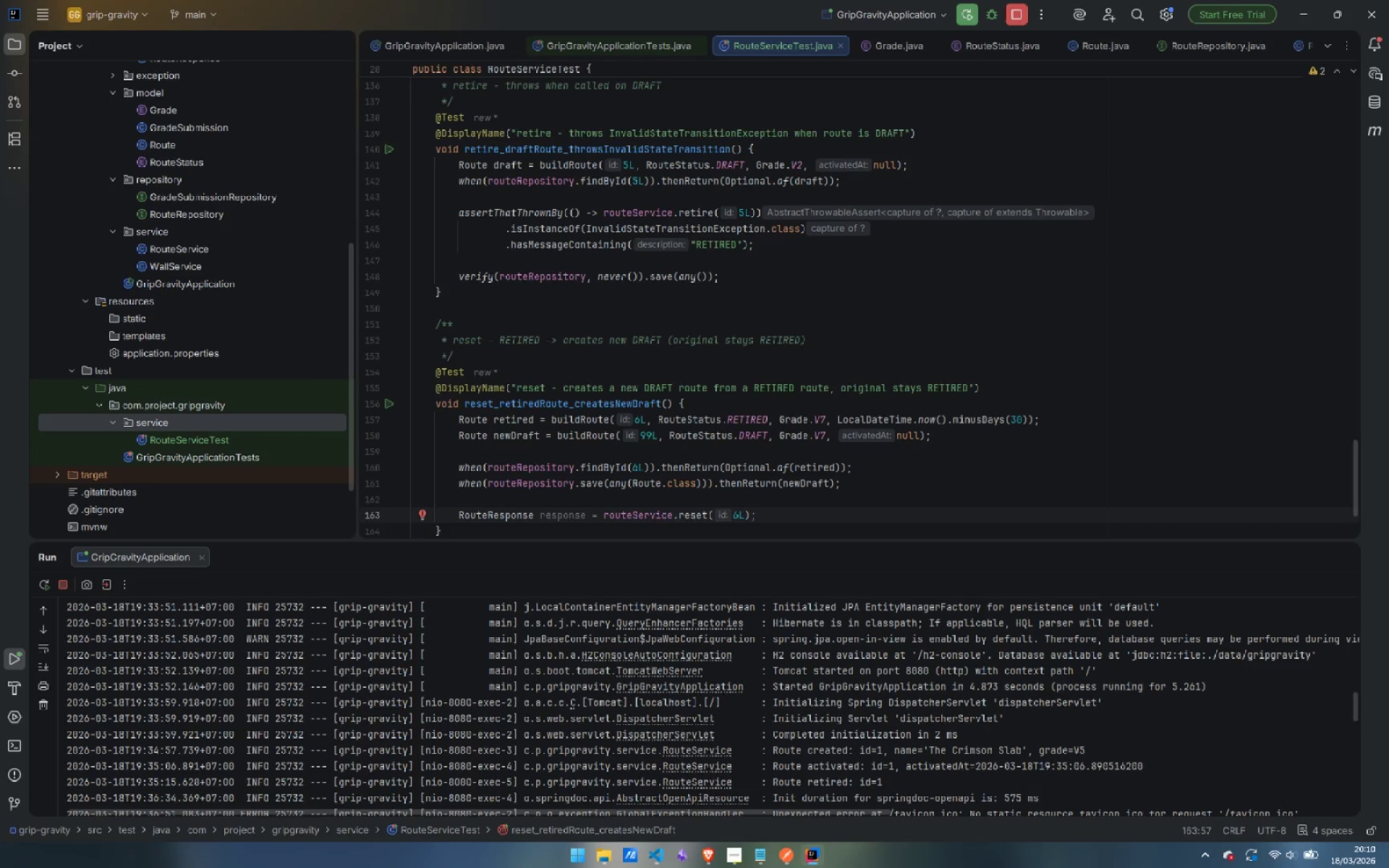 
key(Enter)
 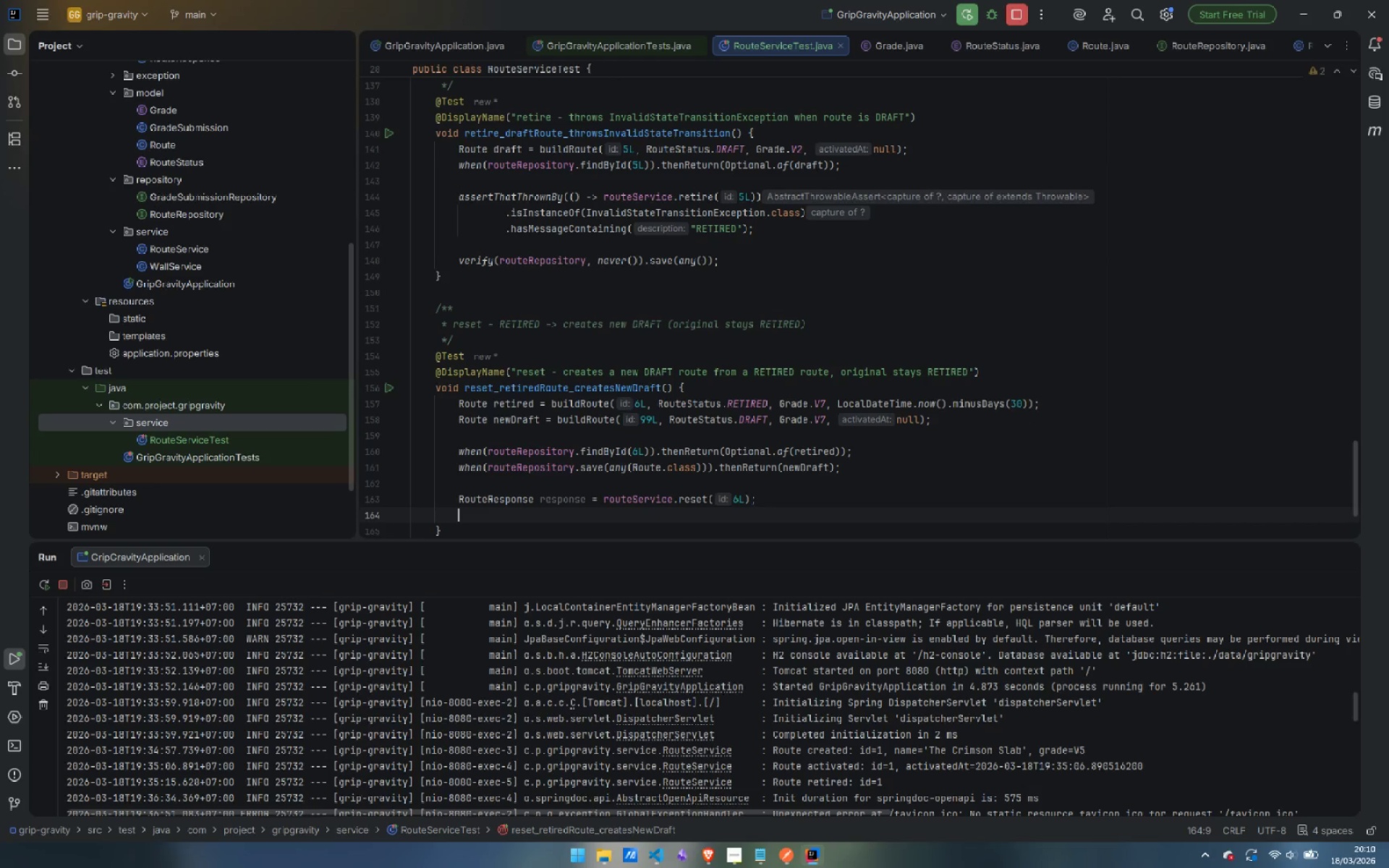 
key(Enter)
 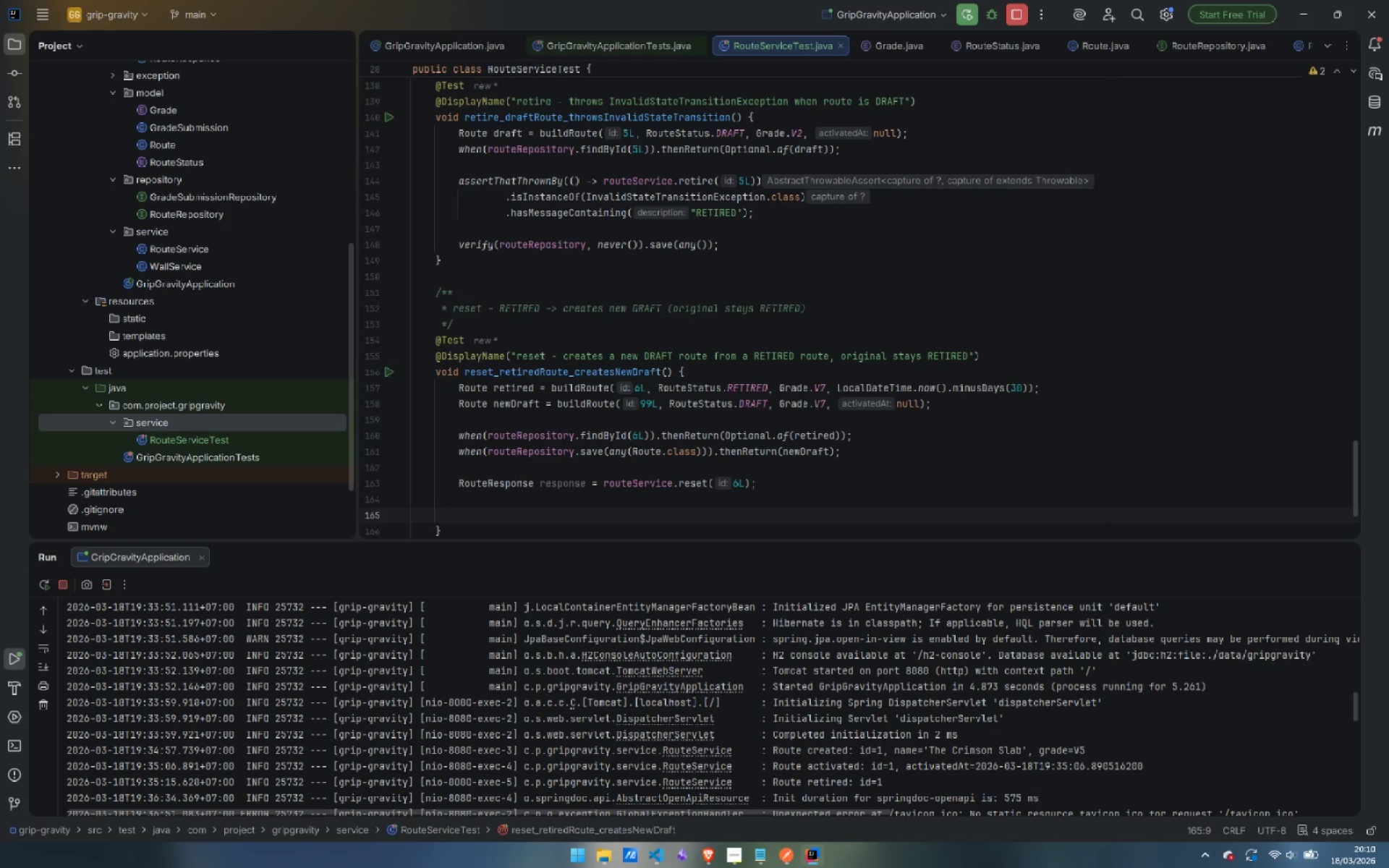 
type(assertT)
 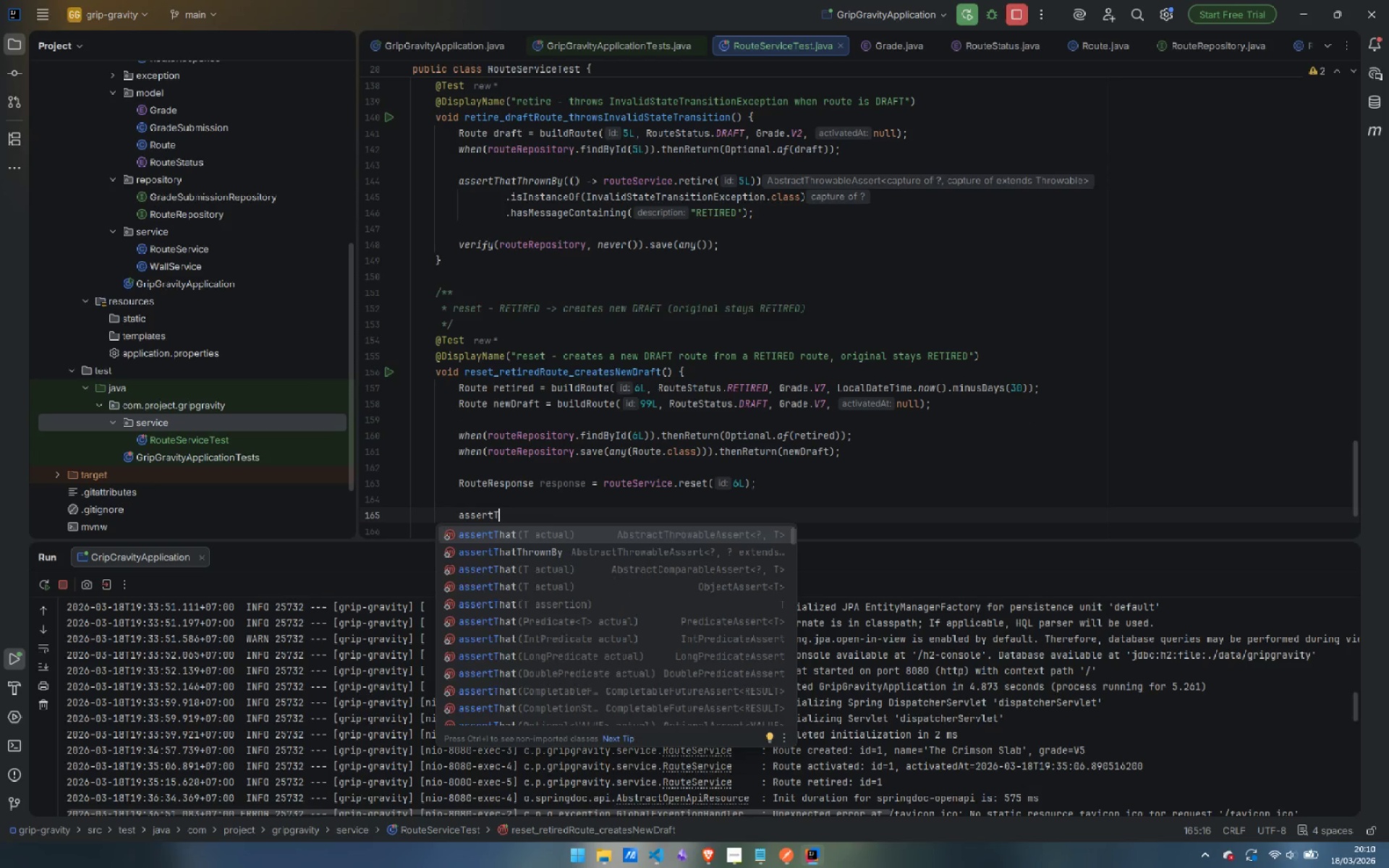 
key(Enter)
 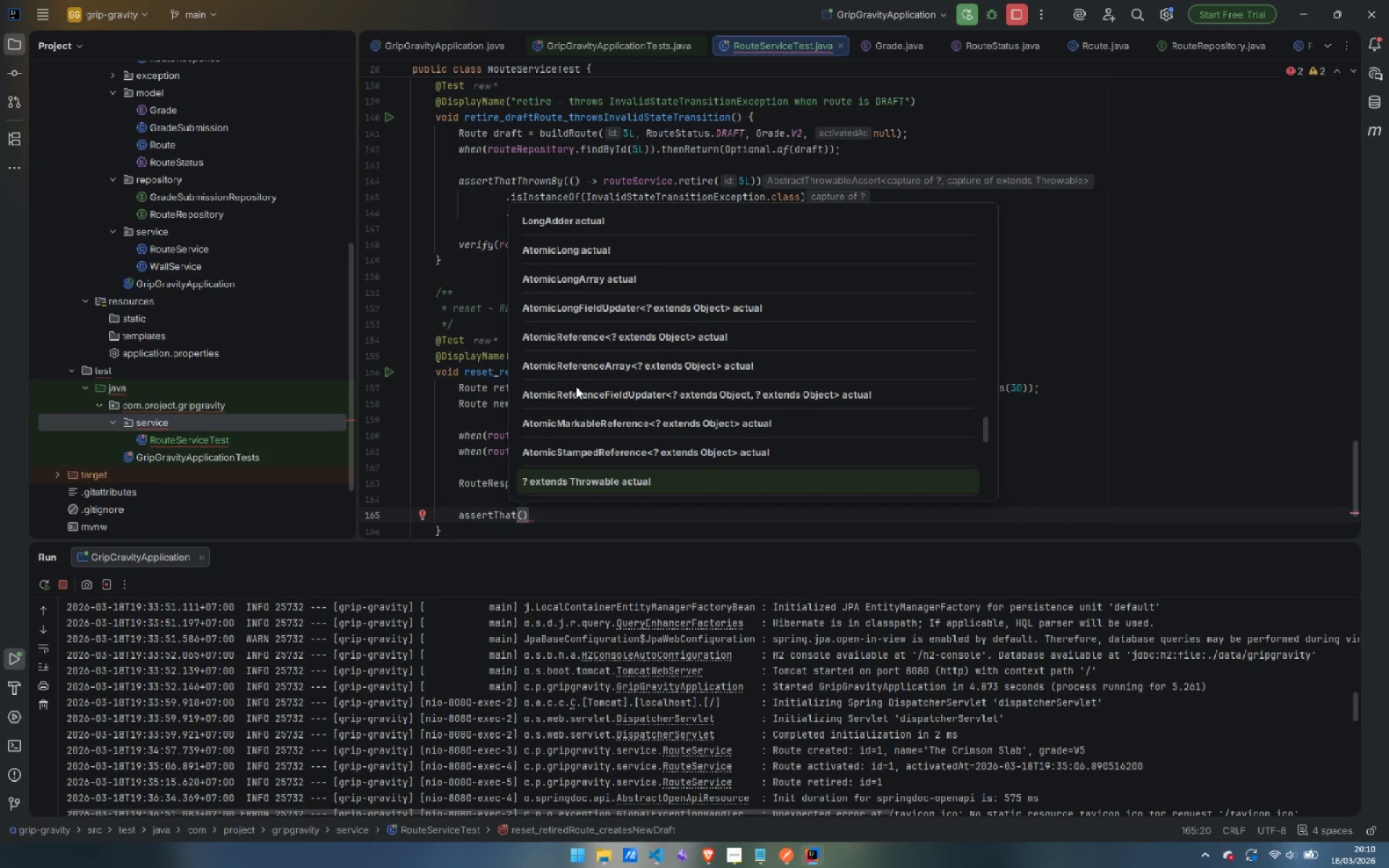 
type(retired.getS)
 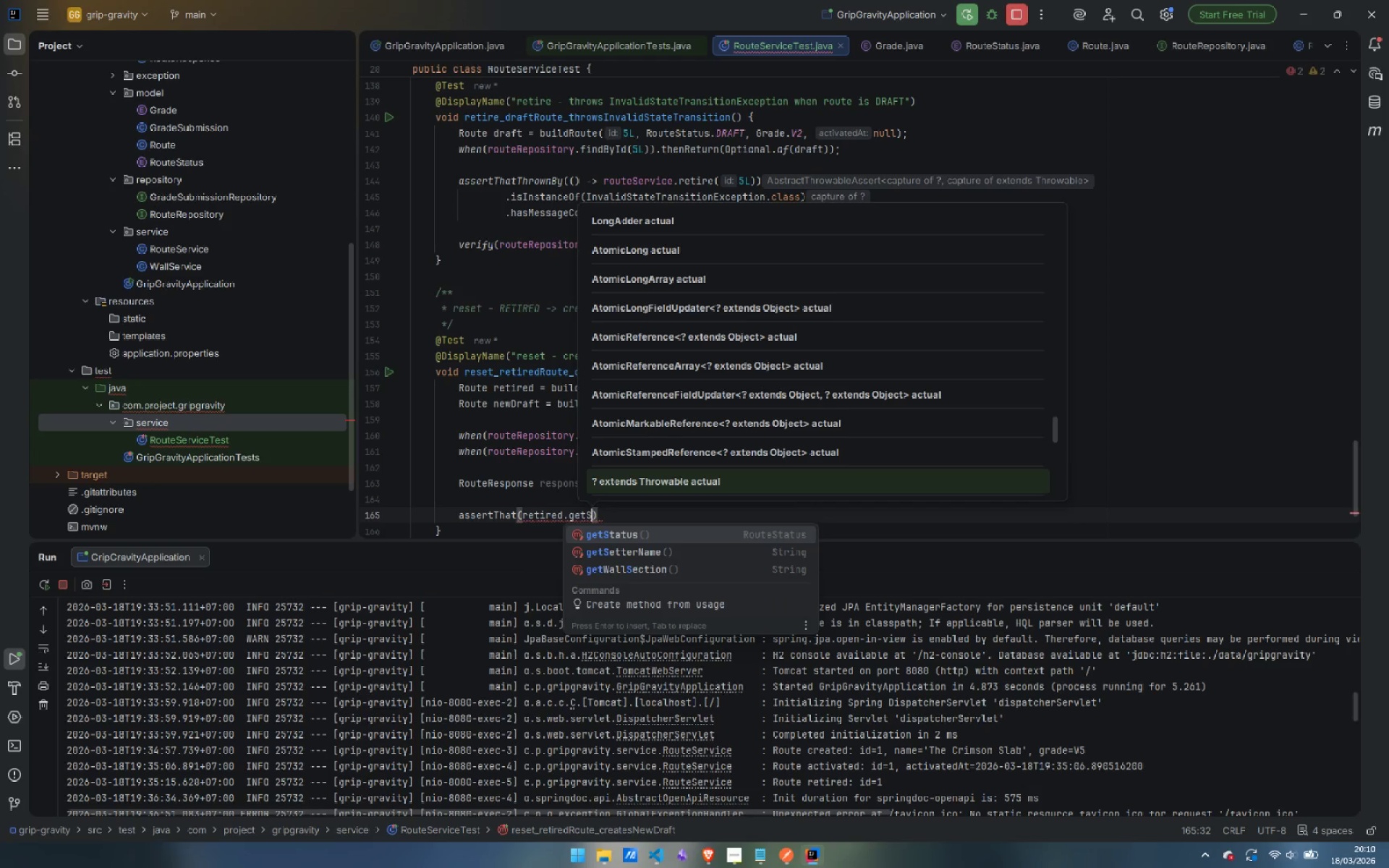 
key(Enter)
 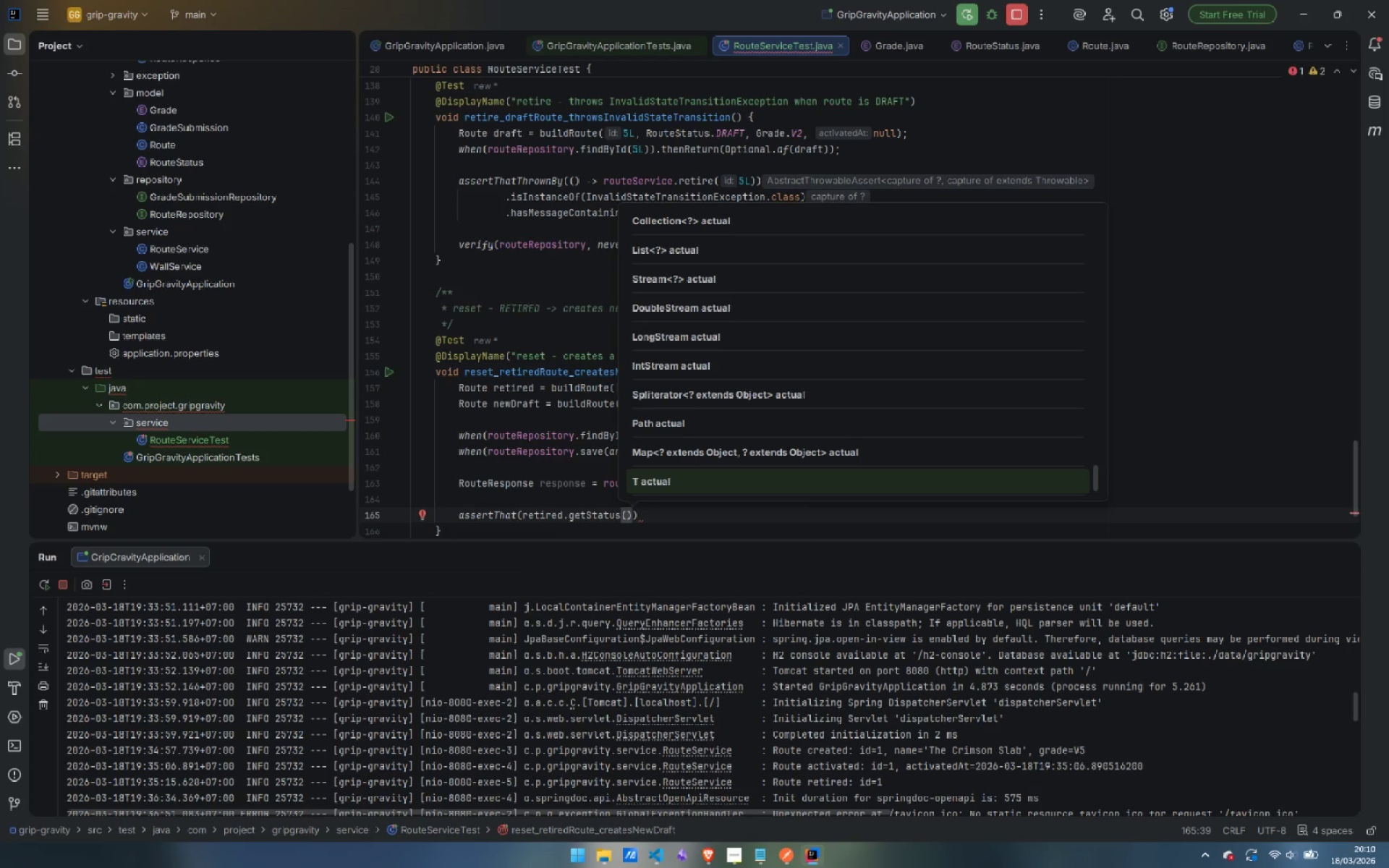 
key(ArrowRight)
 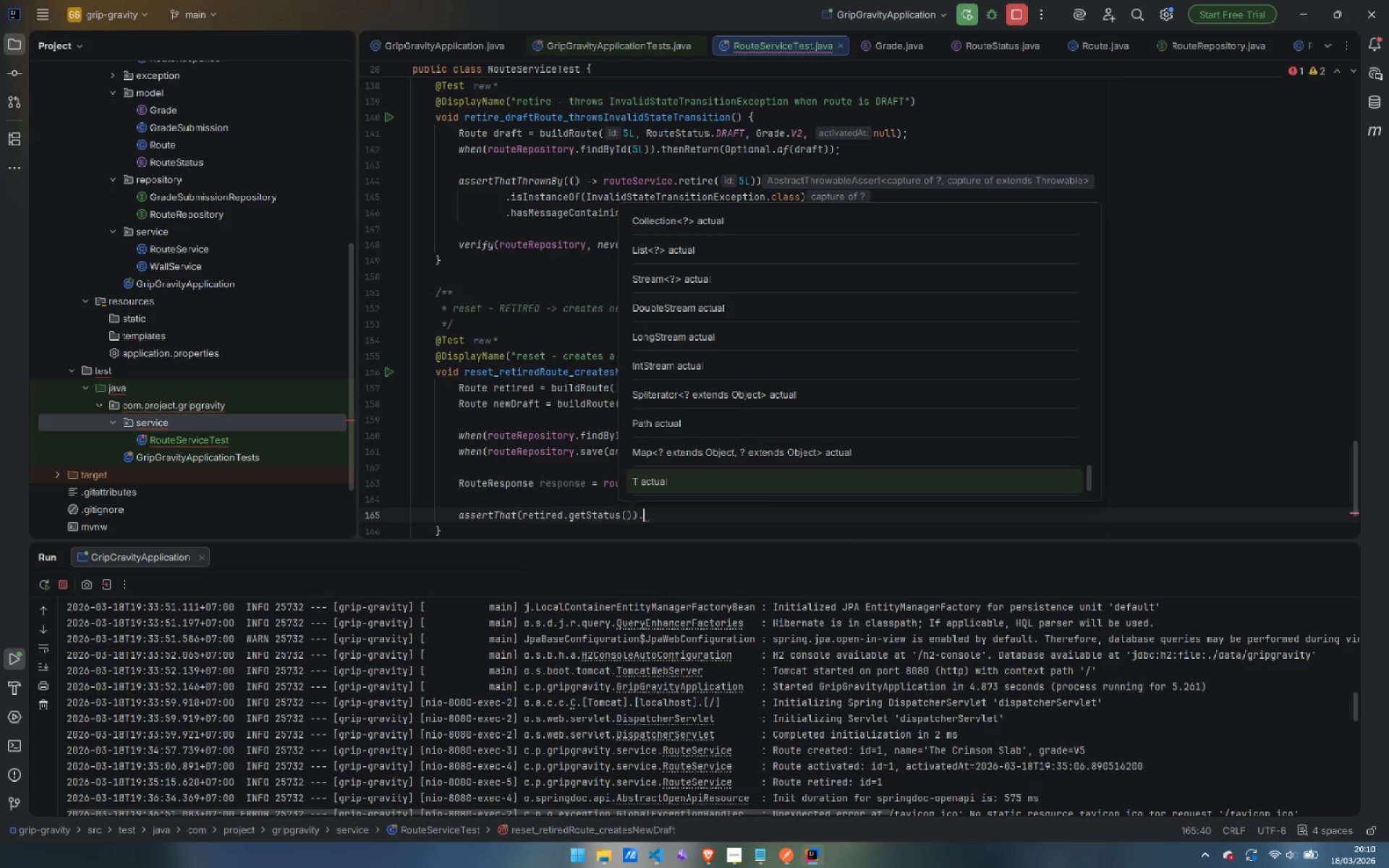 
type(.is)
 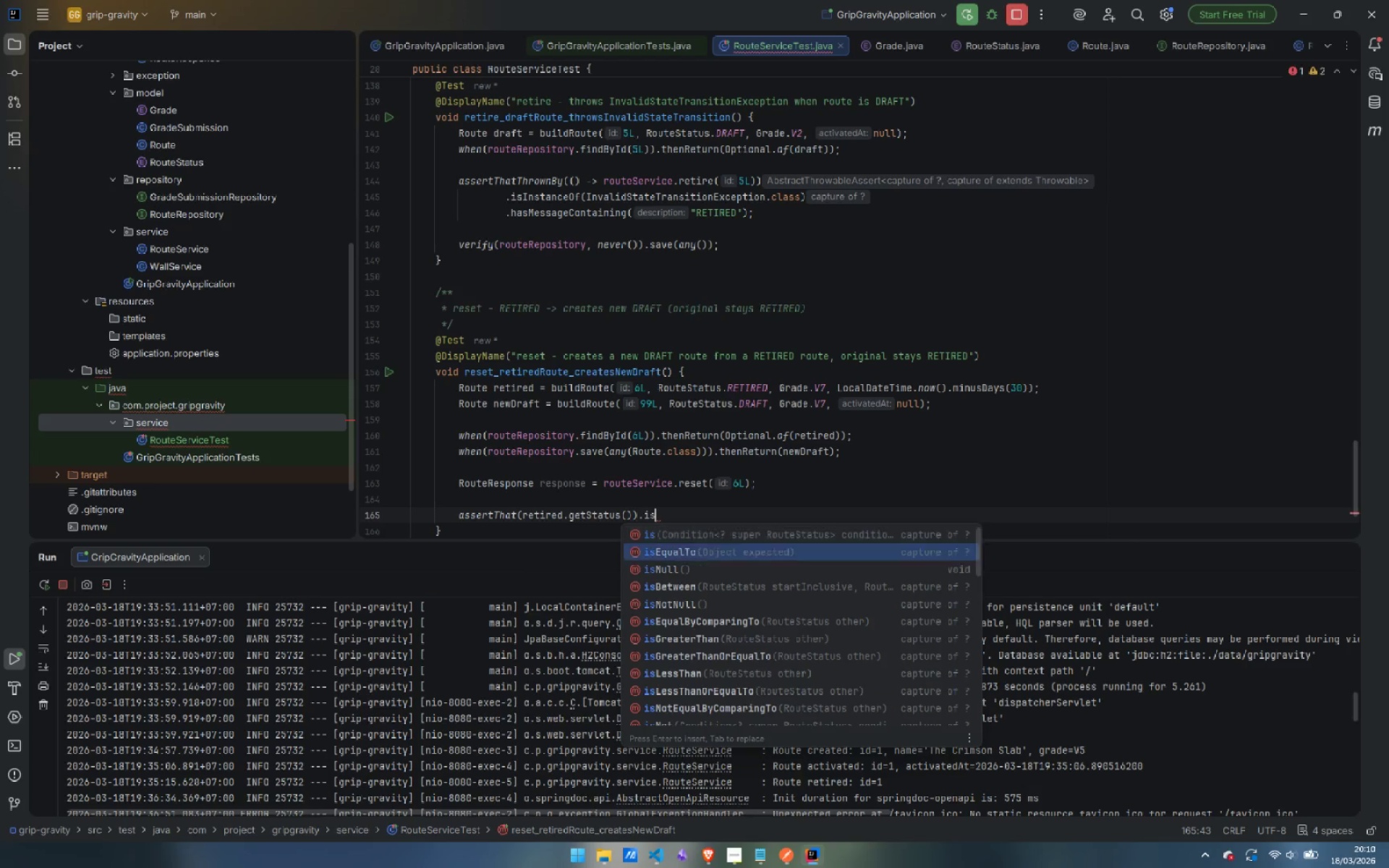 
key(ArrowDown)
 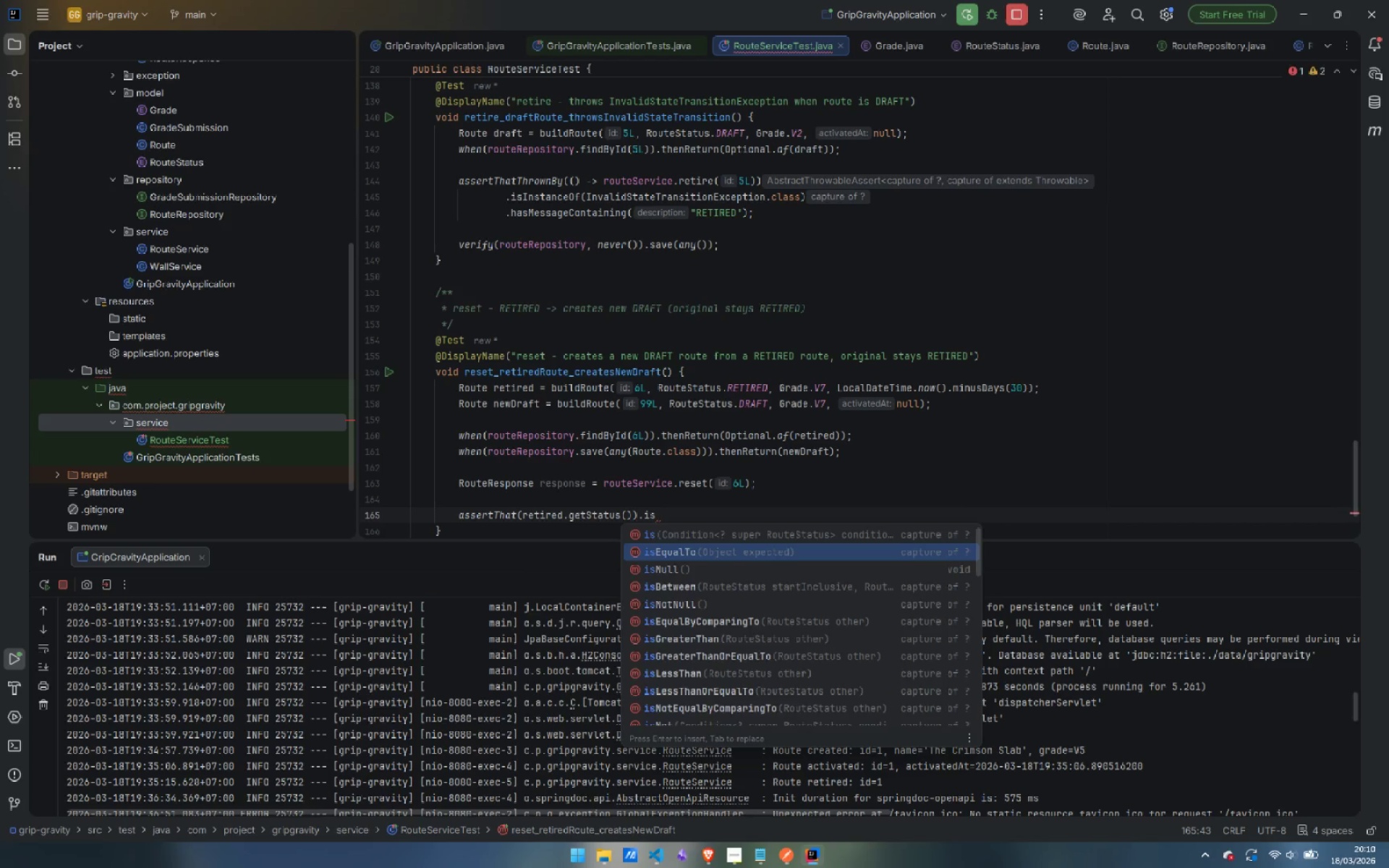 
key(Enter)
 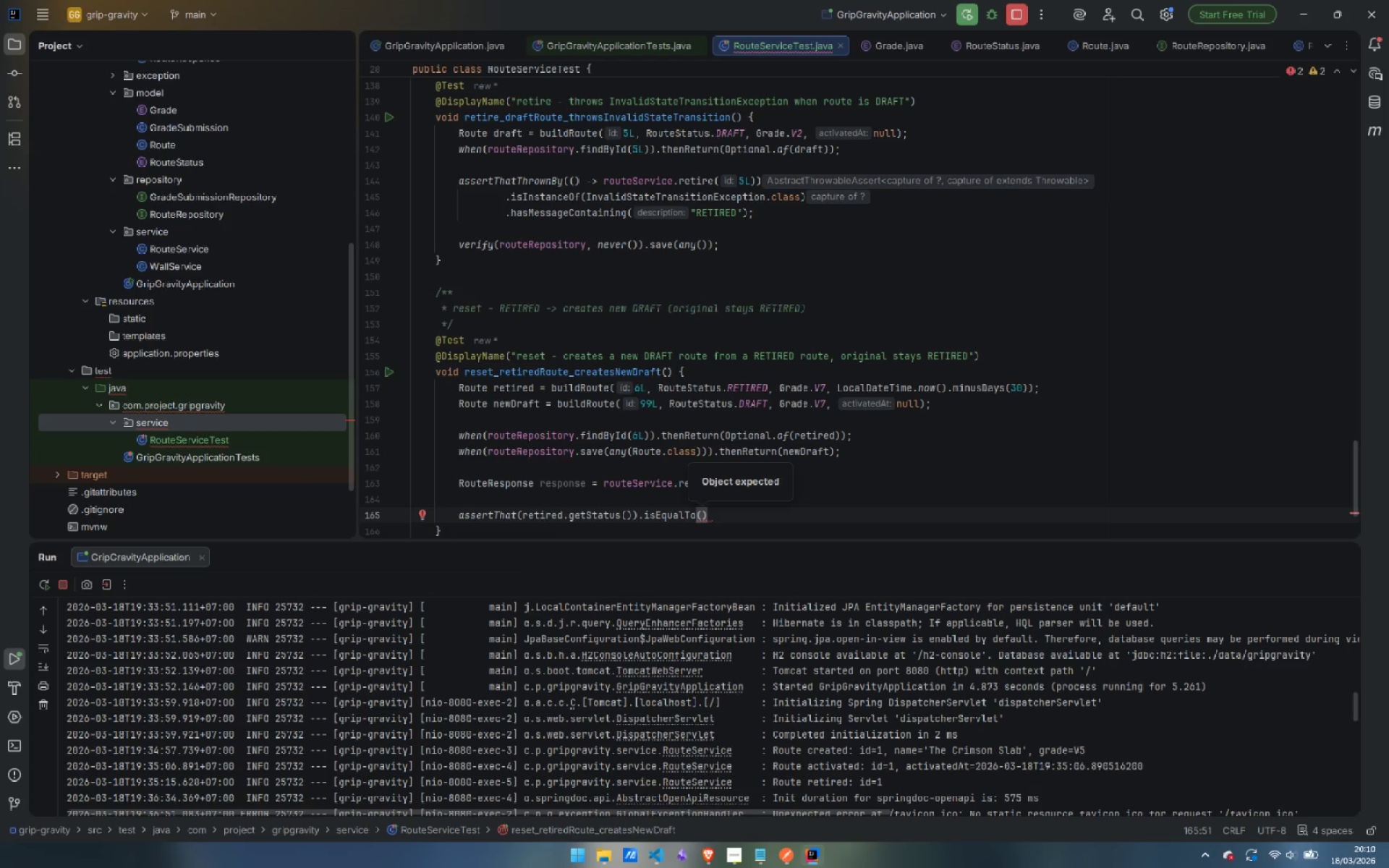 
type(RouteS)
 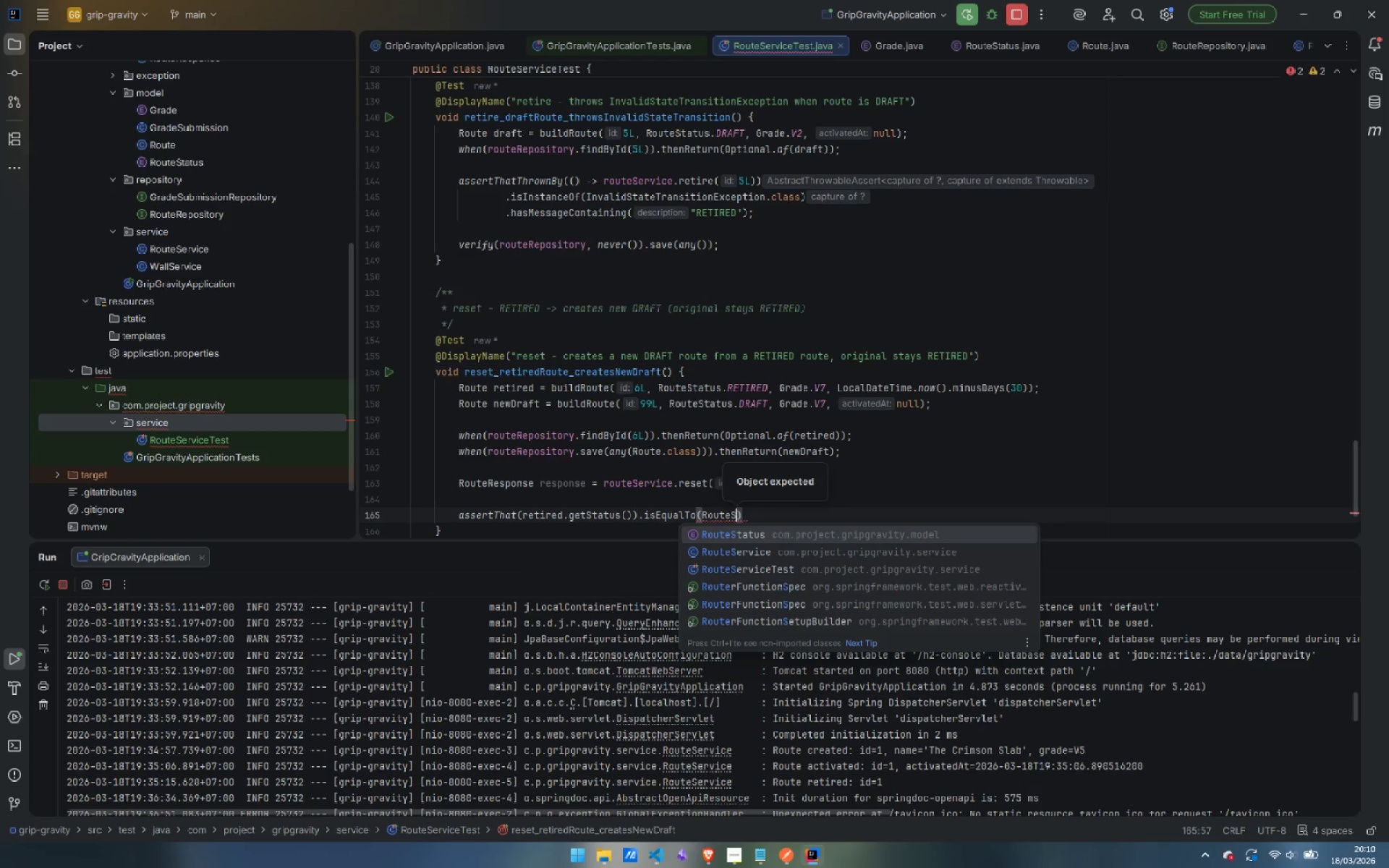 
key(Enter)
 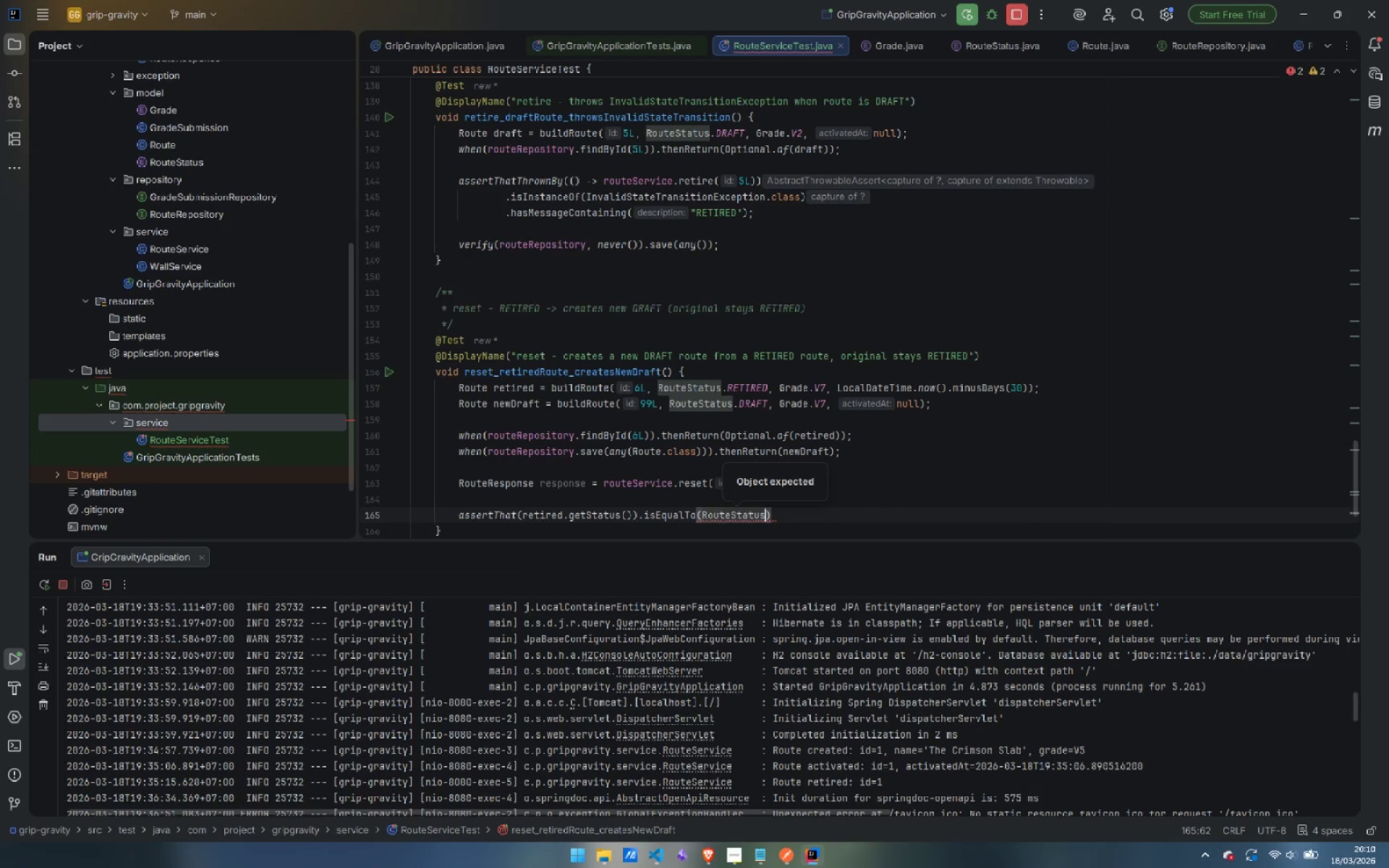 
type(.RE)
 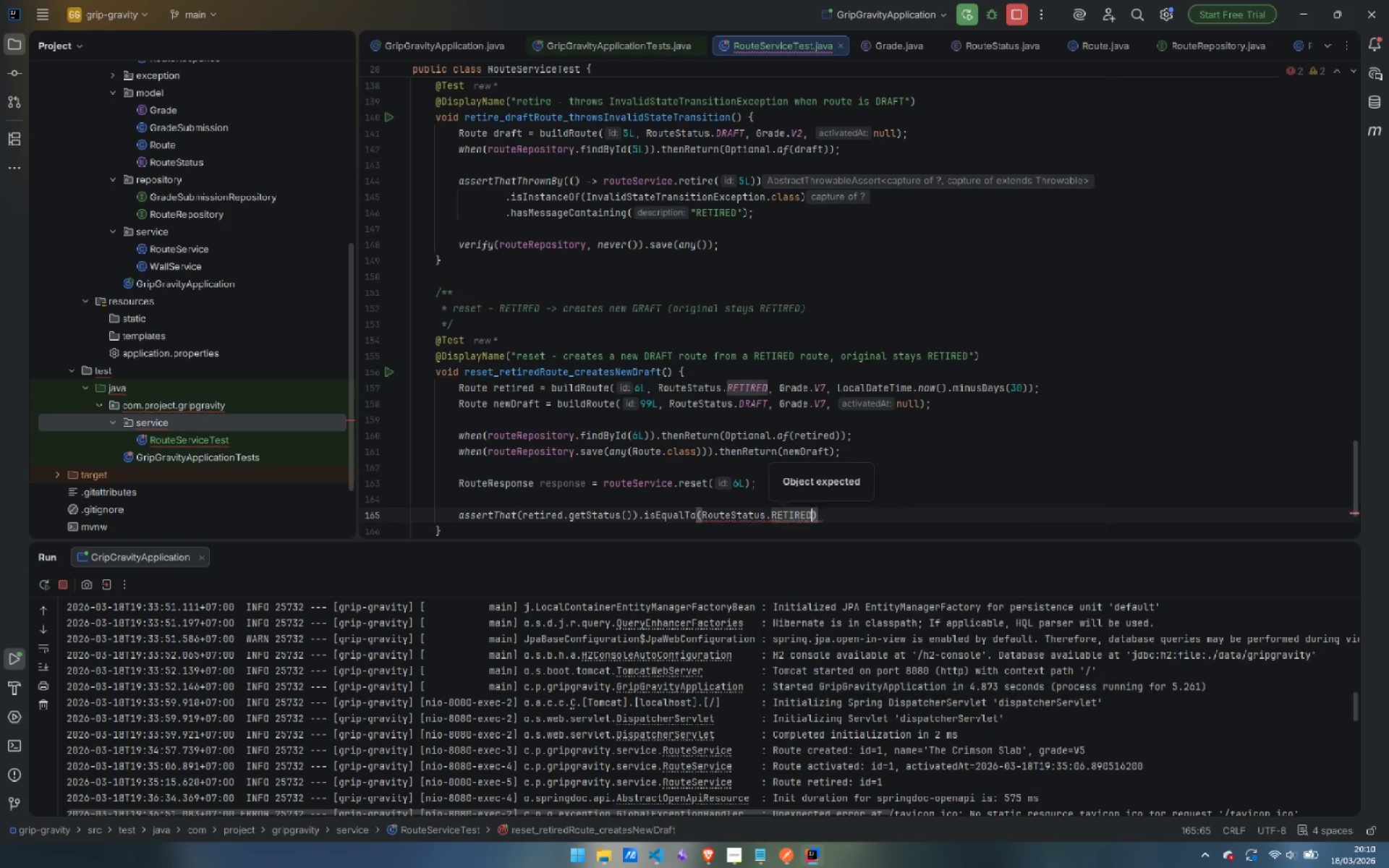 
 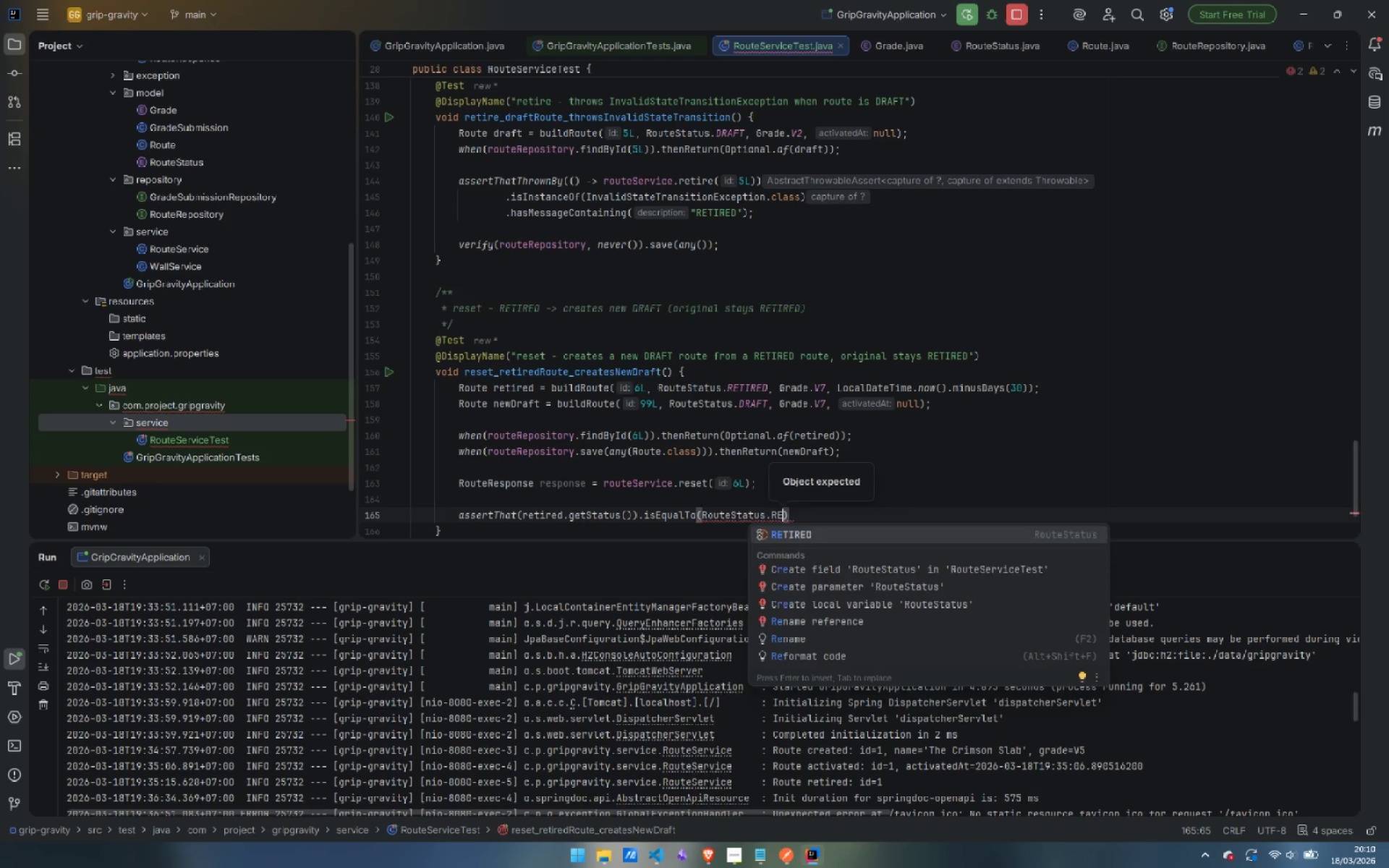 
key(Enter)
 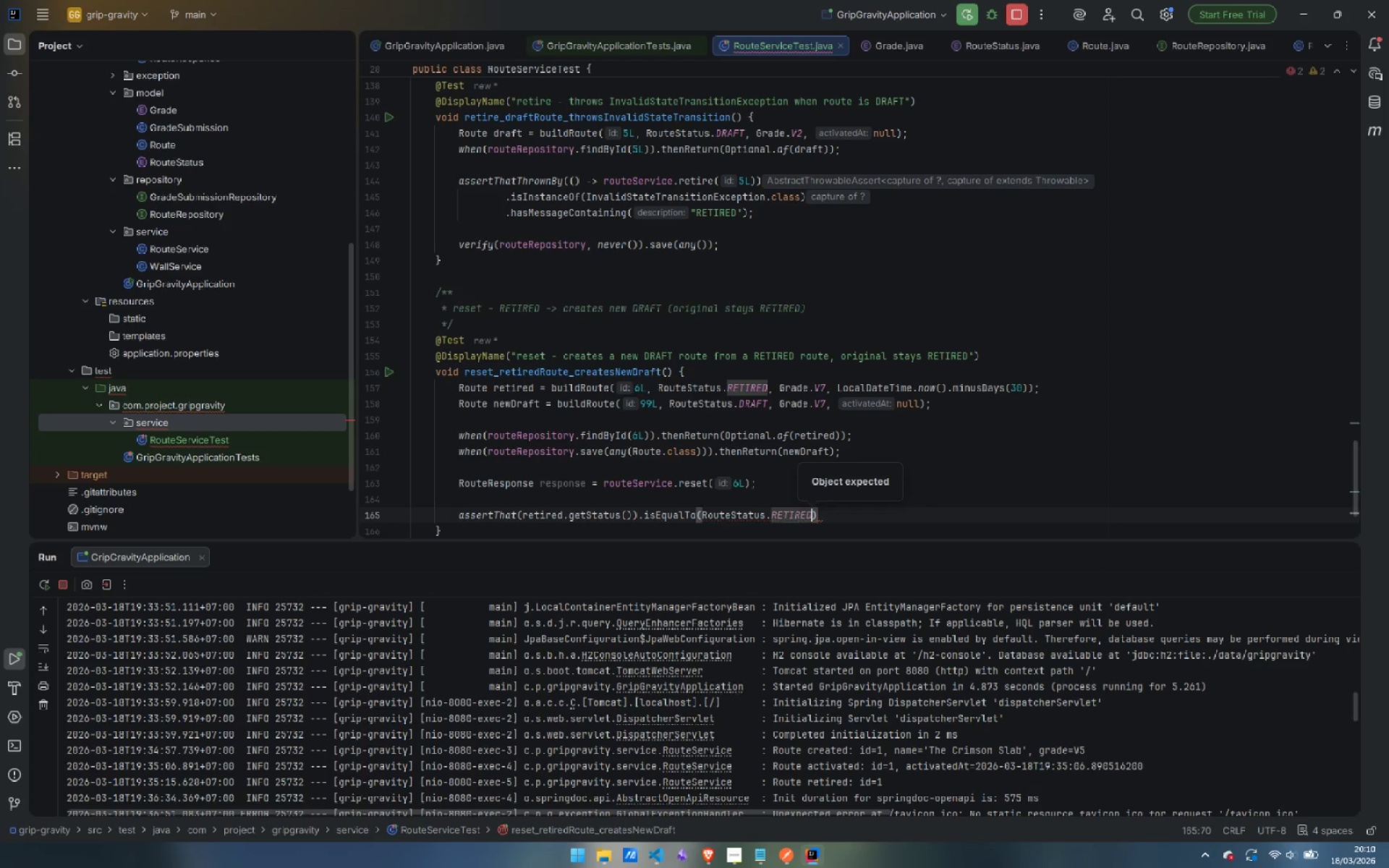 
key(ArrowRight)
 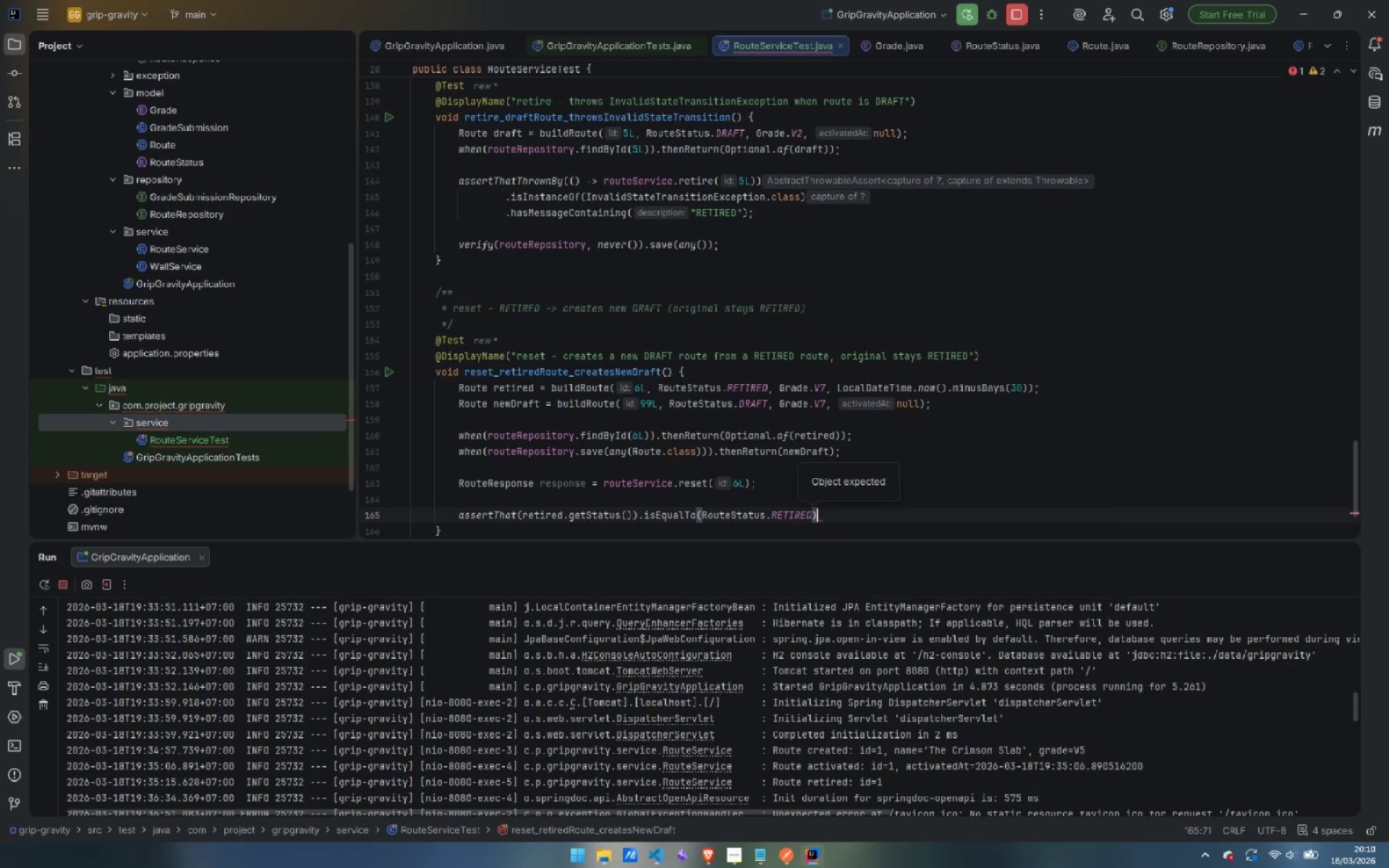 
key(Semicolon)
 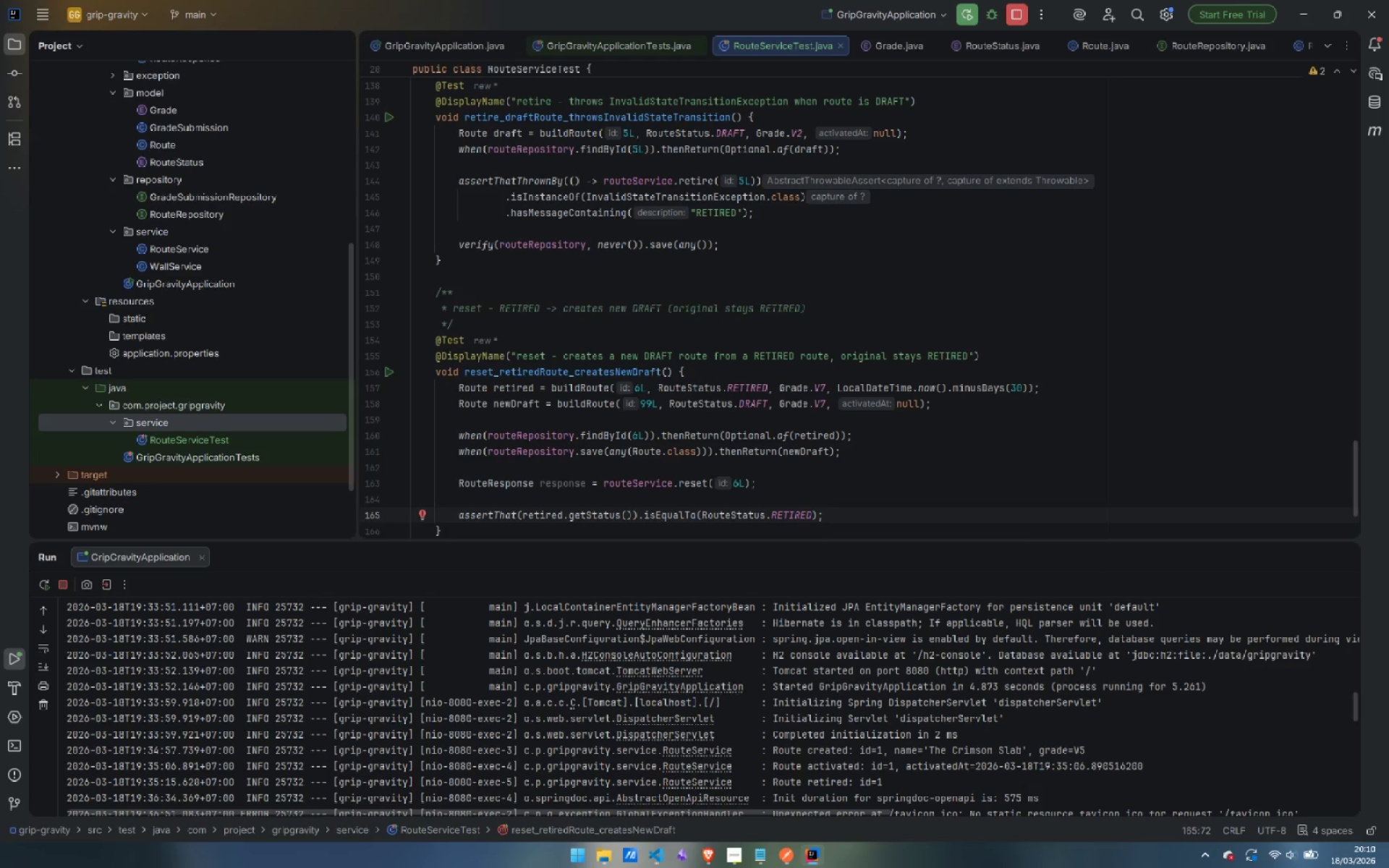 
key(Enter)
 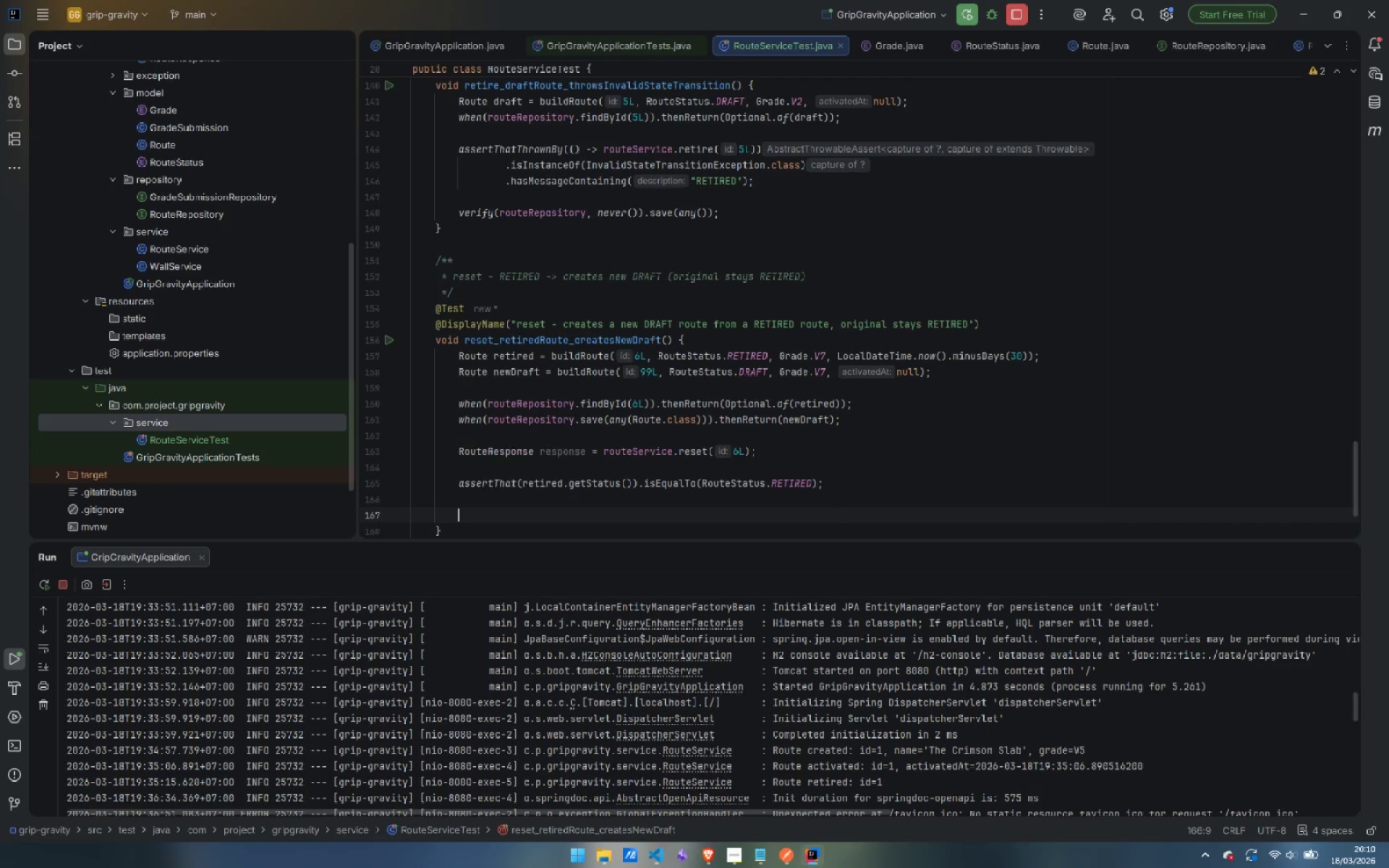 
key(Enter)
 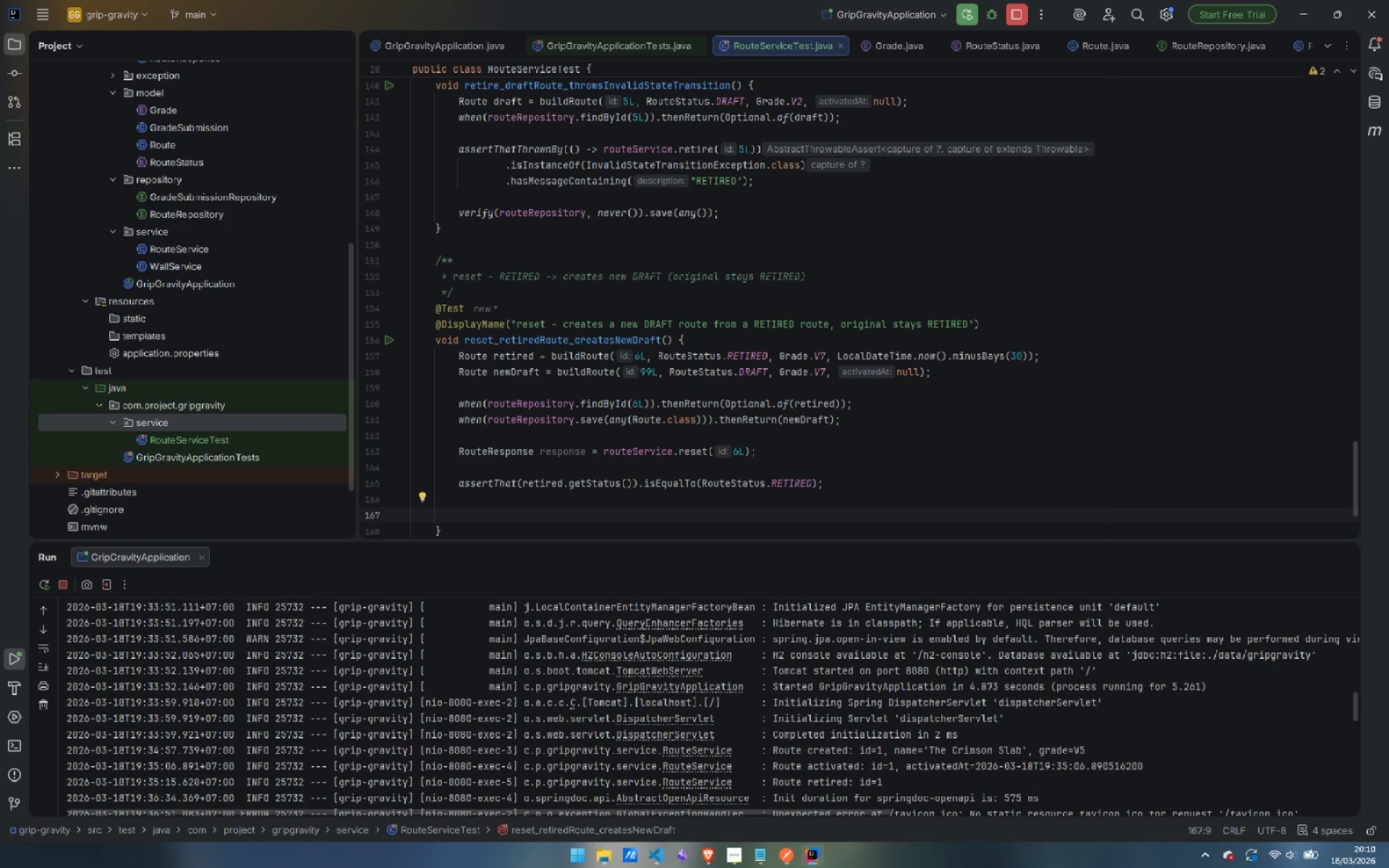 
type(assertTha)
 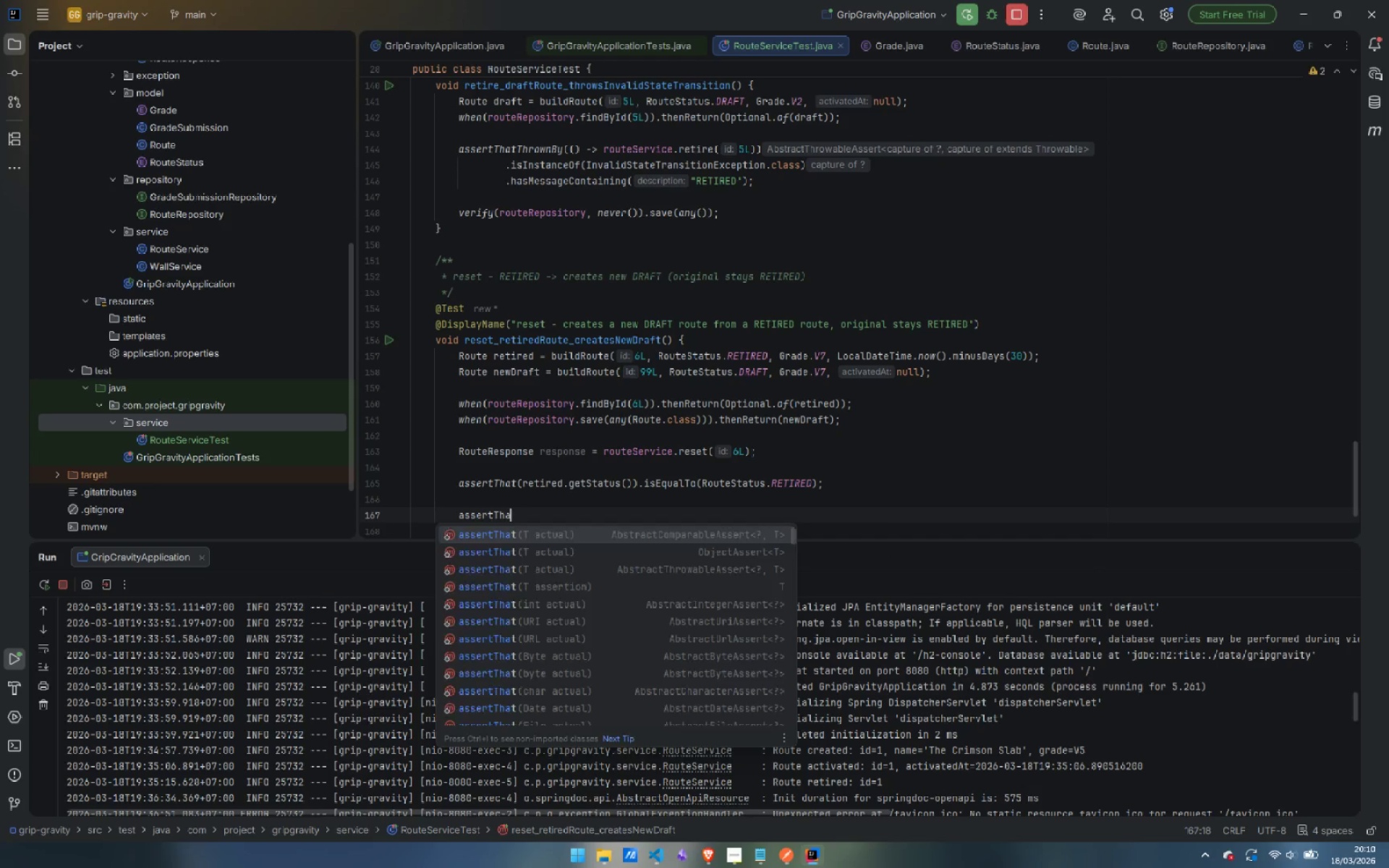 
key(Enter)
 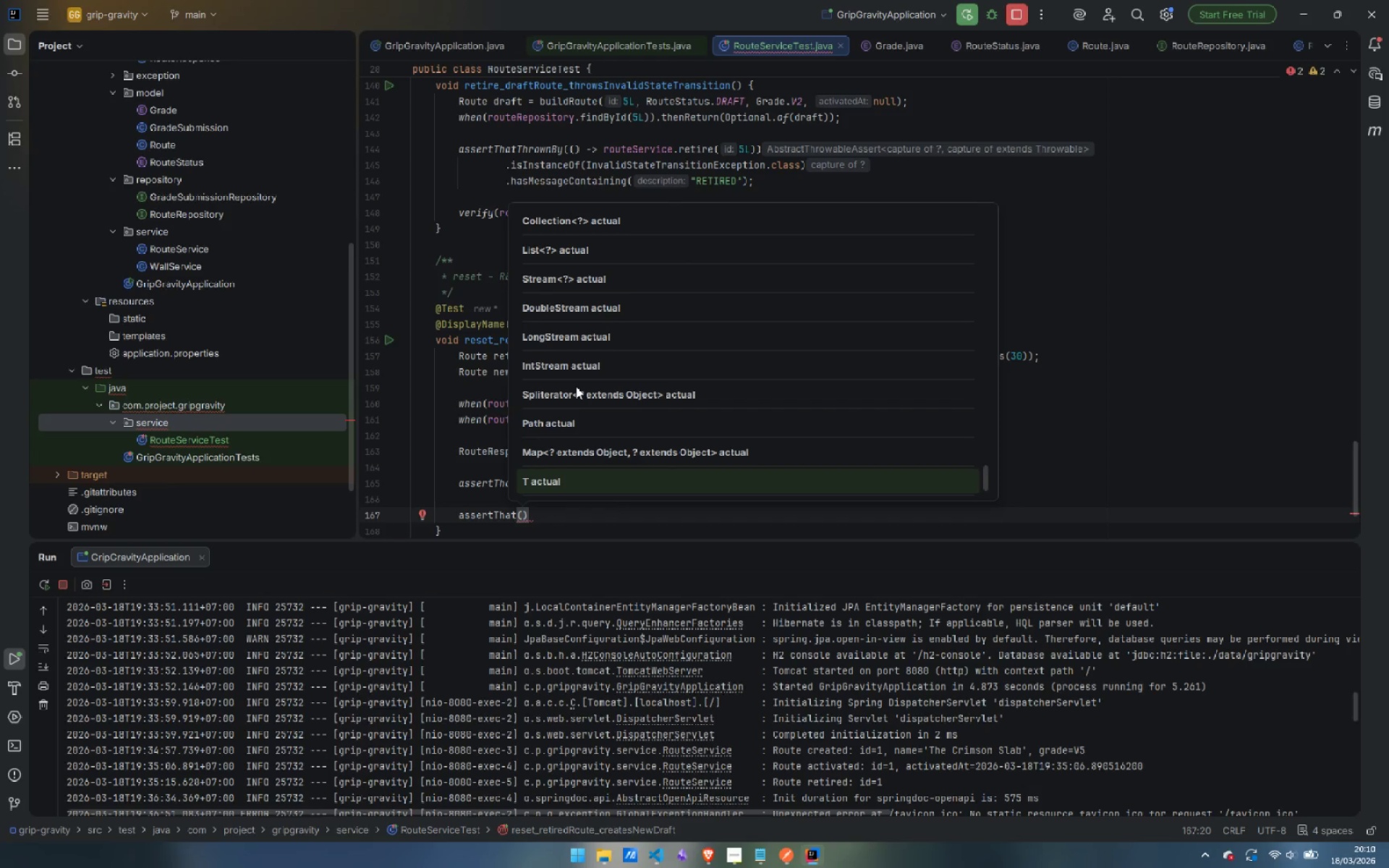 
type(response.getSta)
 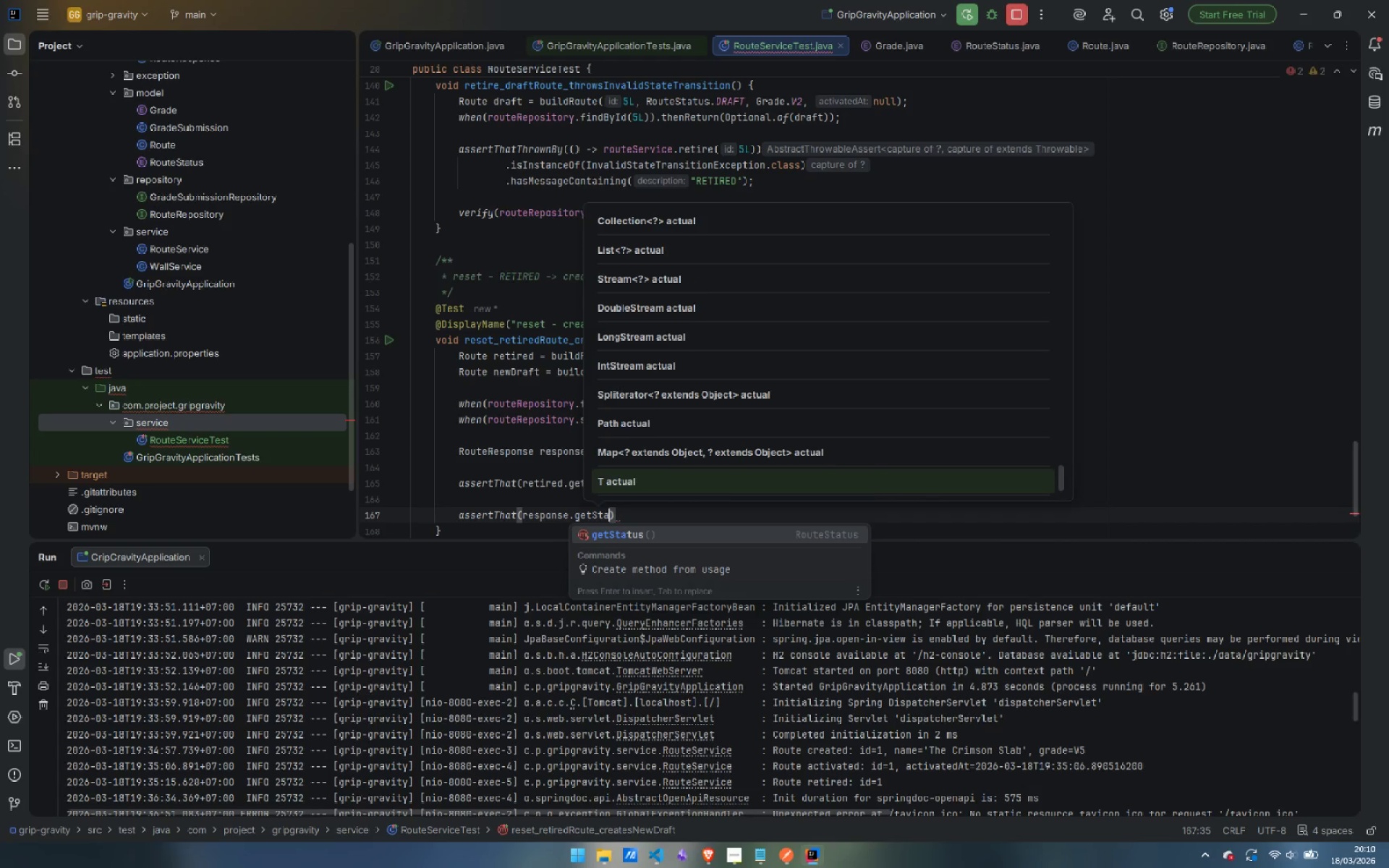 
key(Enter)
 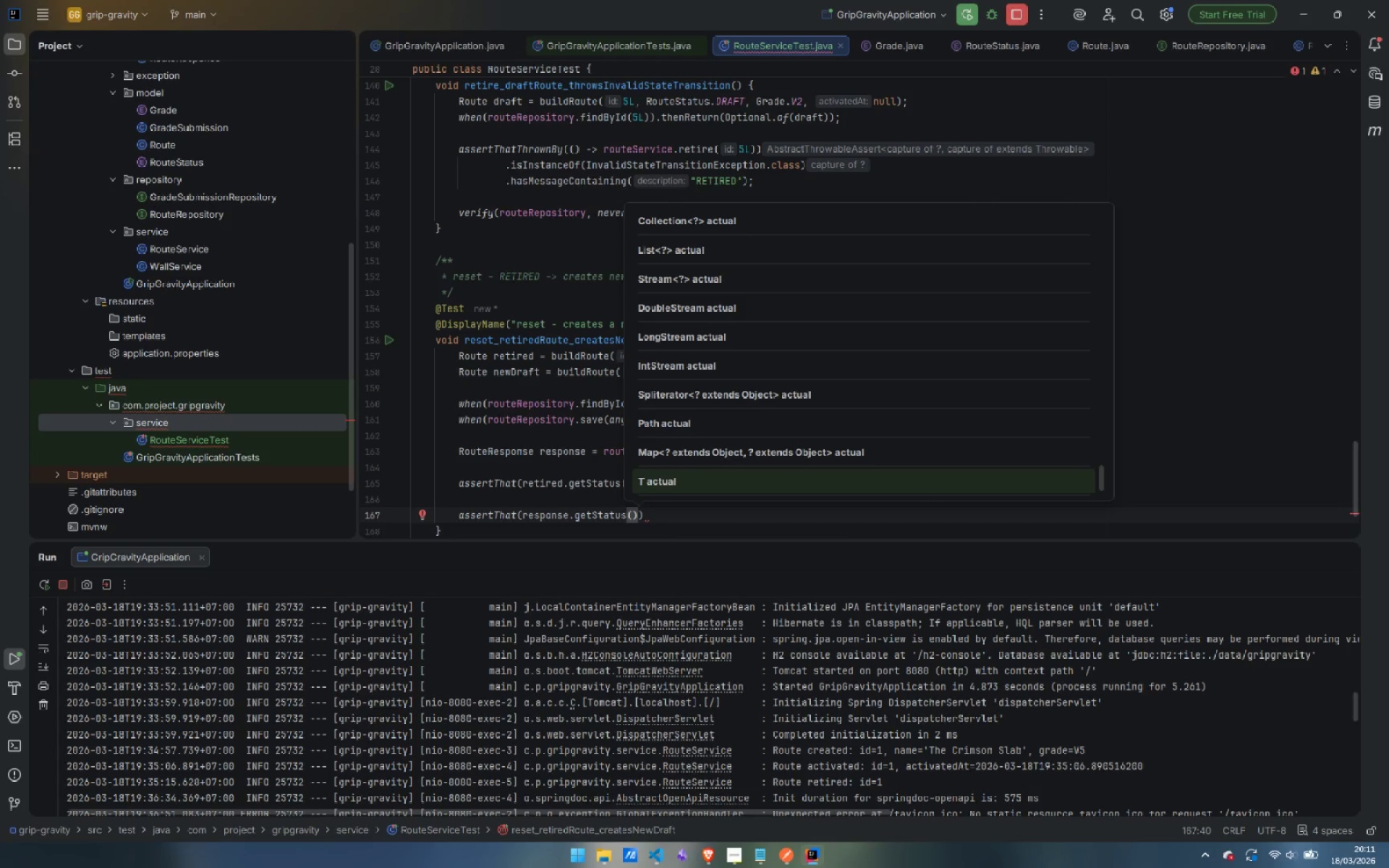 
key(ArrowRight)
 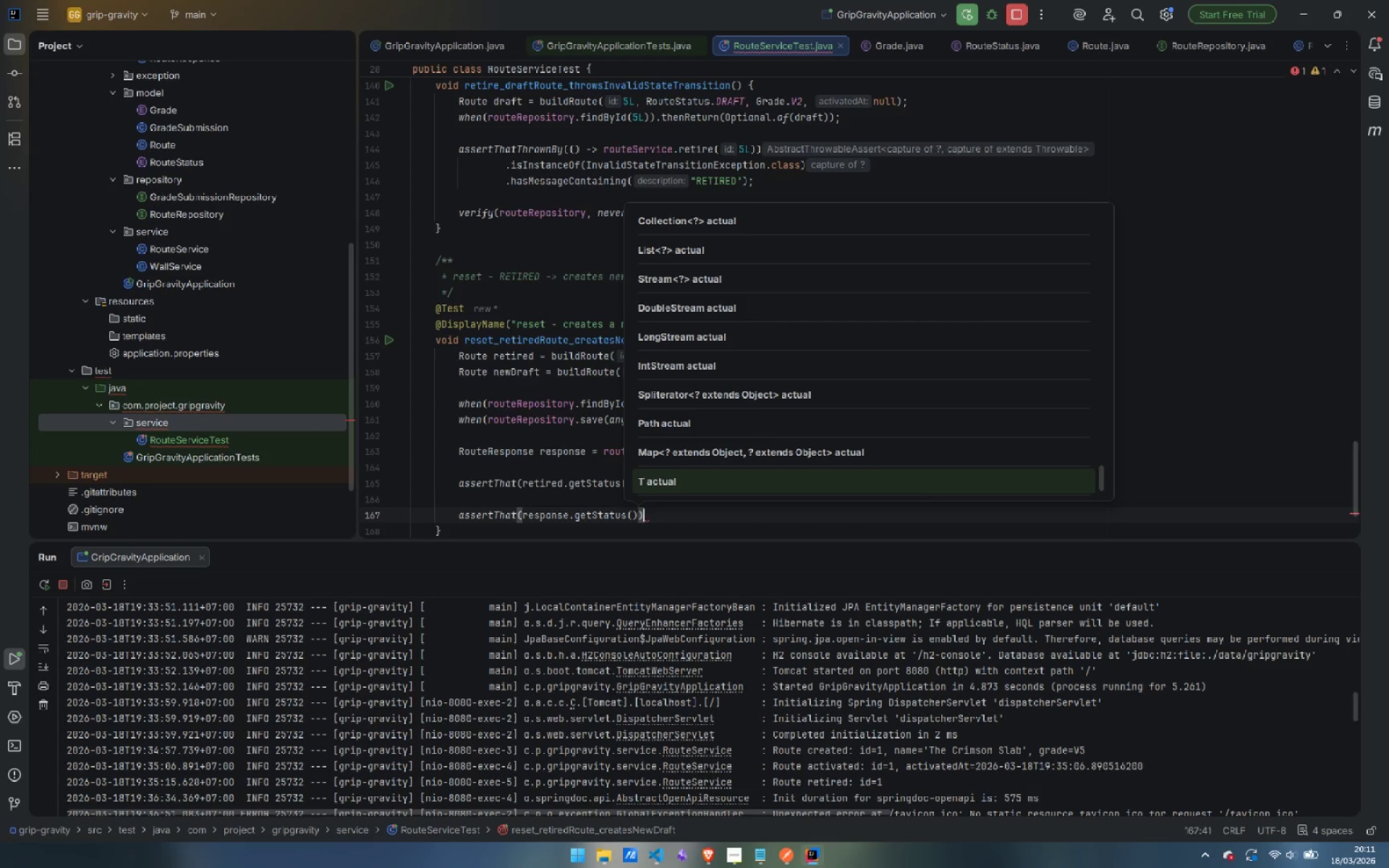 
key(ArrowRight)
 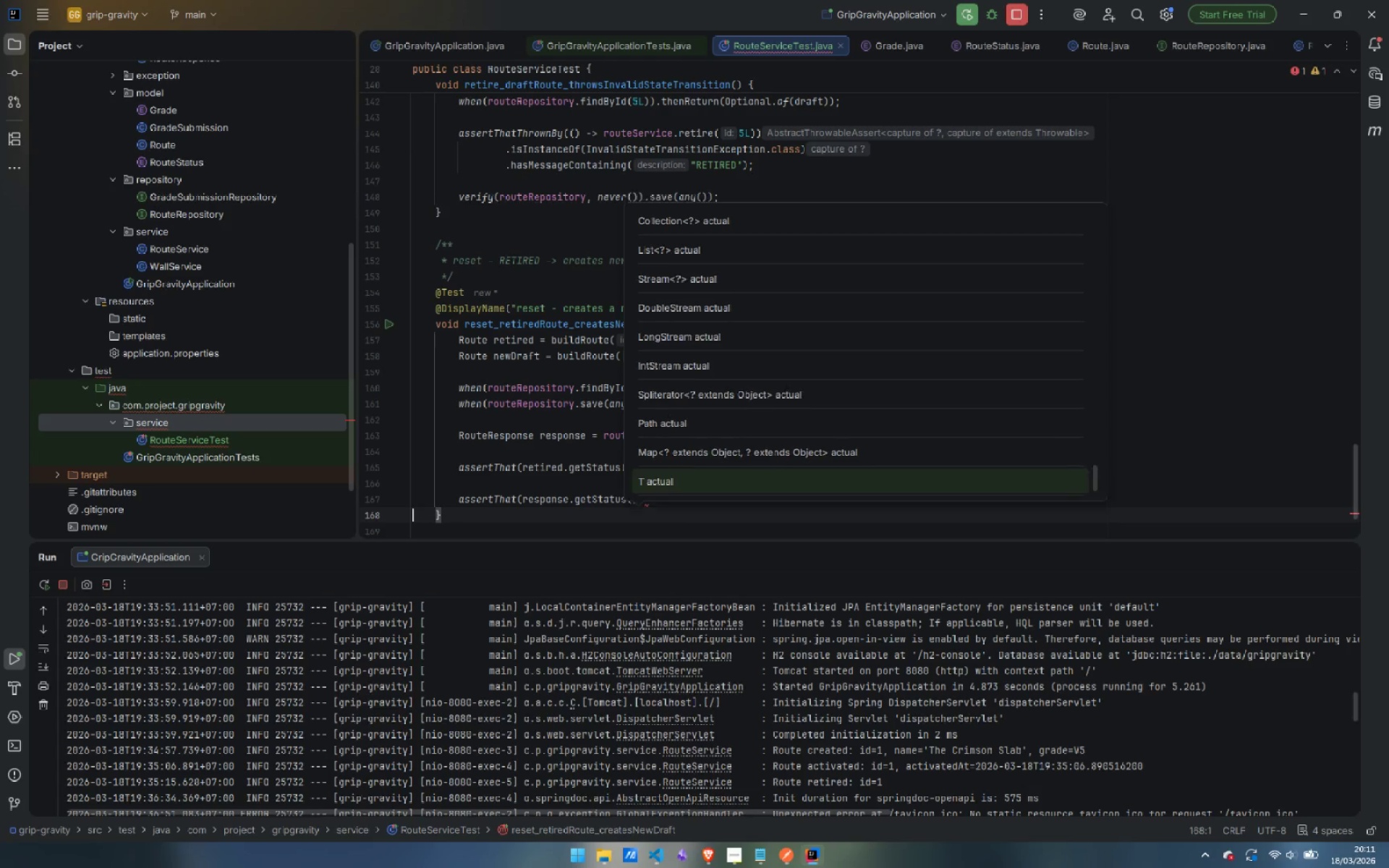 
key(ArrowLeft)
 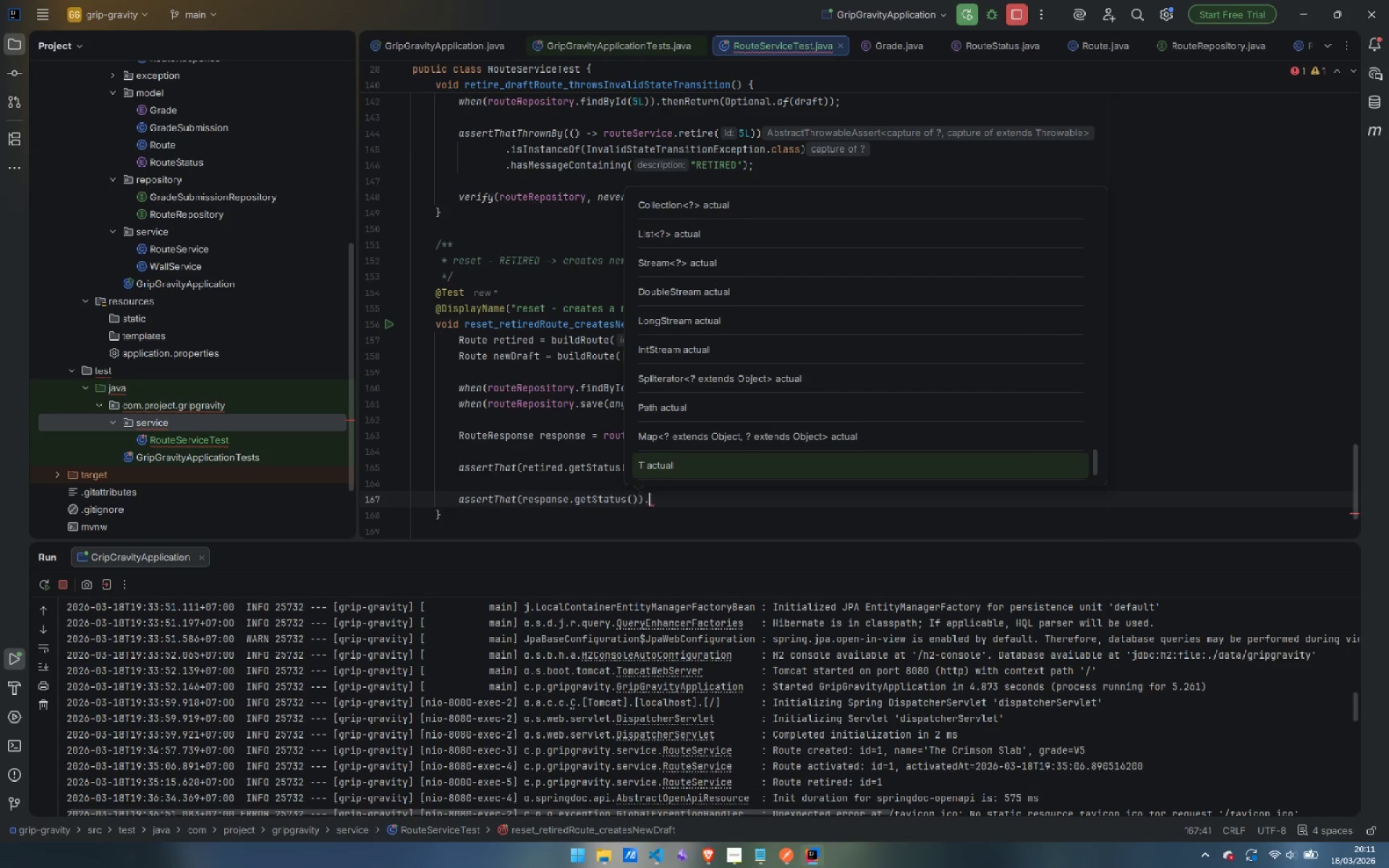 
type(.is)
 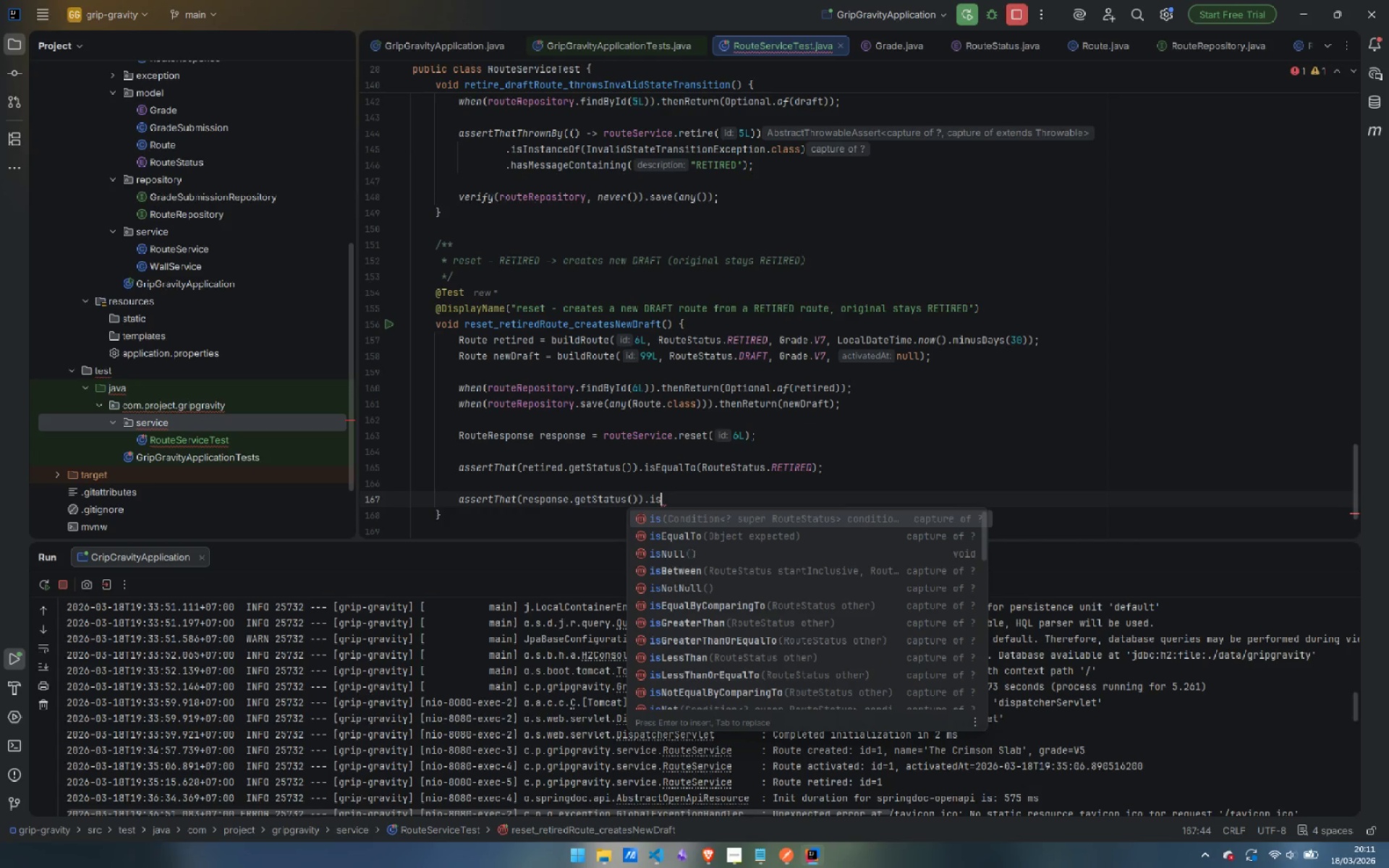 
hold_key(key=ShiftLeft, duration=0.42)
 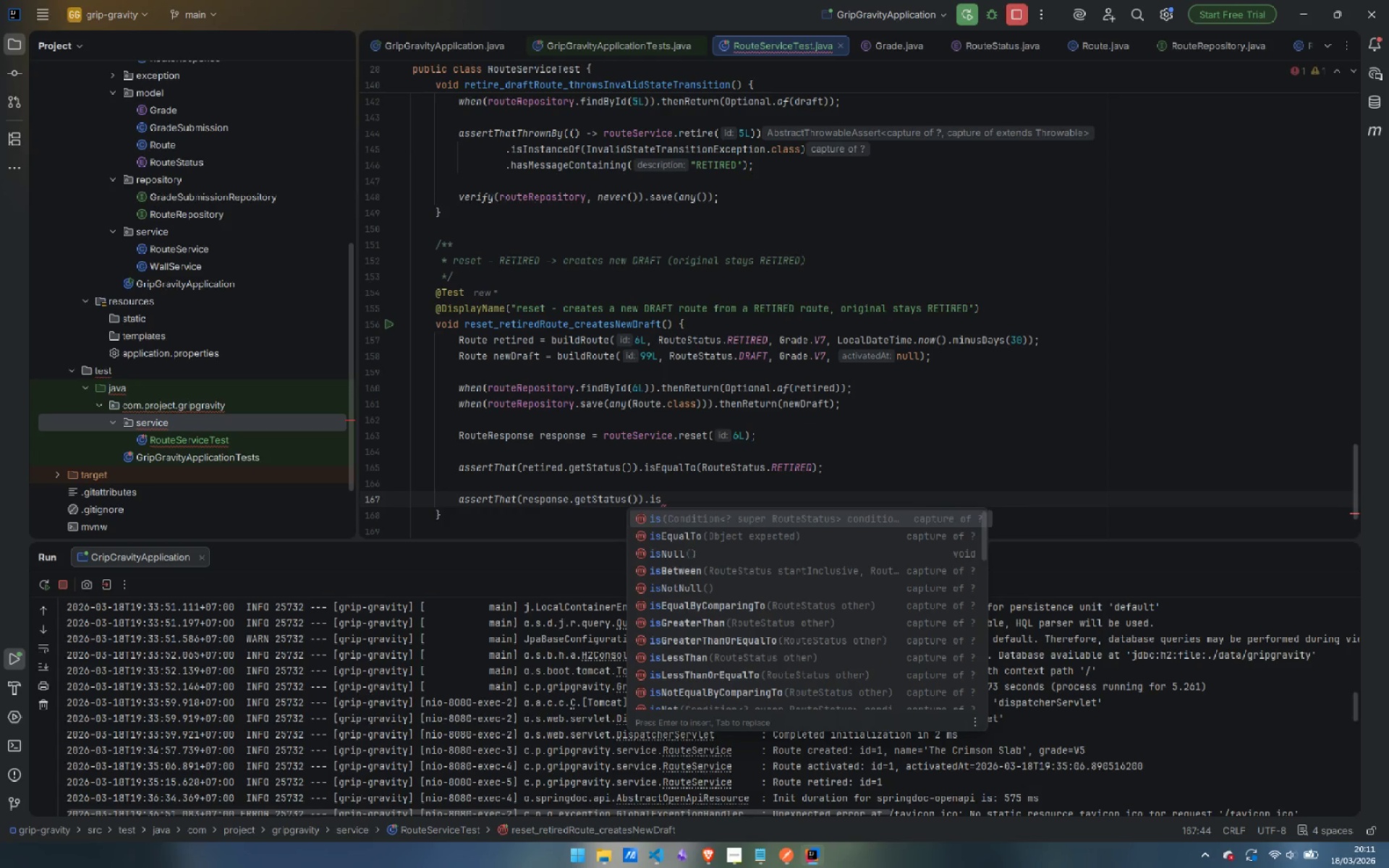 
key(ArrowDown)
 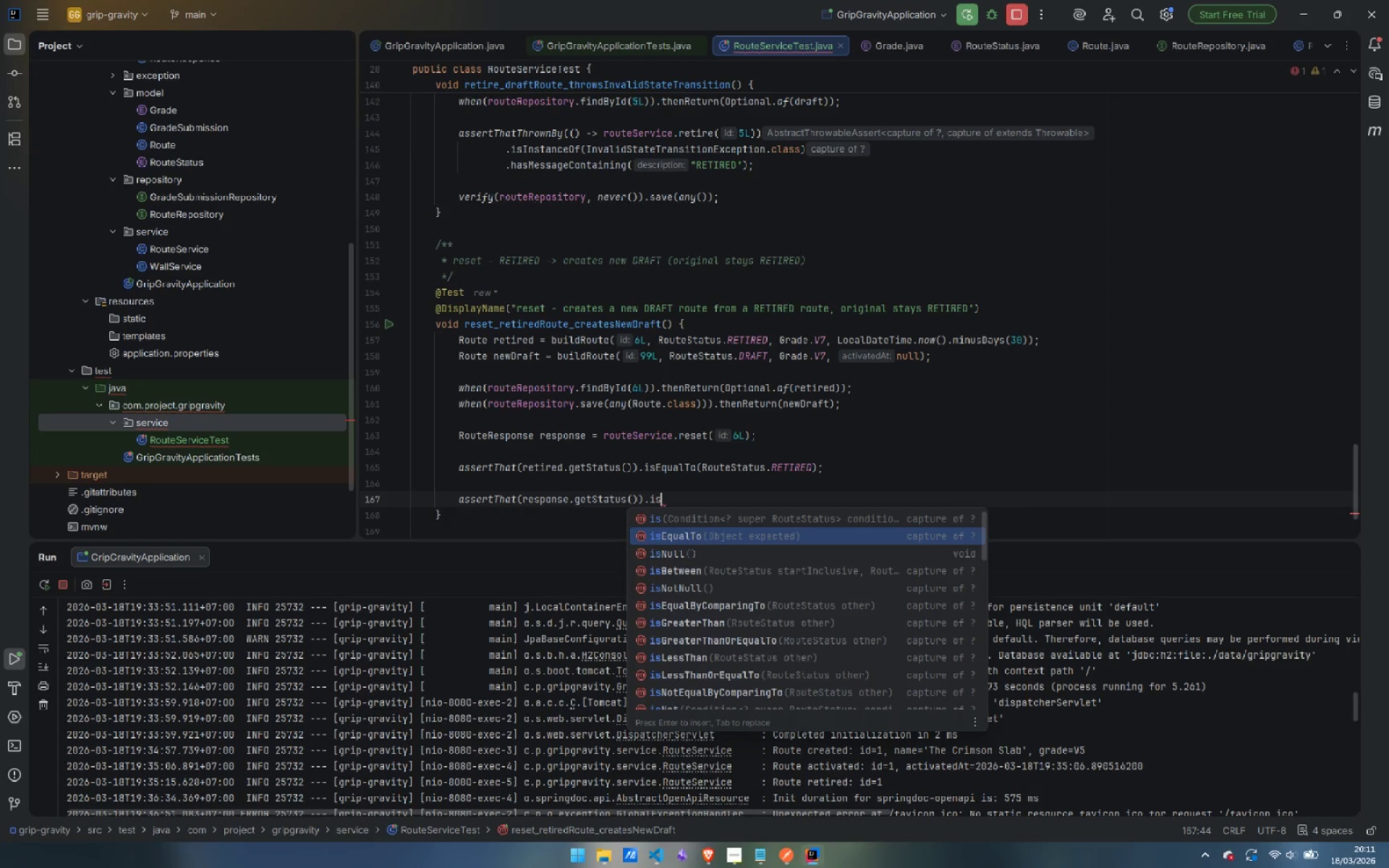 
key(Enter)
 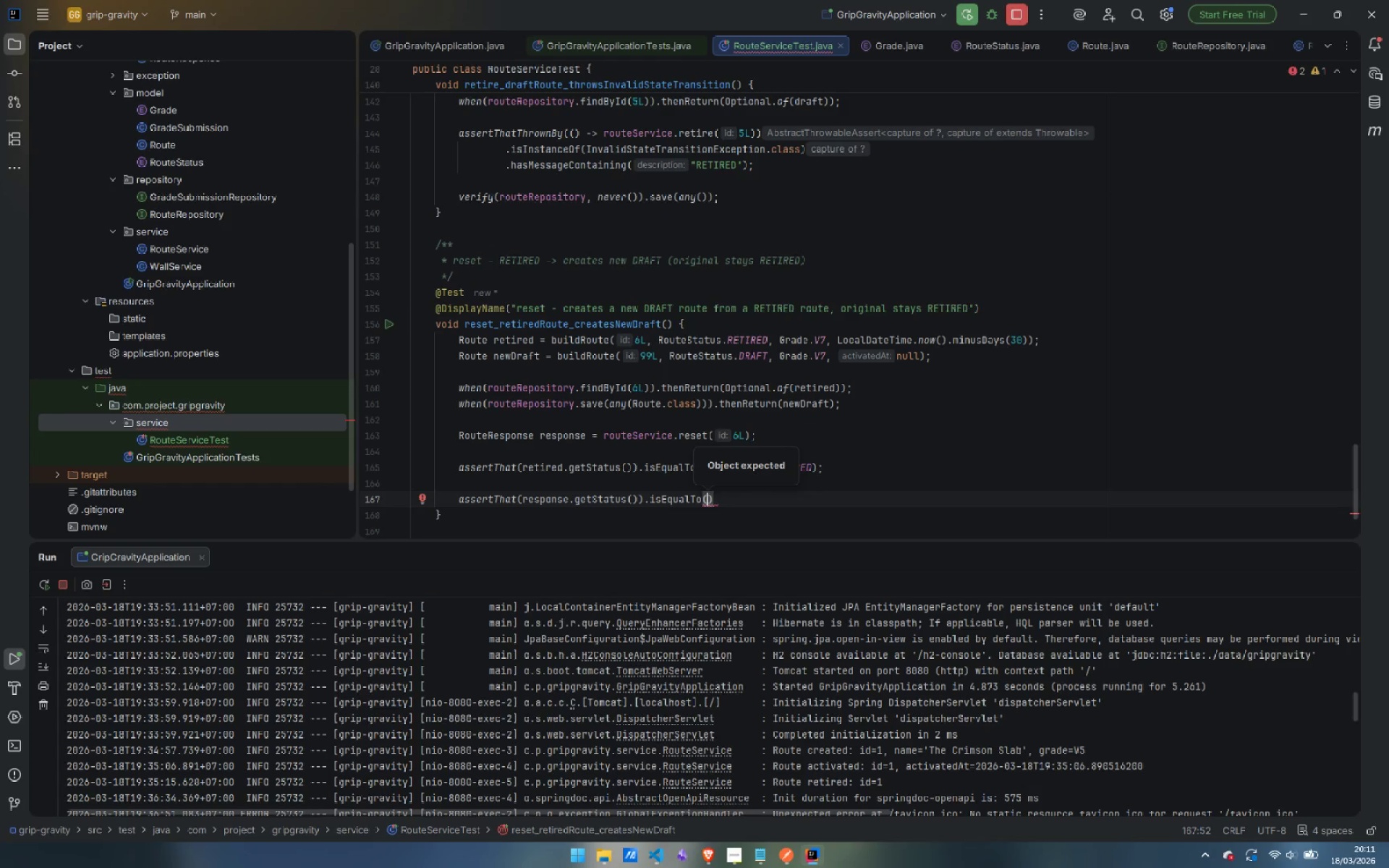 
type(Rou)
 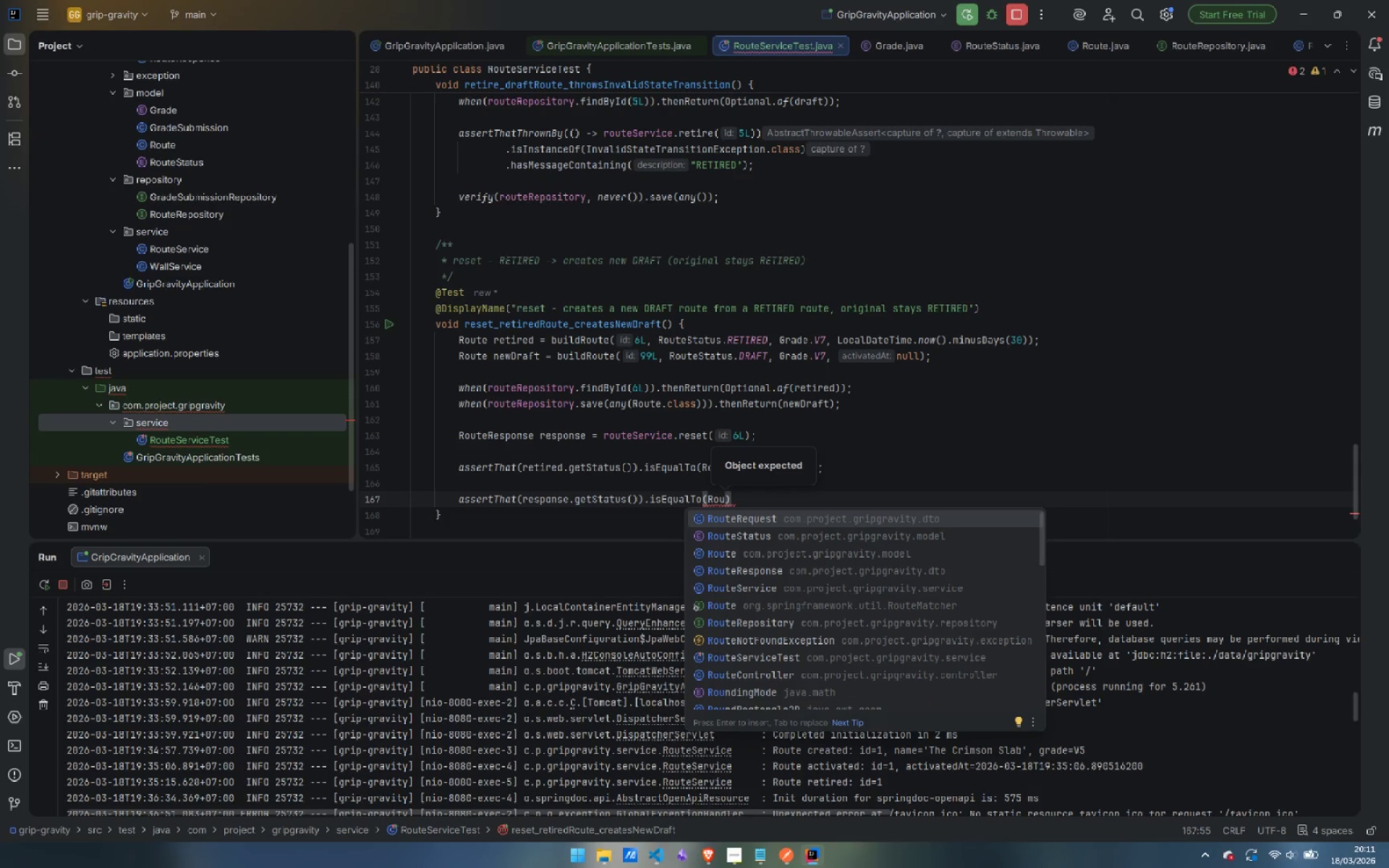 
key(ArrowDown)
 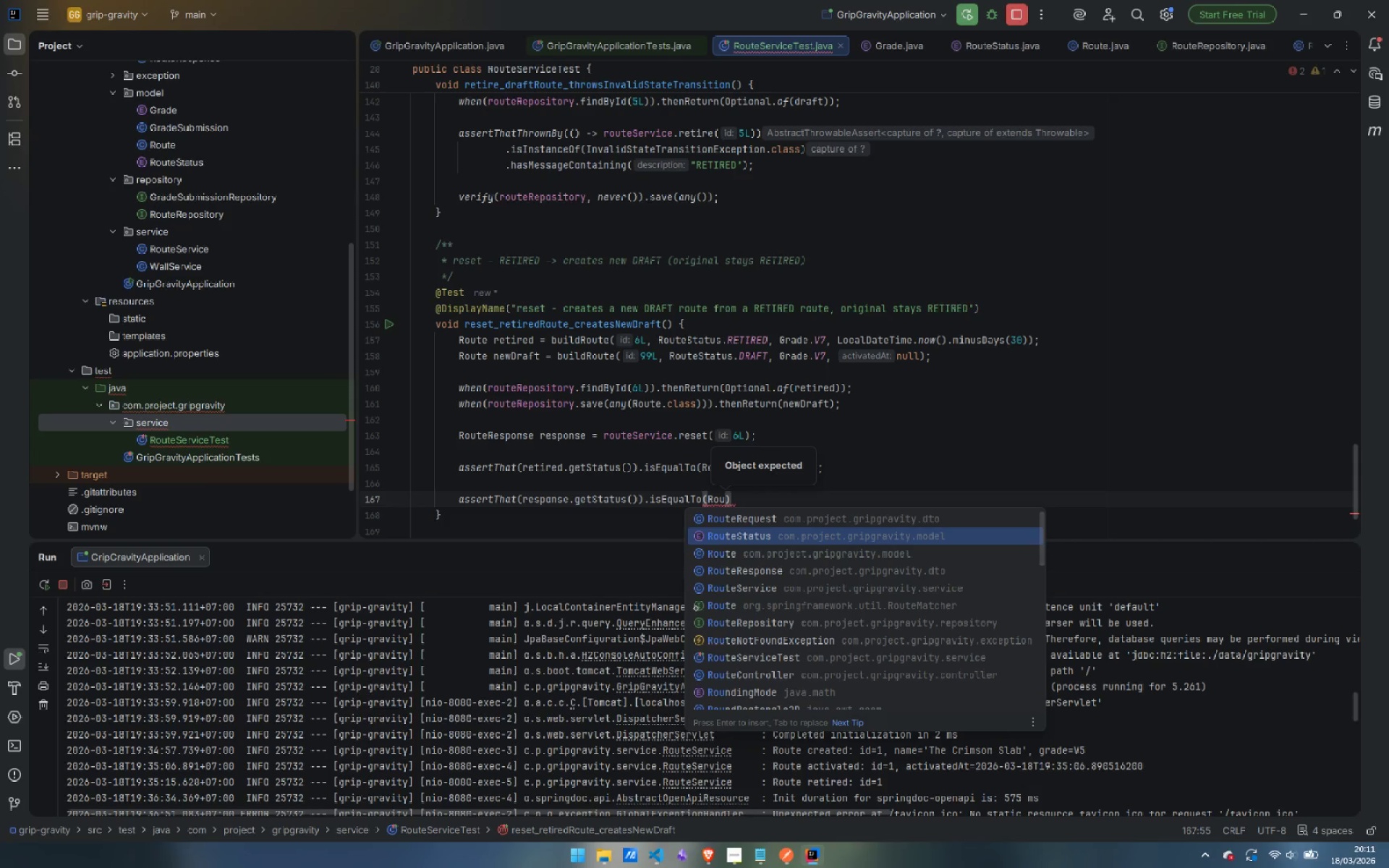 
key(Enter)
 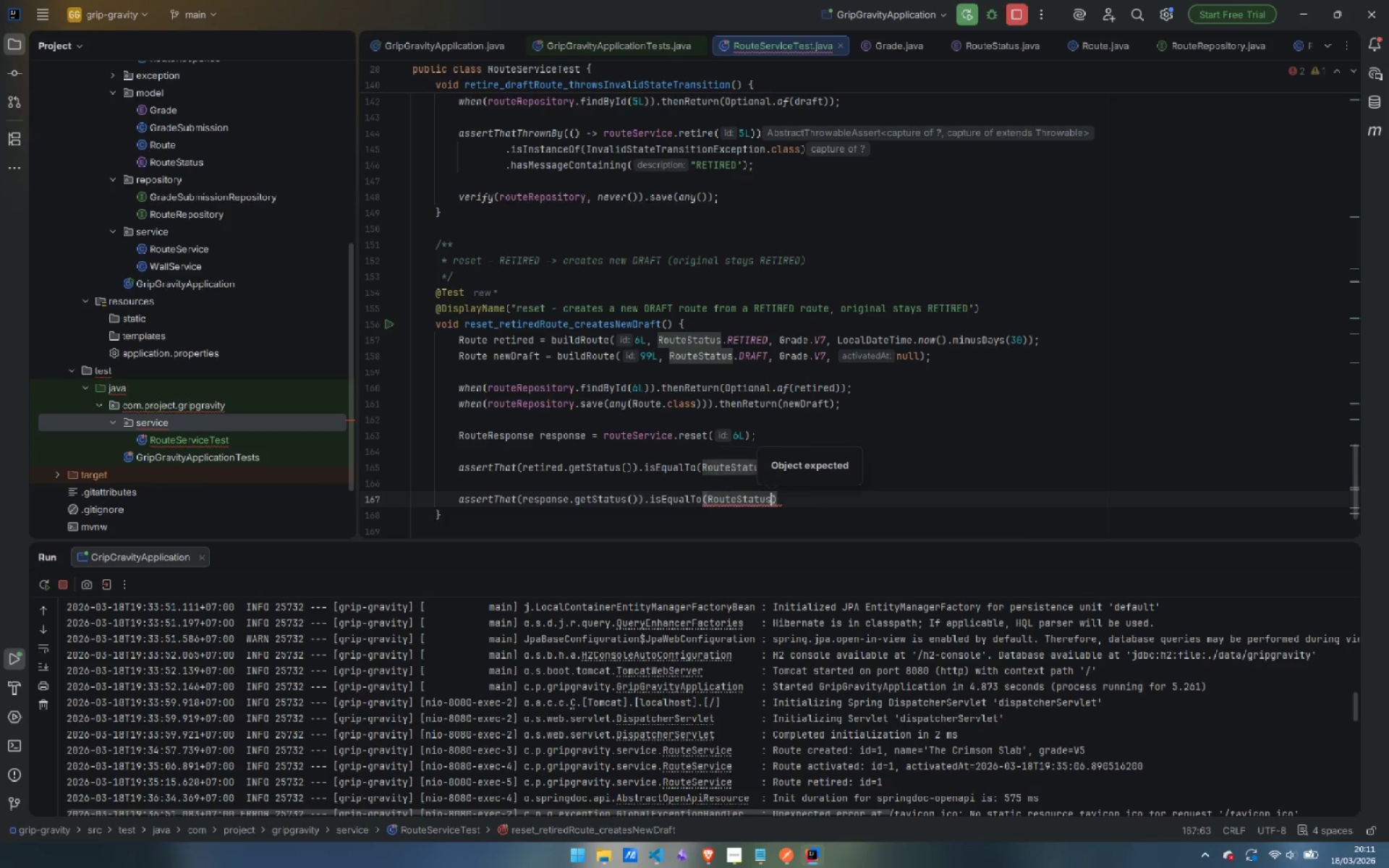 
key(Period)
 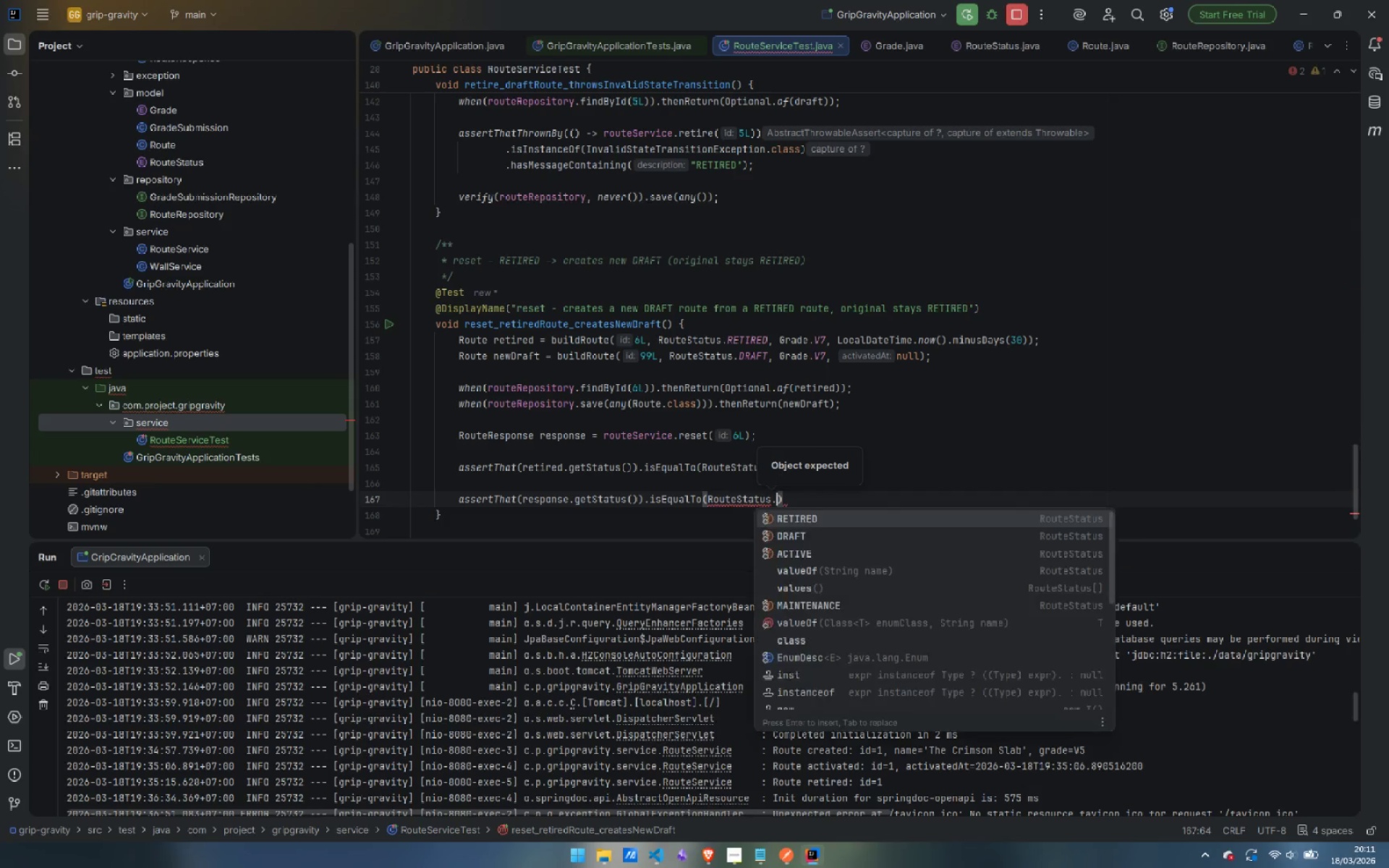 
key(Shift+D)
 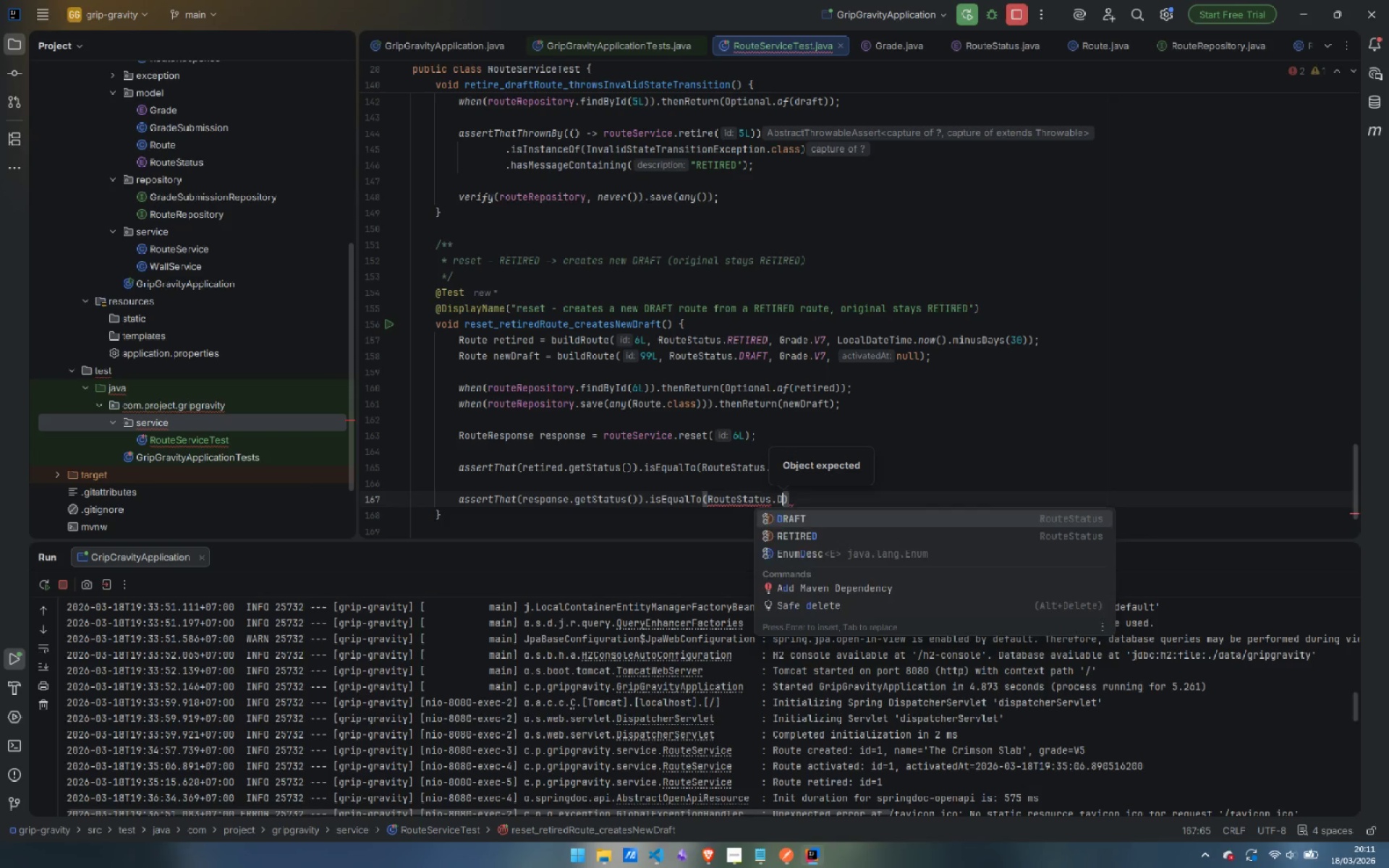 
key(Enter)
 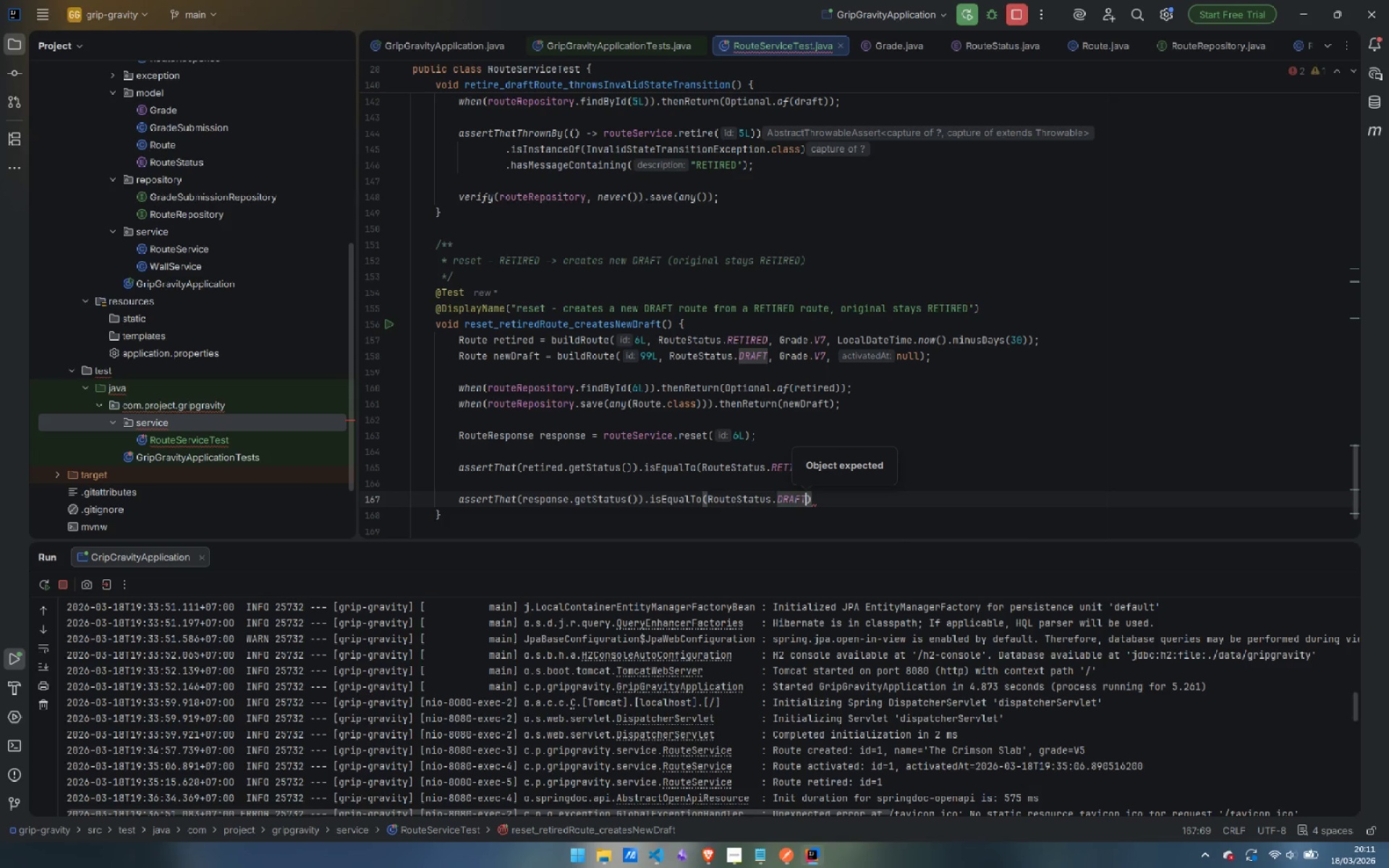 
key(ArrowRight)
 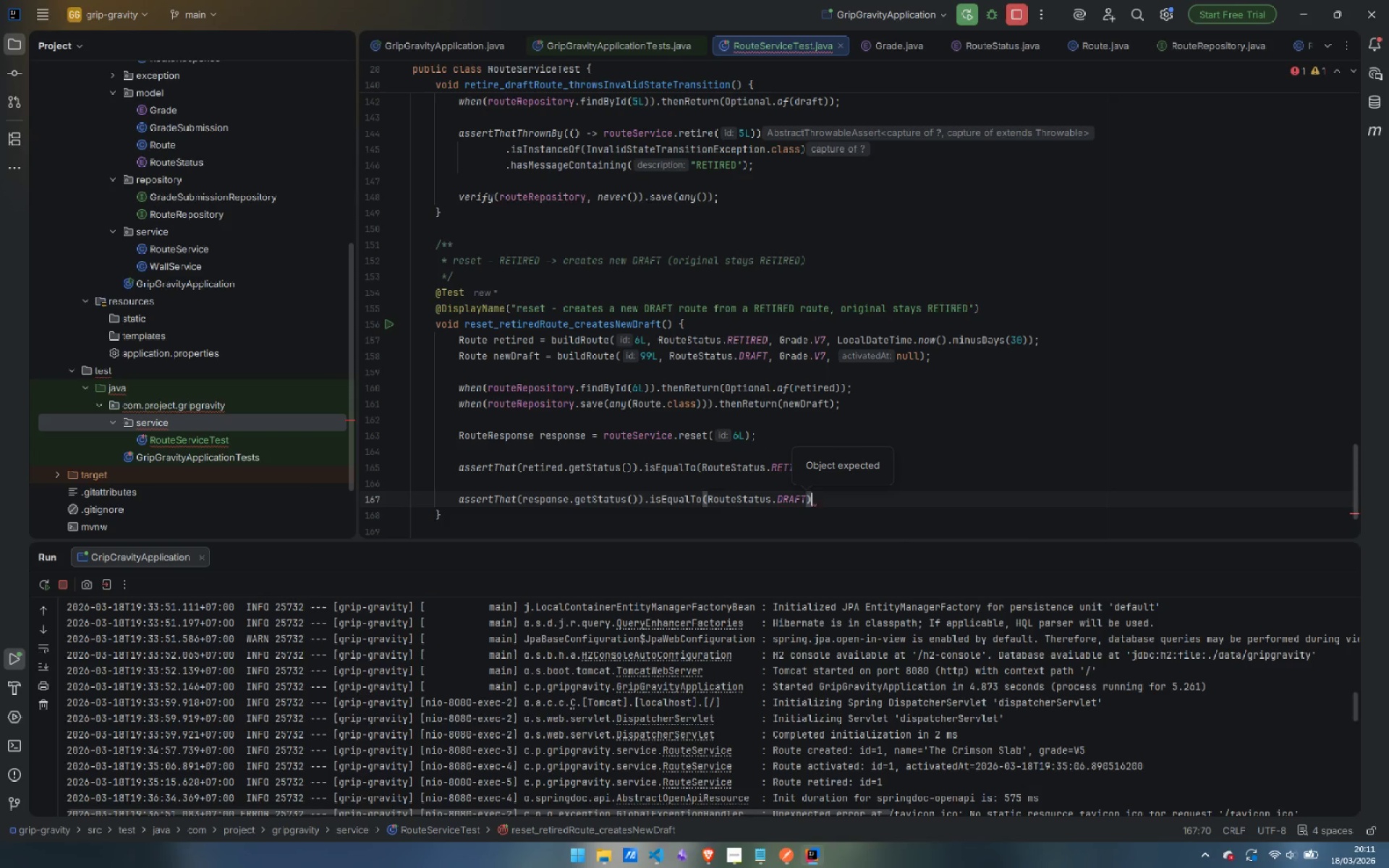 
key(Semicolon)
 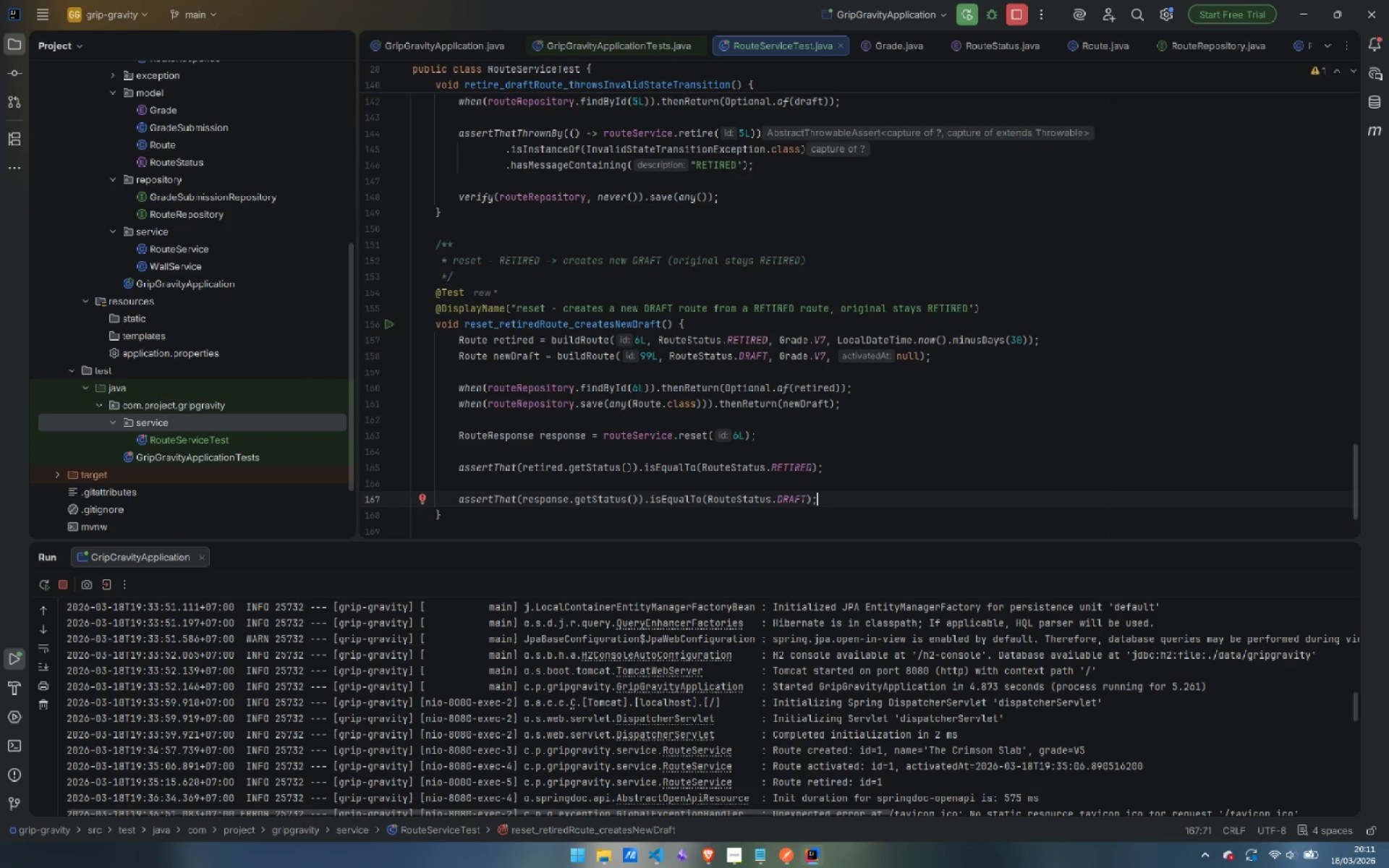 
key(Enter)
 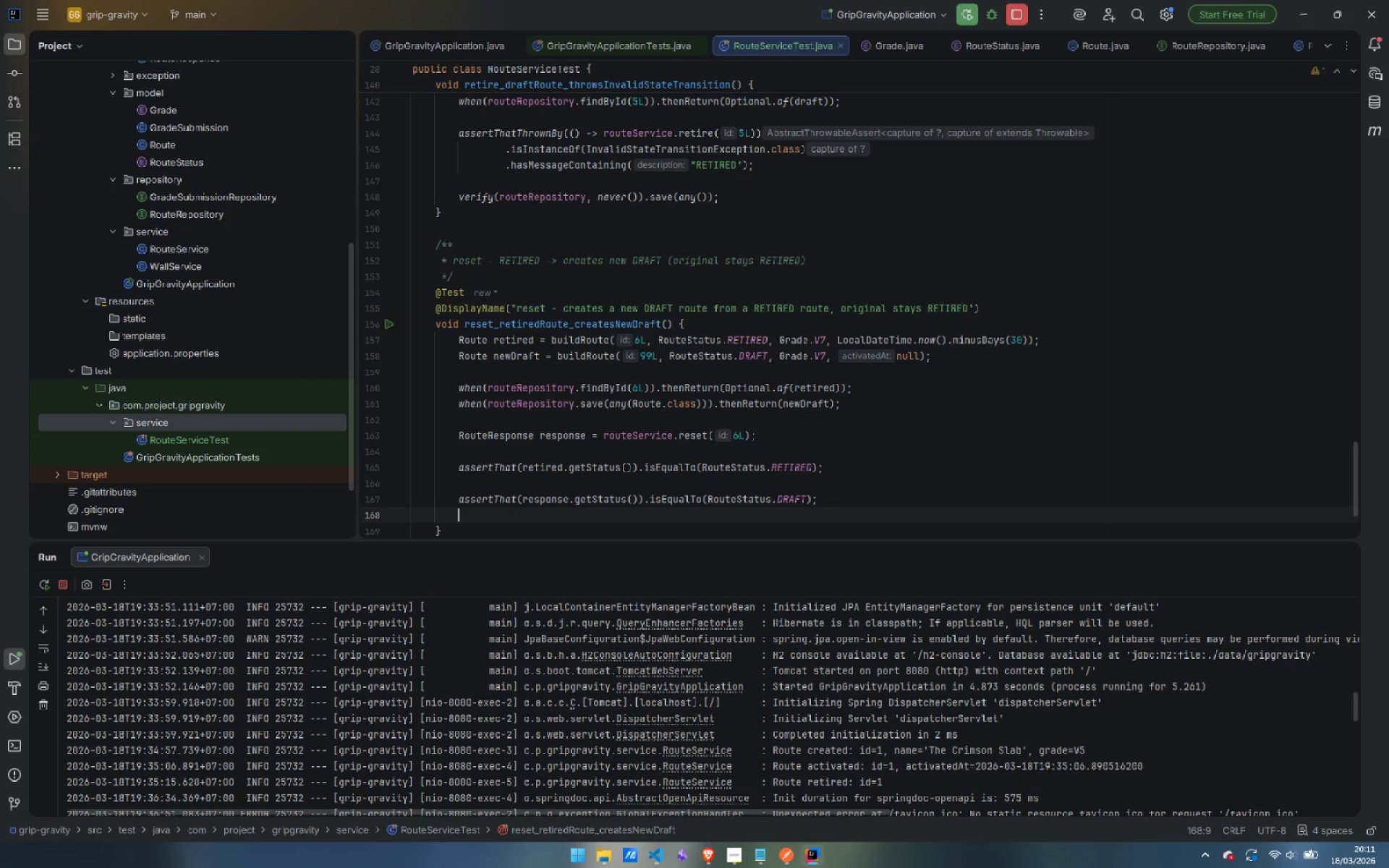 
type(asser)
 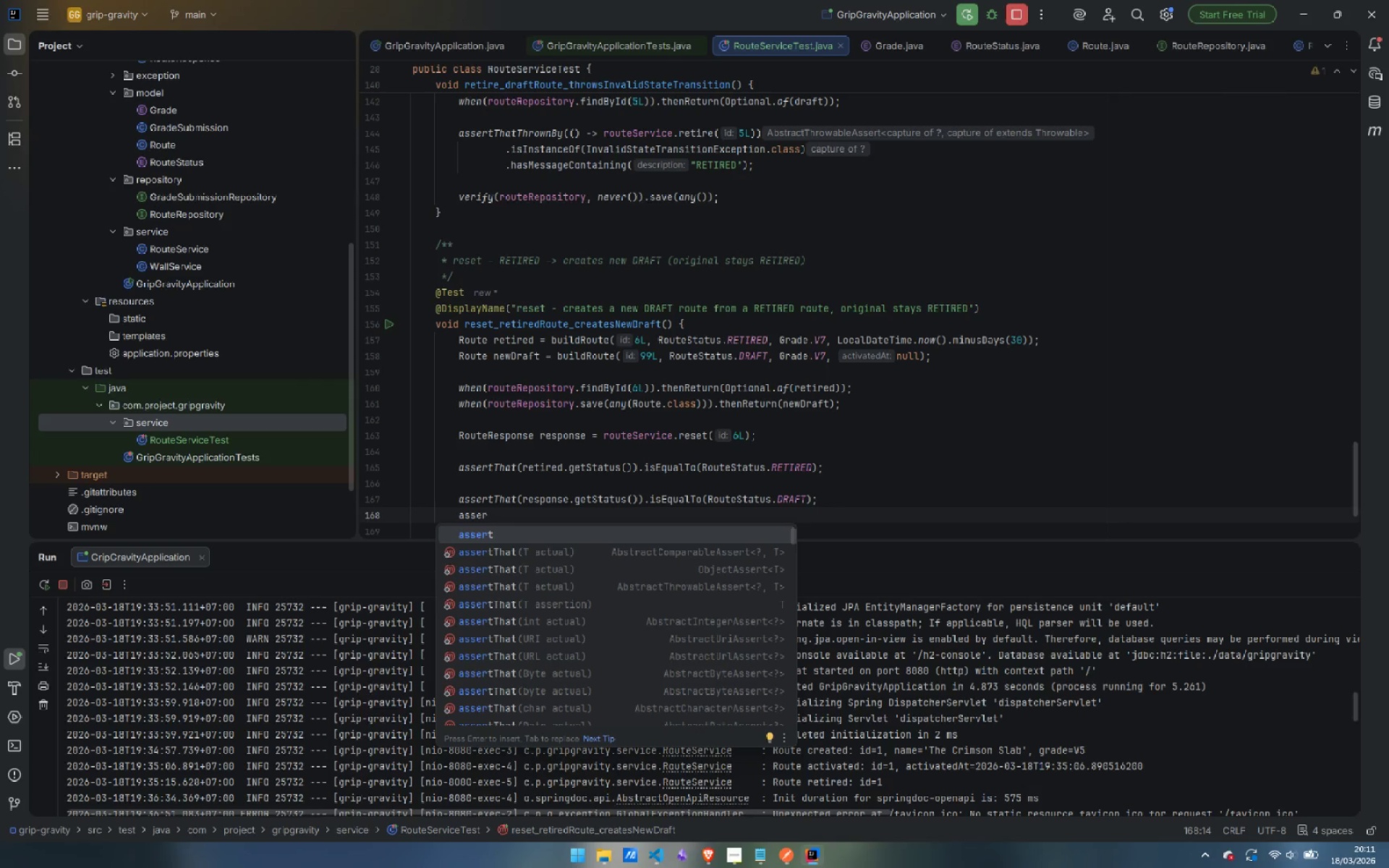 
key(ArrowDown)
 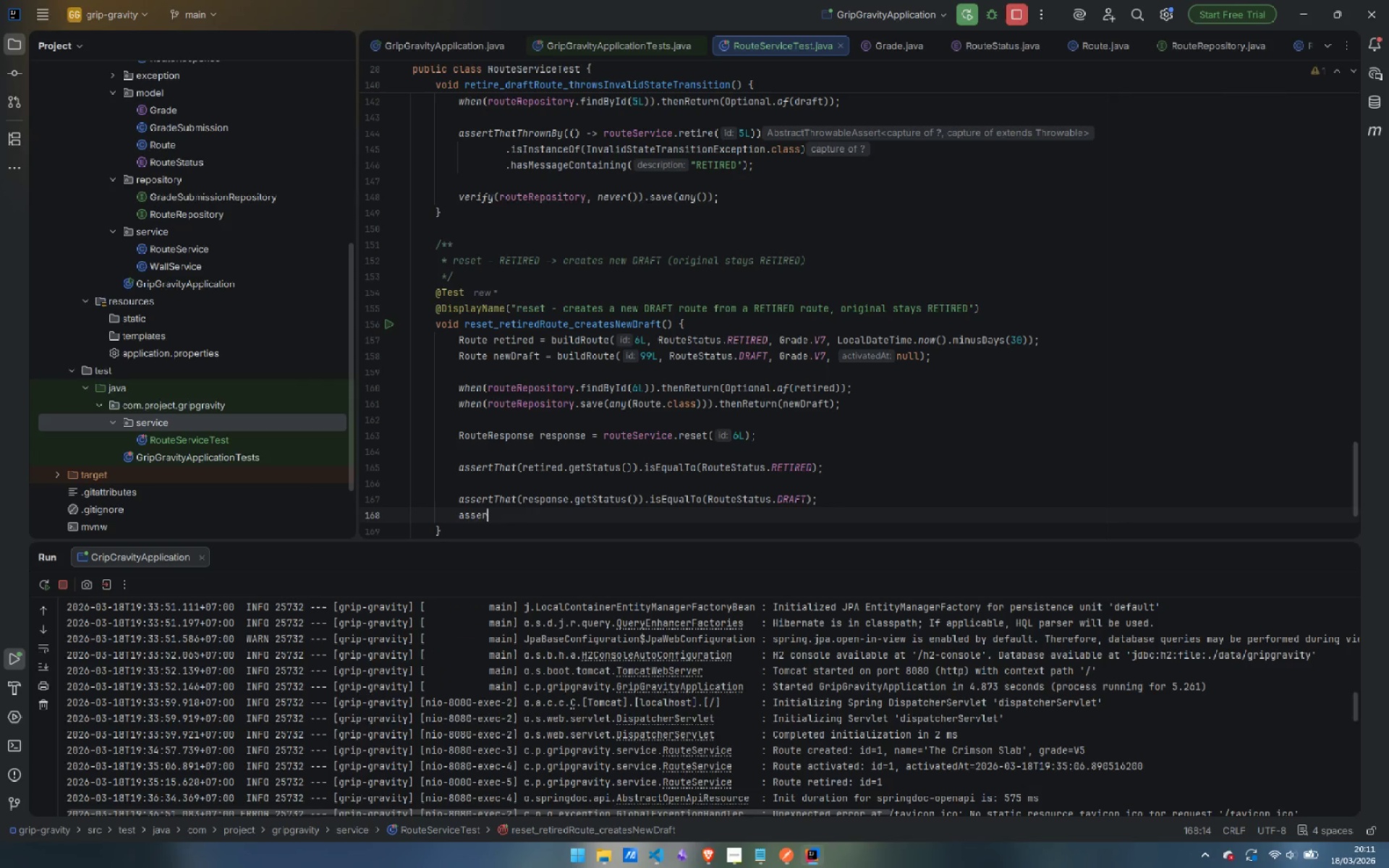 
key(Enter)
 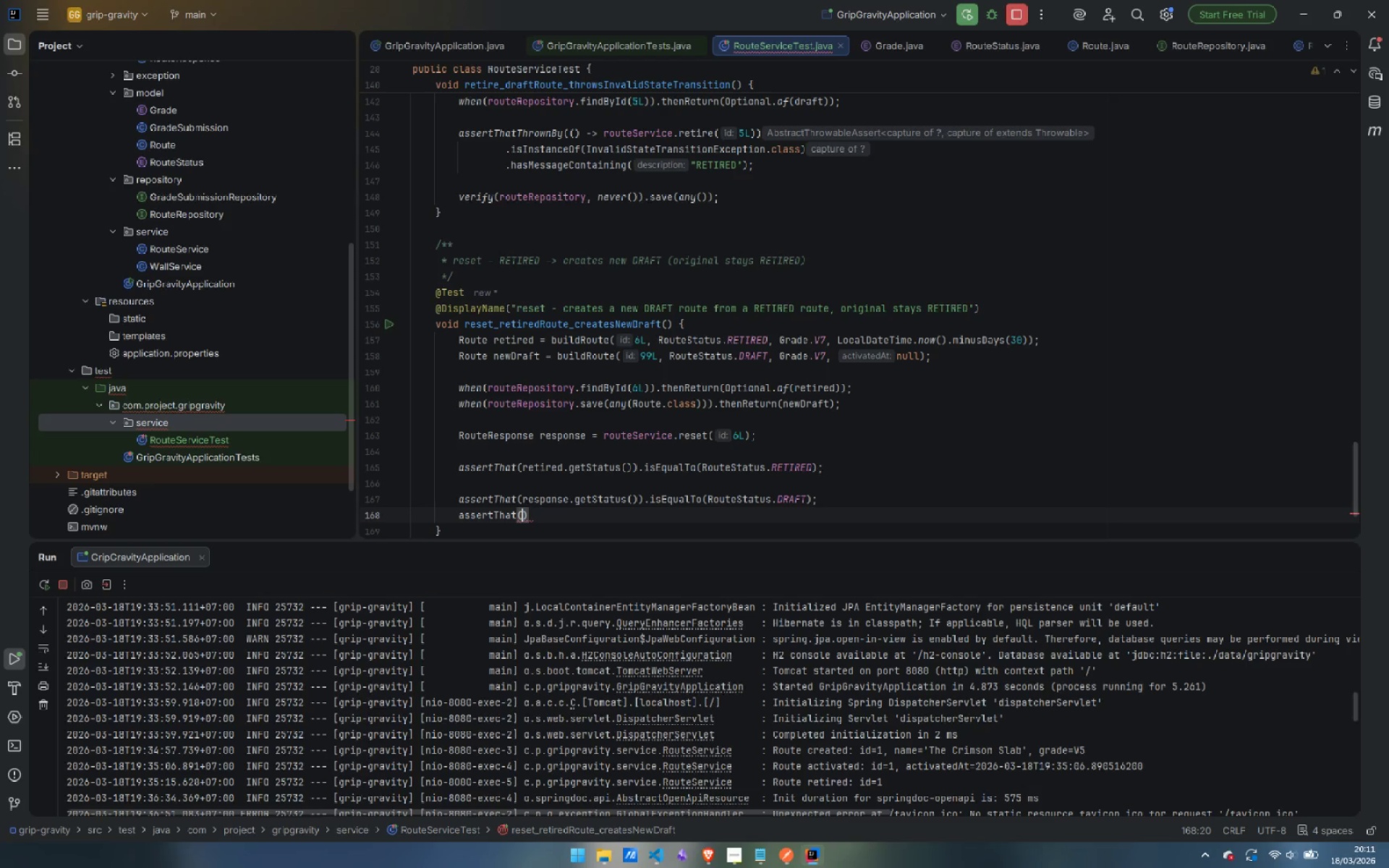 
type(response.getI)
 